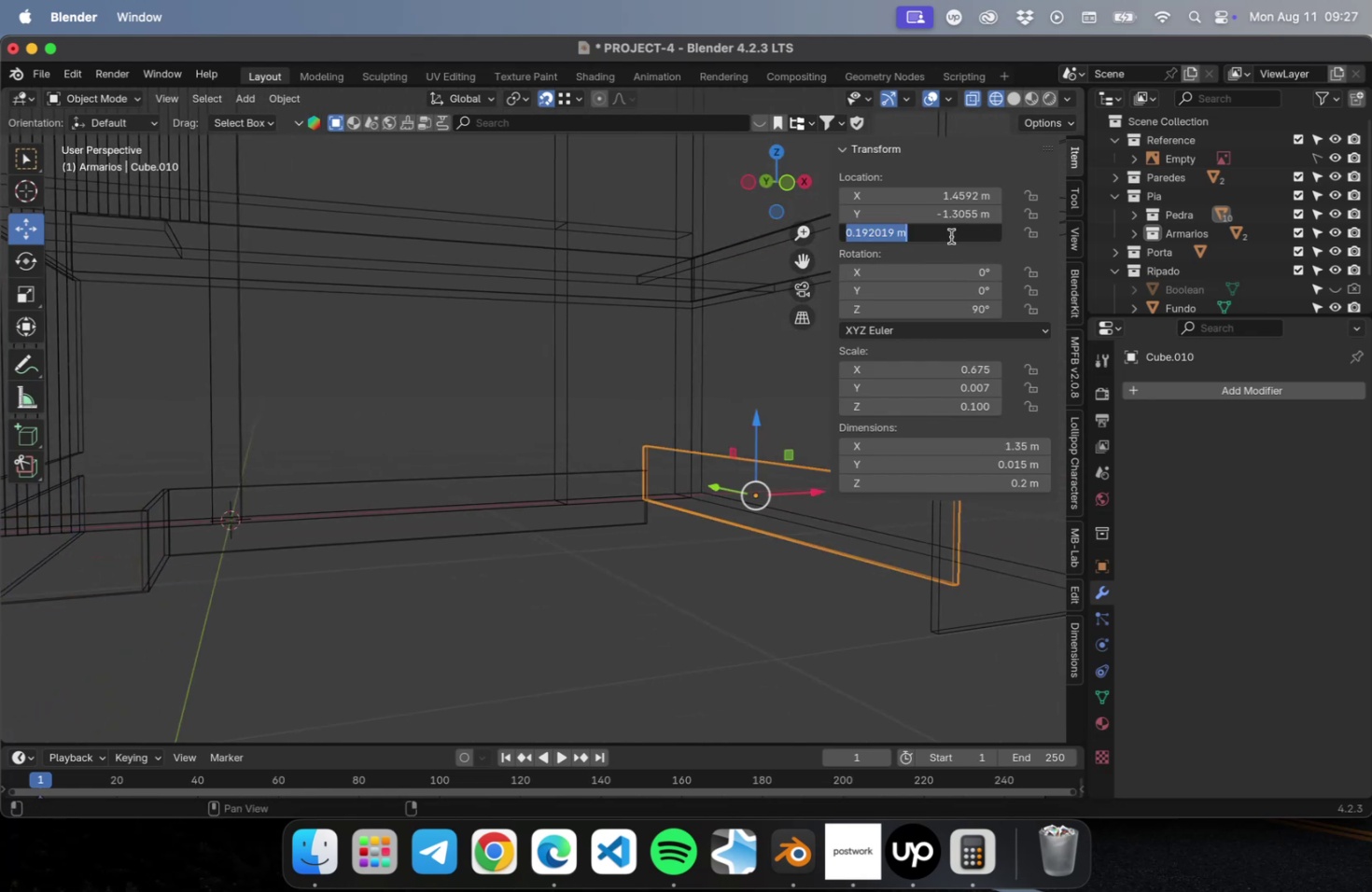 
key(Meta+V)
 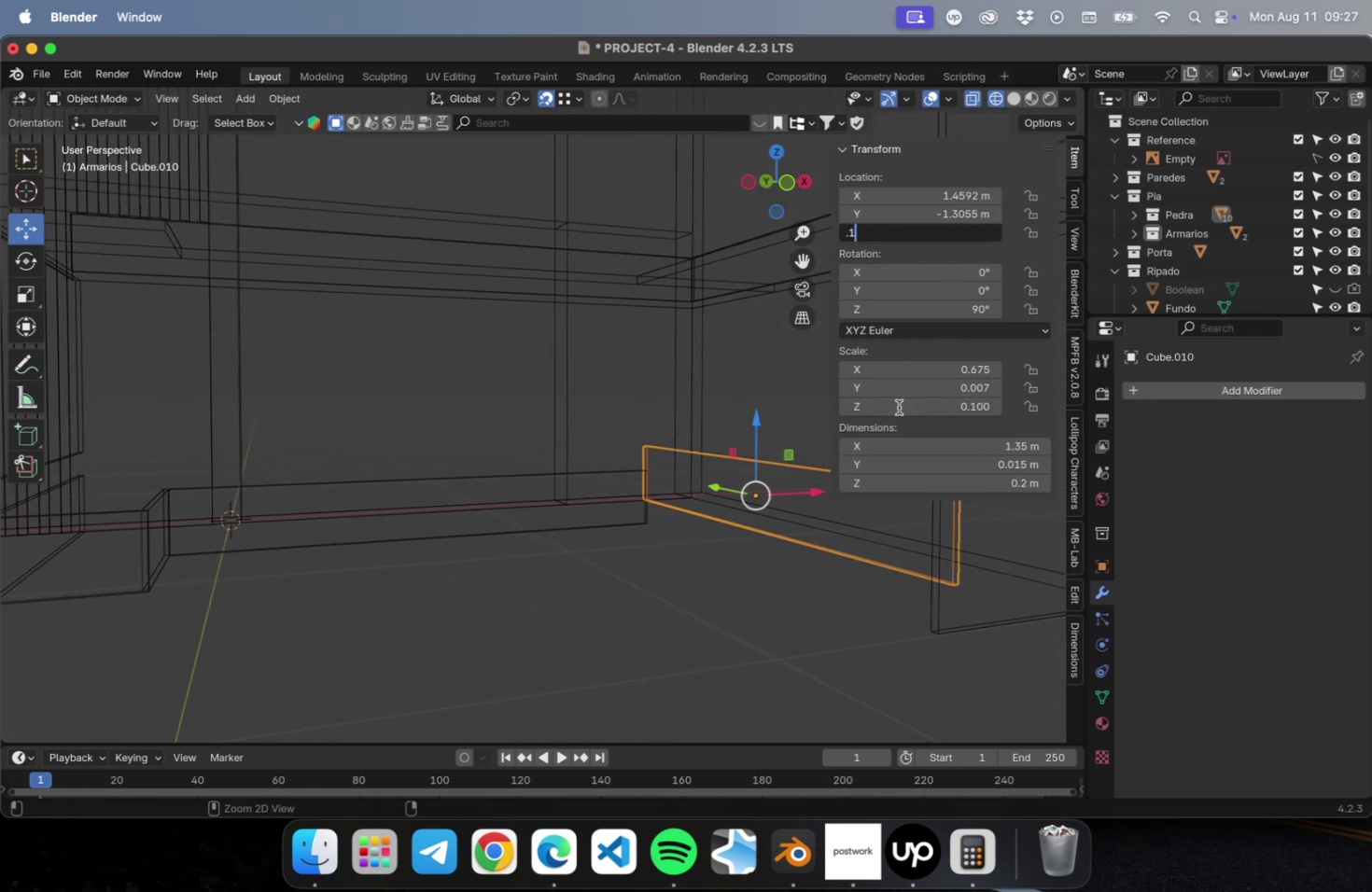 
key(Tab)
 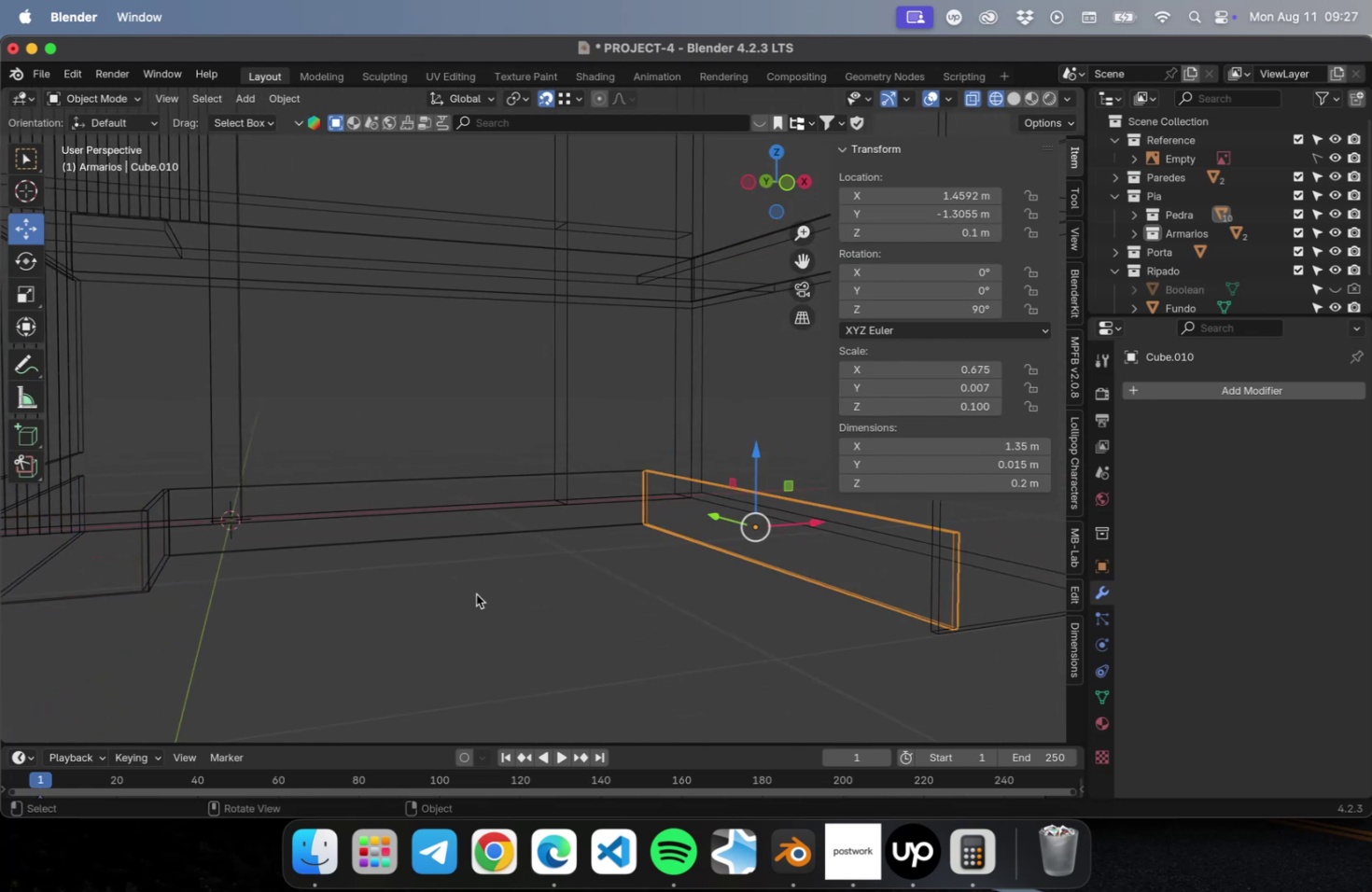 
hold_key(key=ShiftLeft, duration=0.41)
 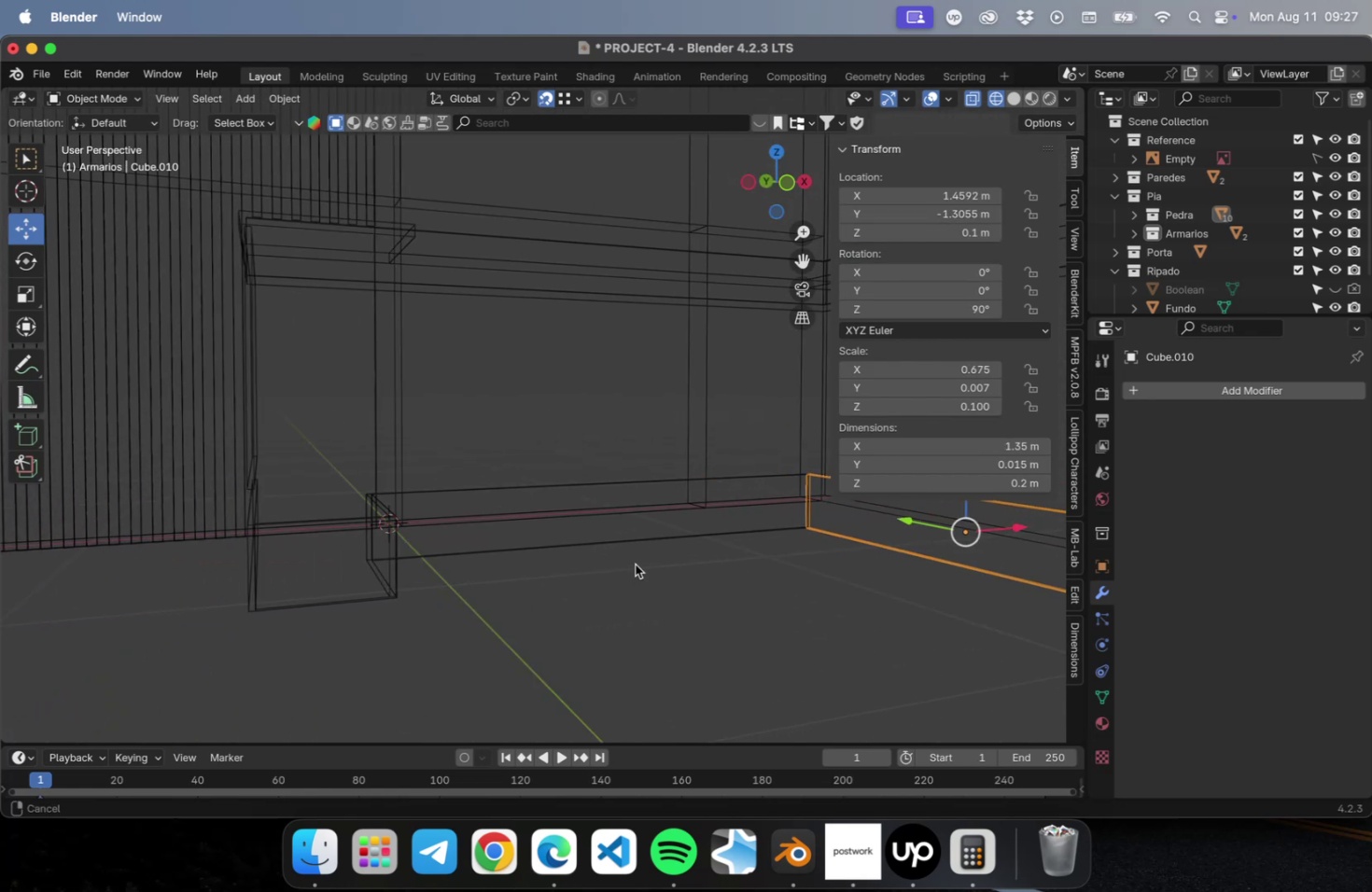 
key(Meta+CommandLeft)
 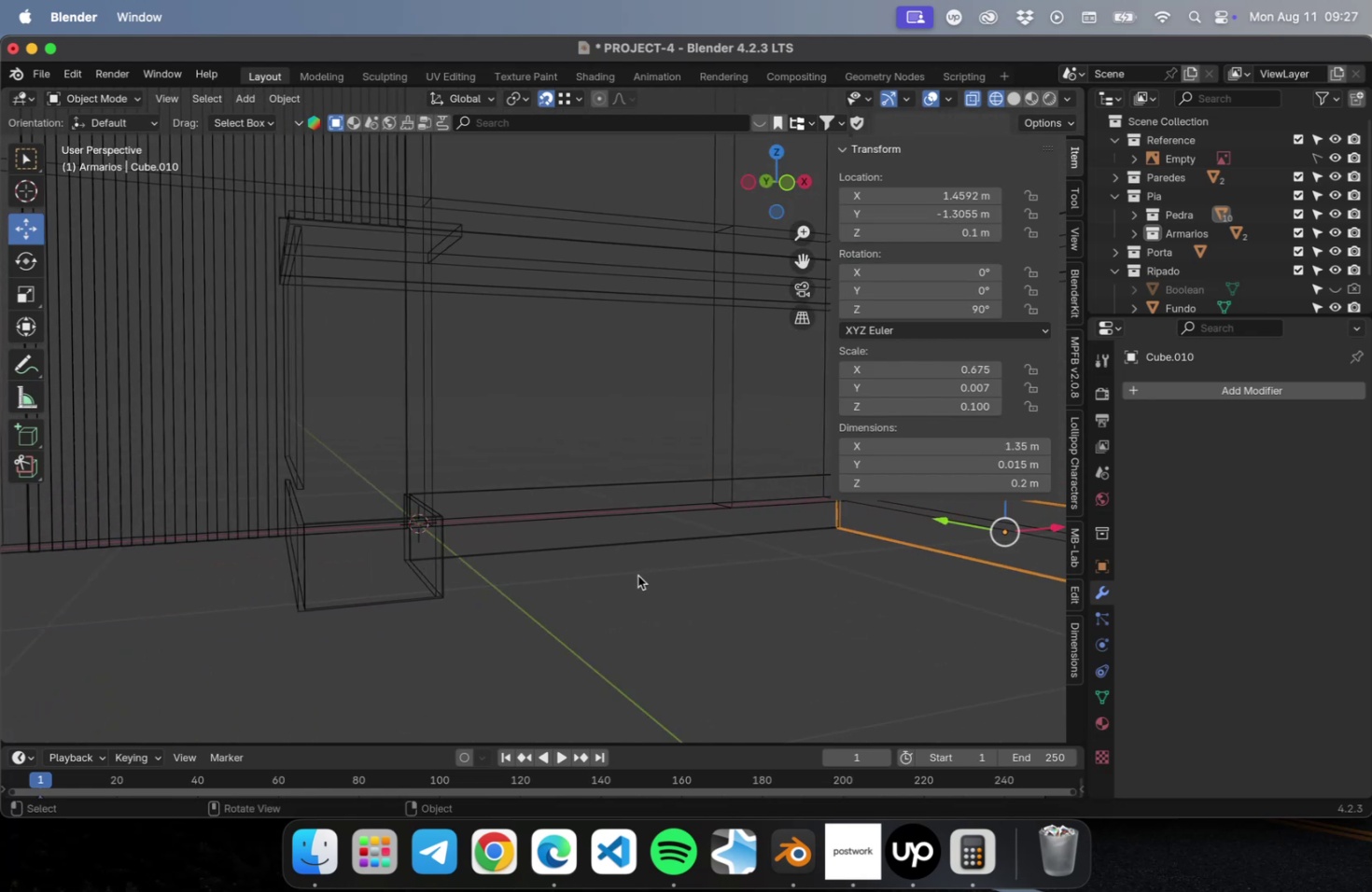 
key(Meta+S)
 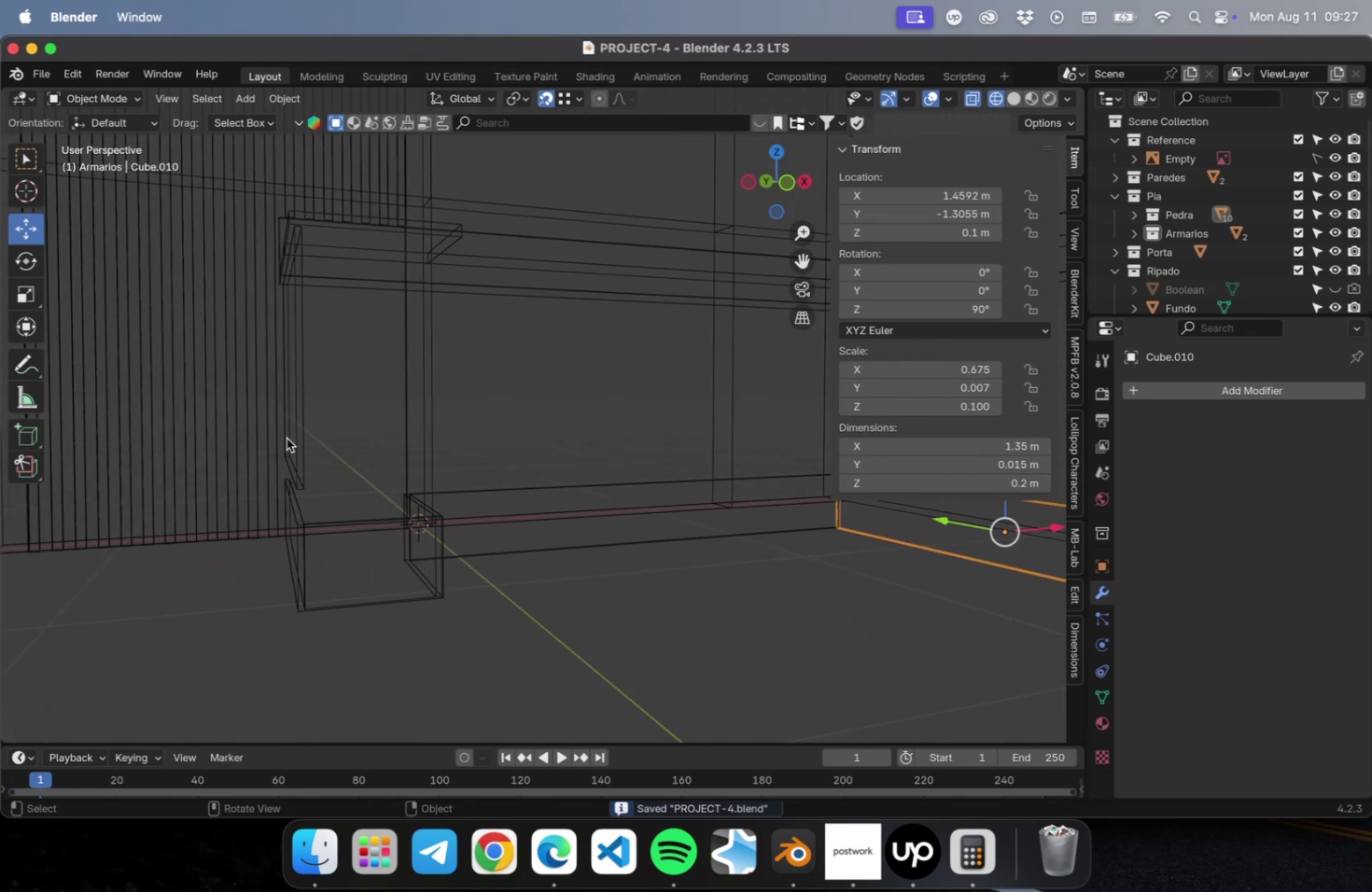 
left_click([294, 436])
 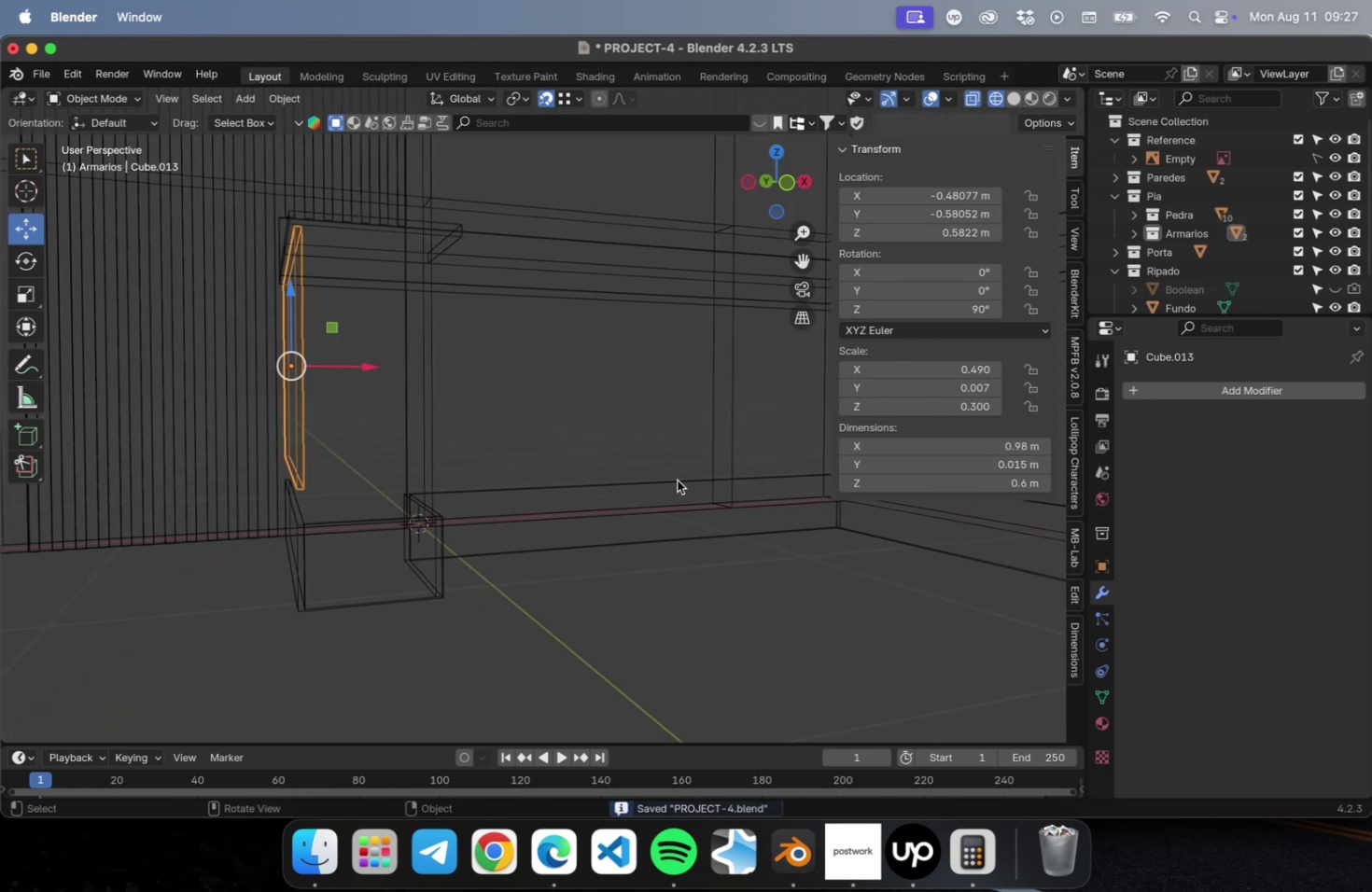 
left_click([978, 484])
 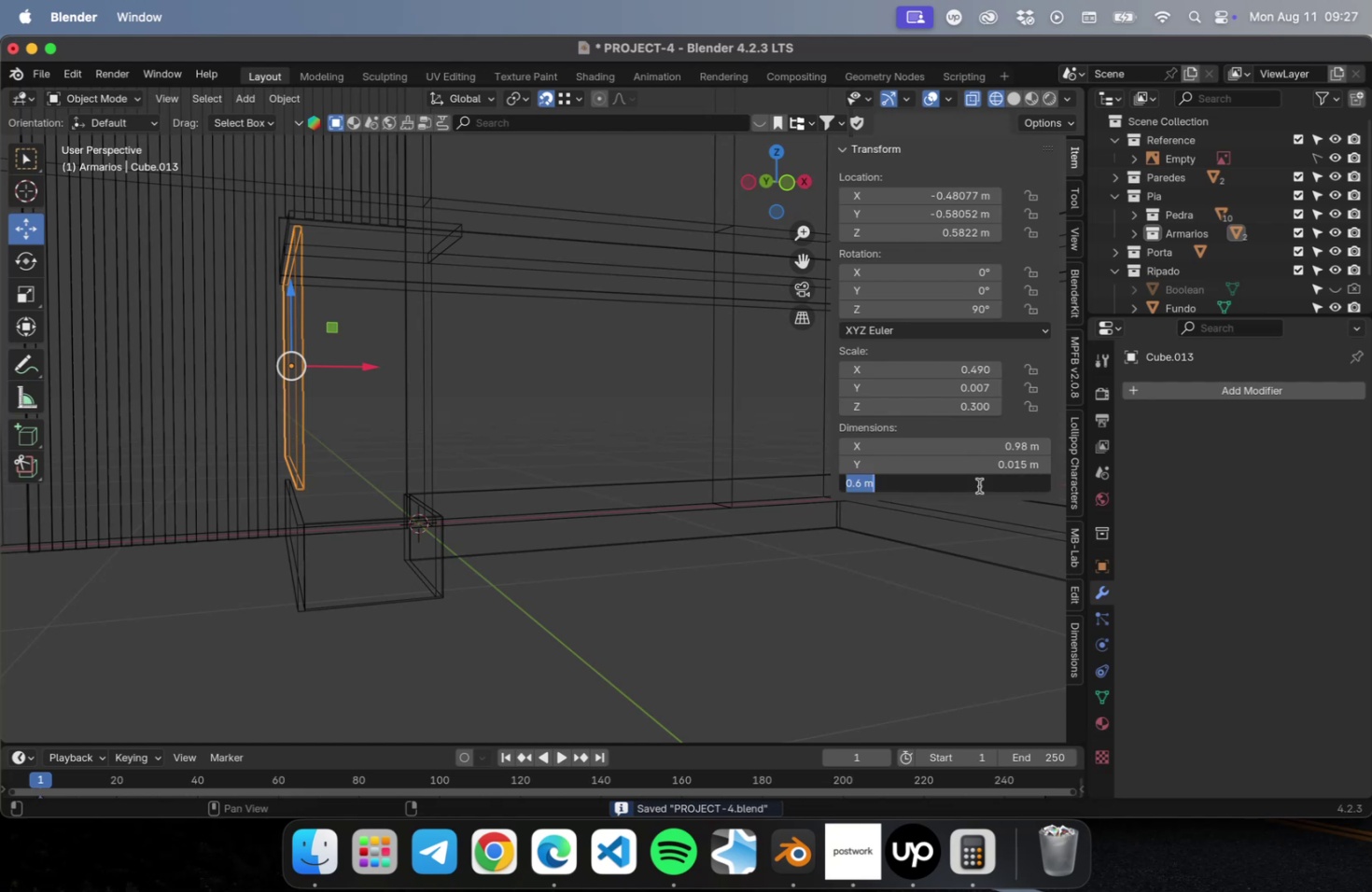 
key(Period)
 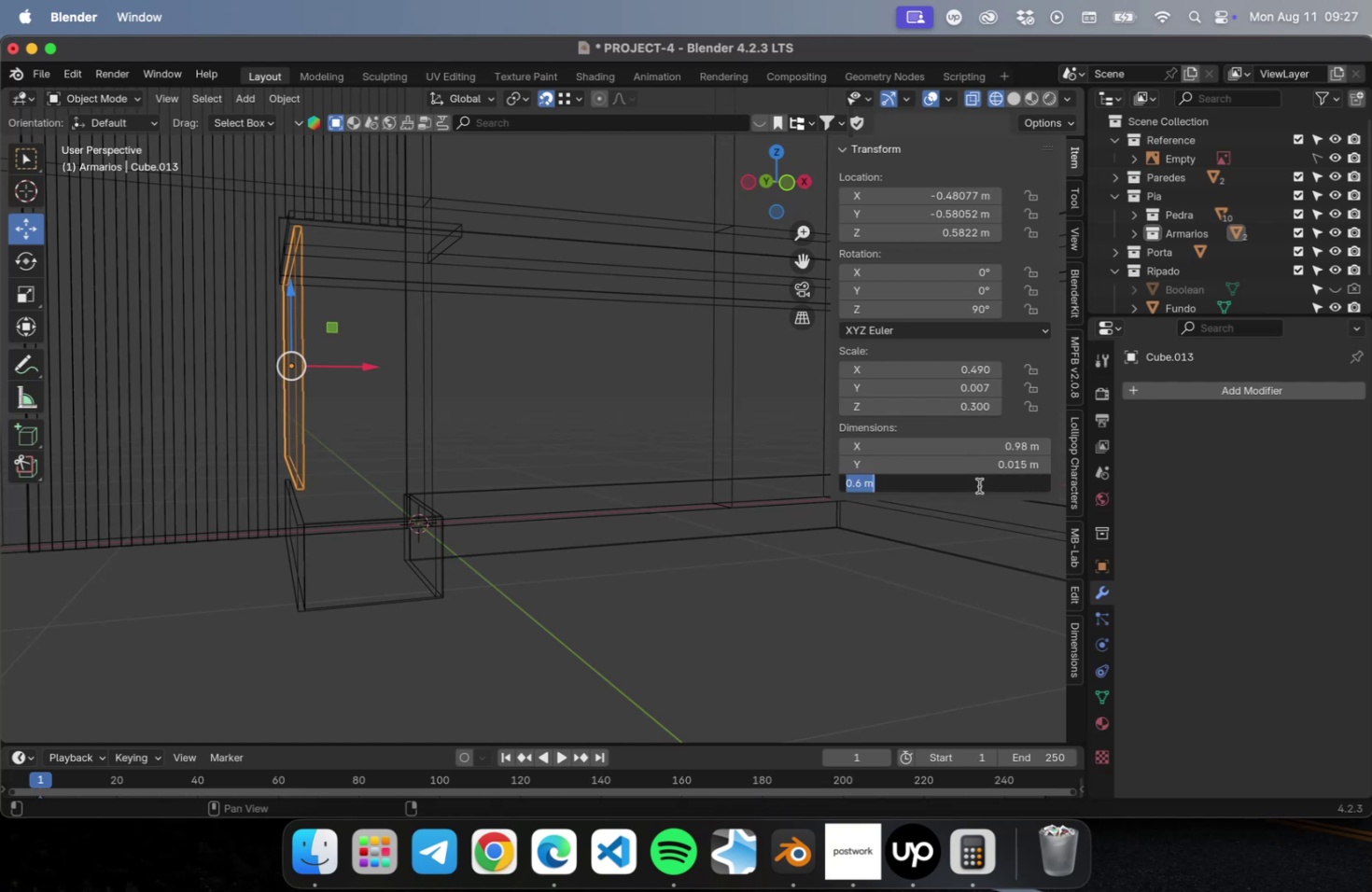 
key(7)
 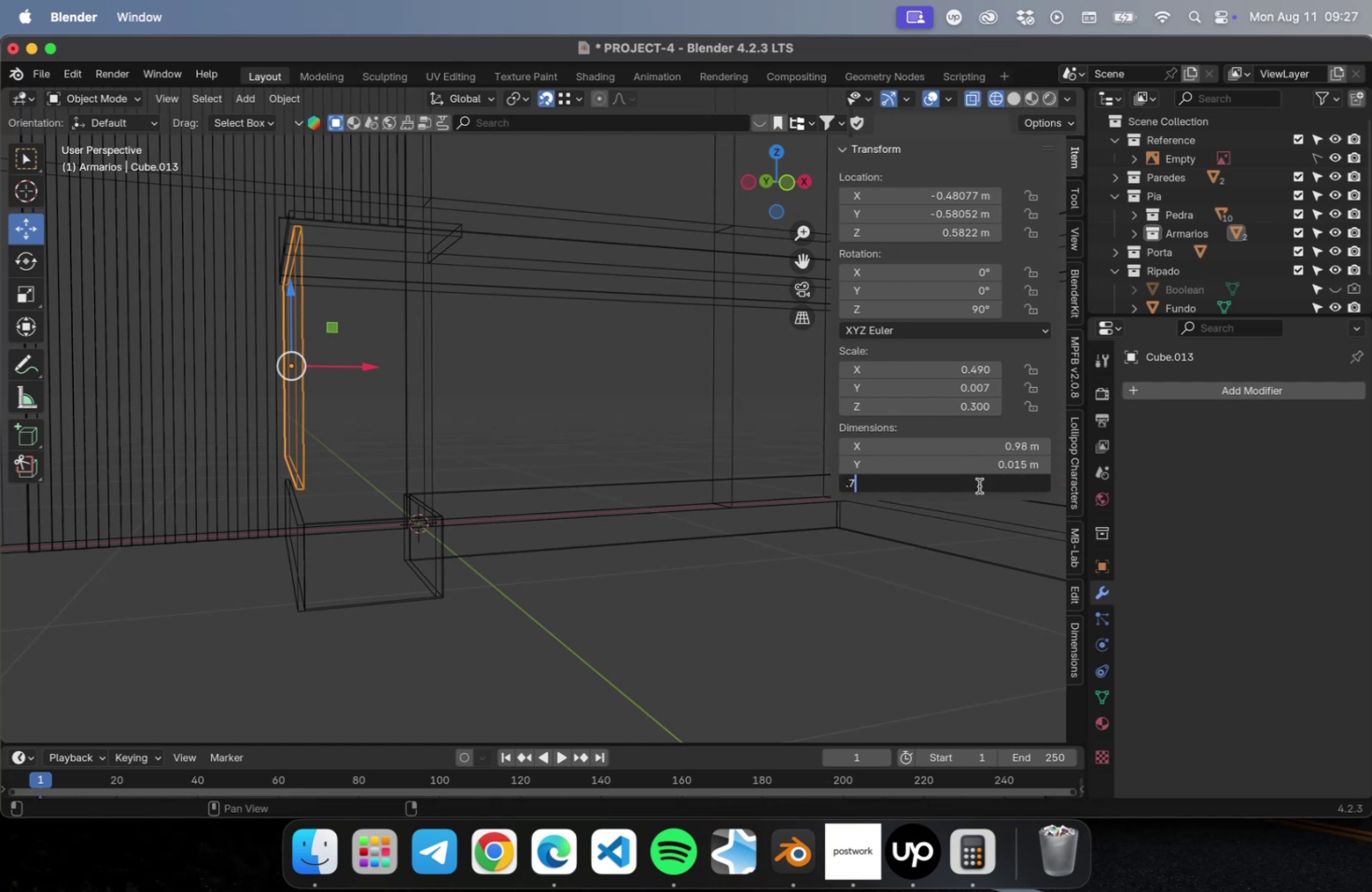 
key(Enter)
 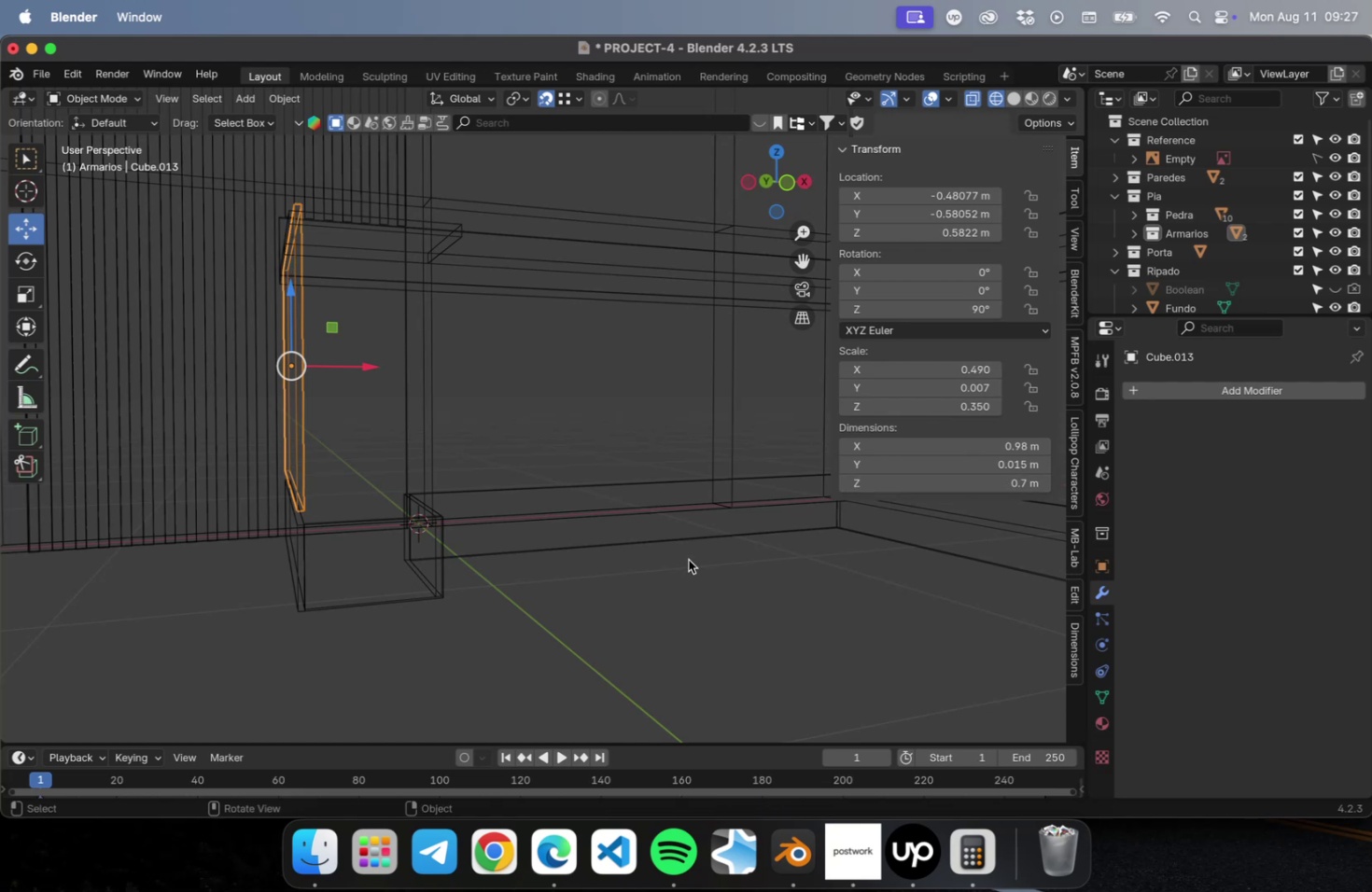 
key(Meta+CommandLeft)
 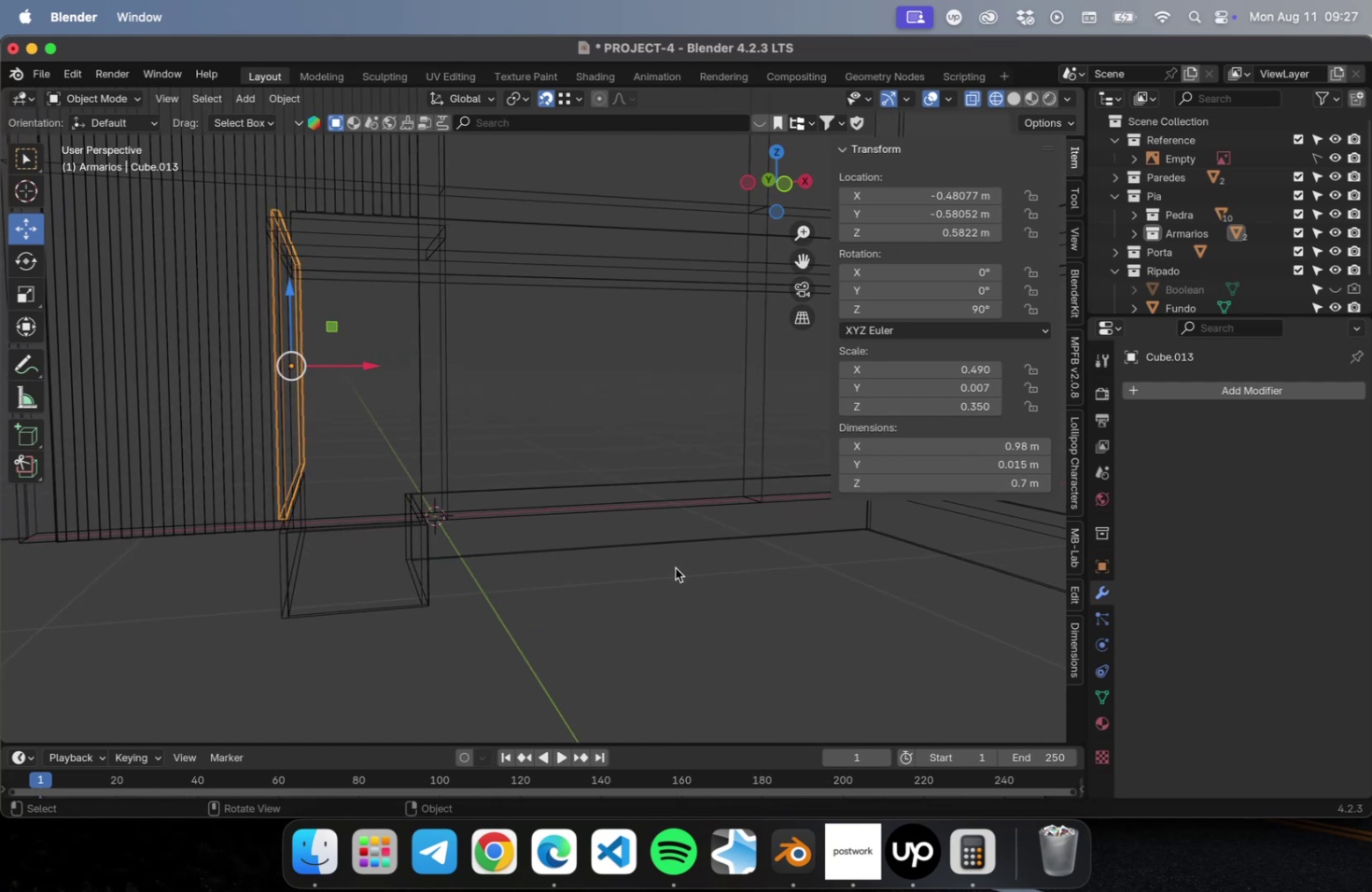 
key(Meta+S)
 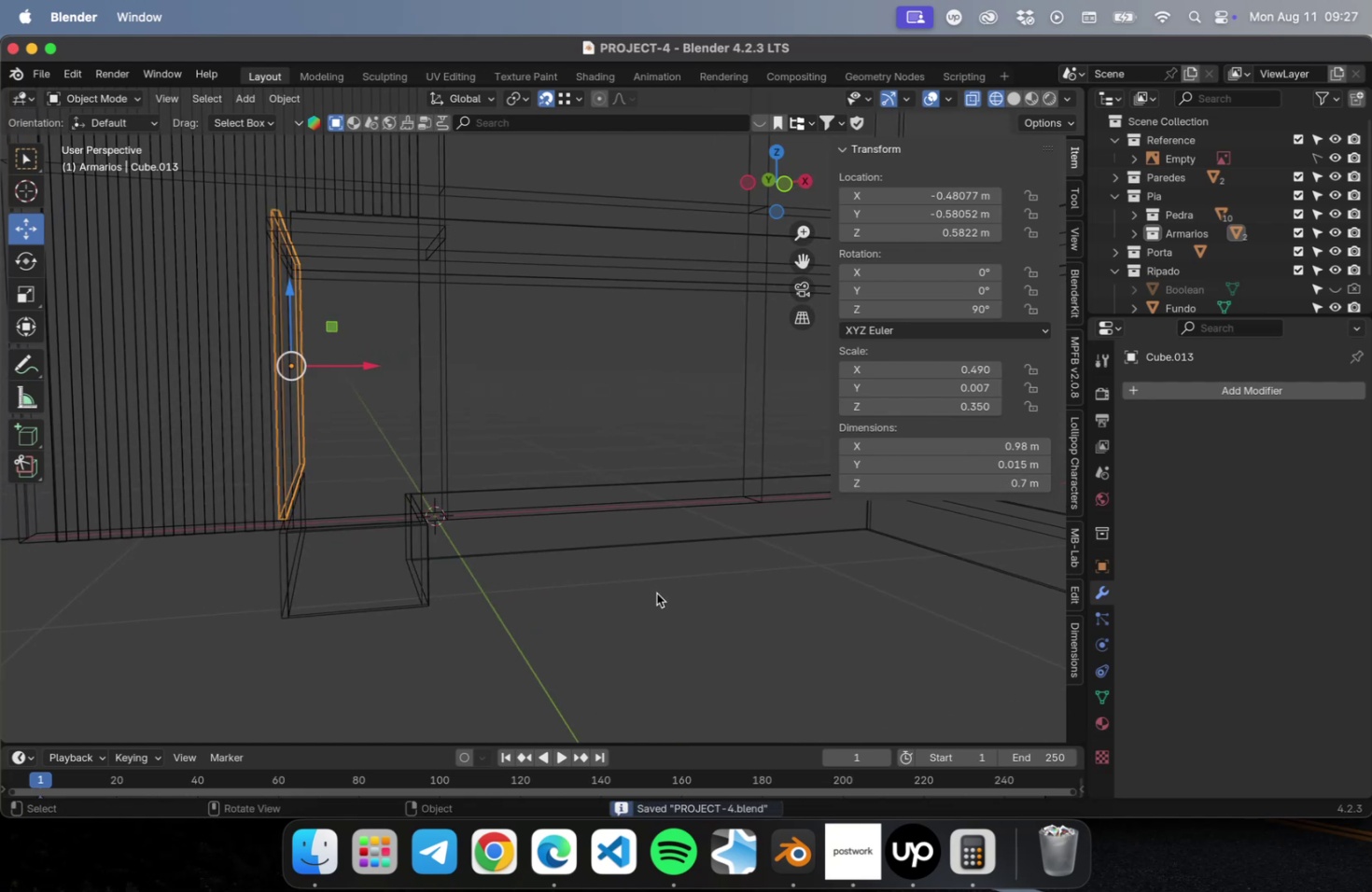 
left_click([651, 594])
 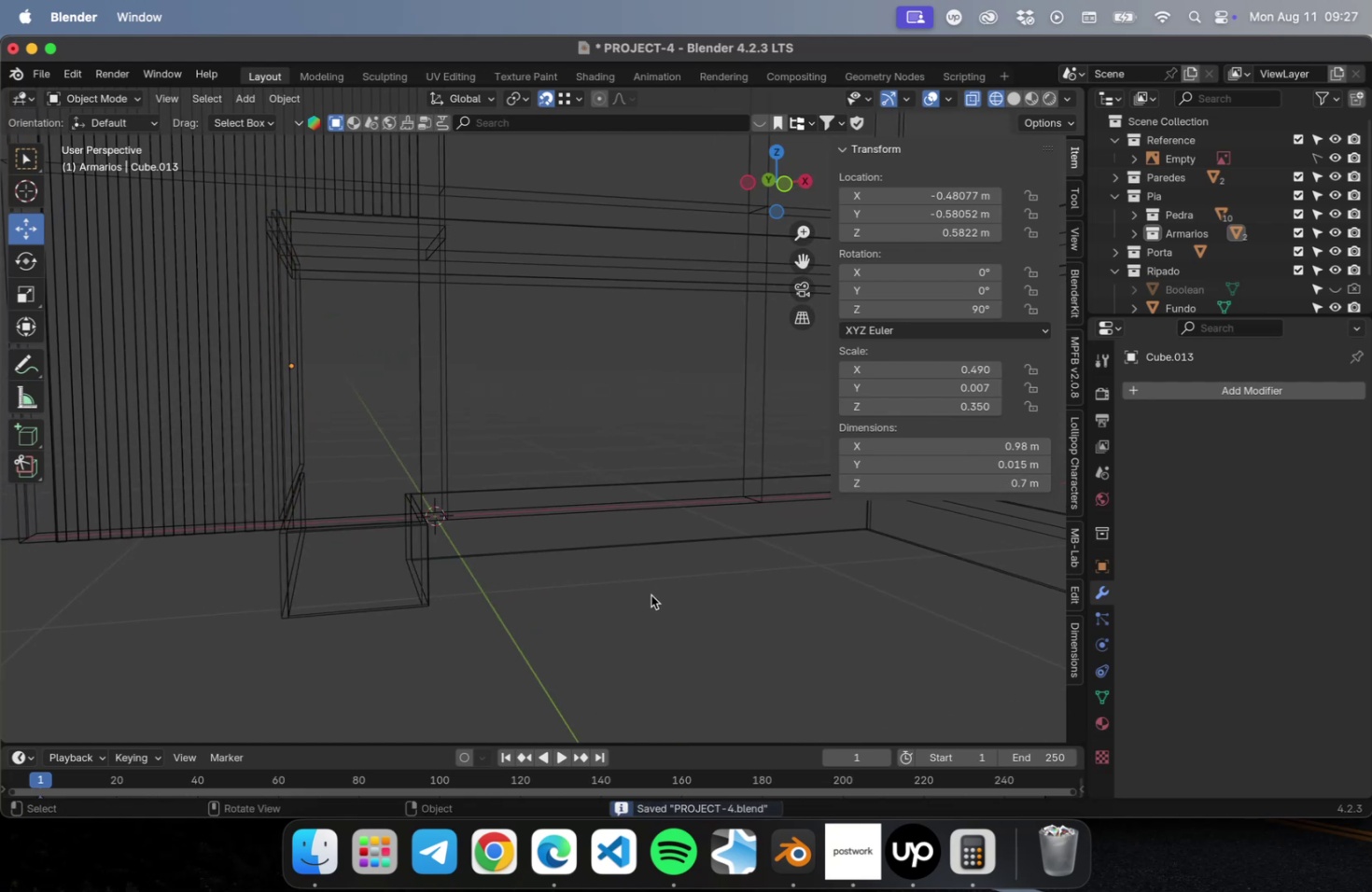 
key(NumLock)
 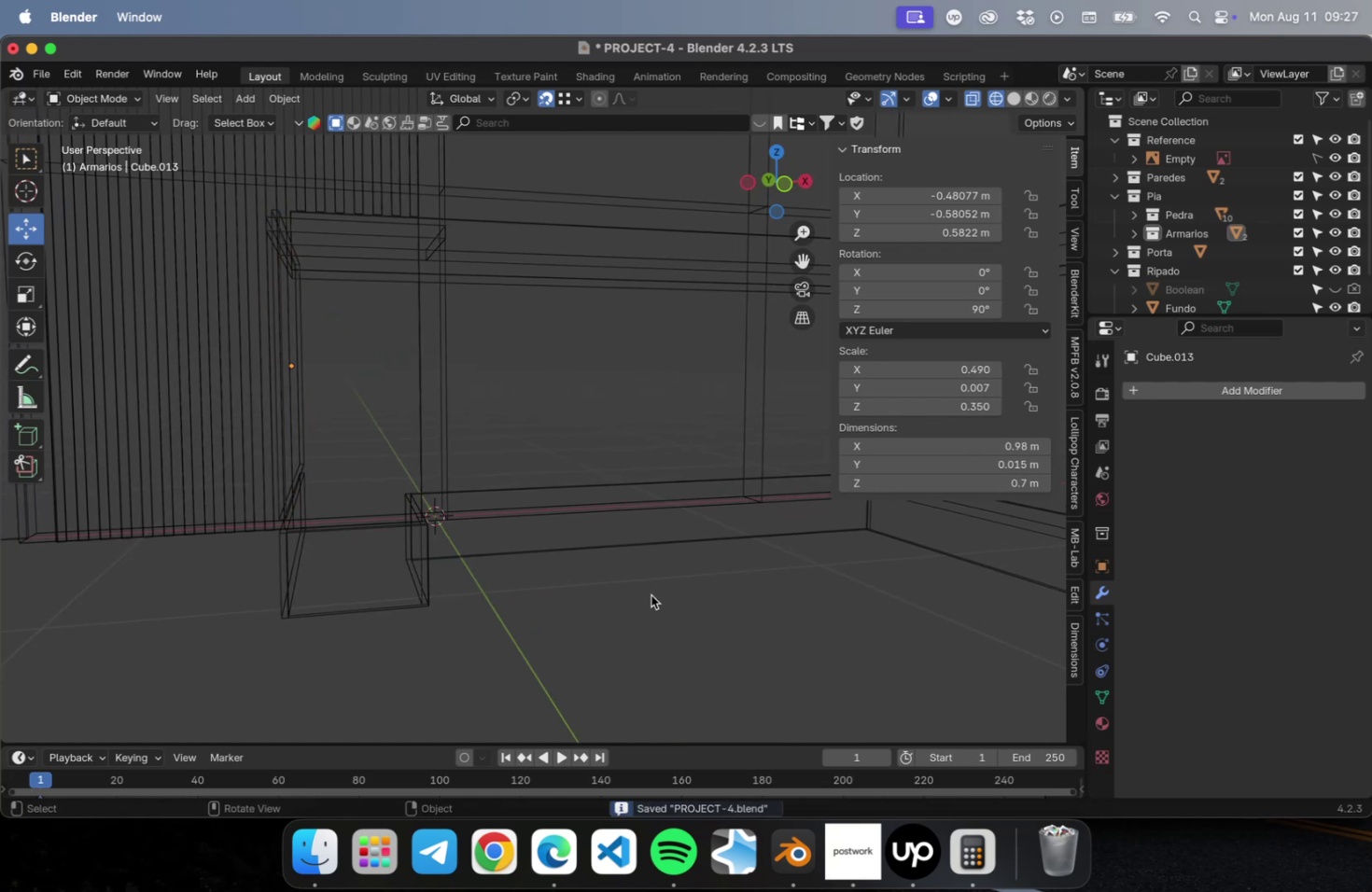 
key(Numpad7)
 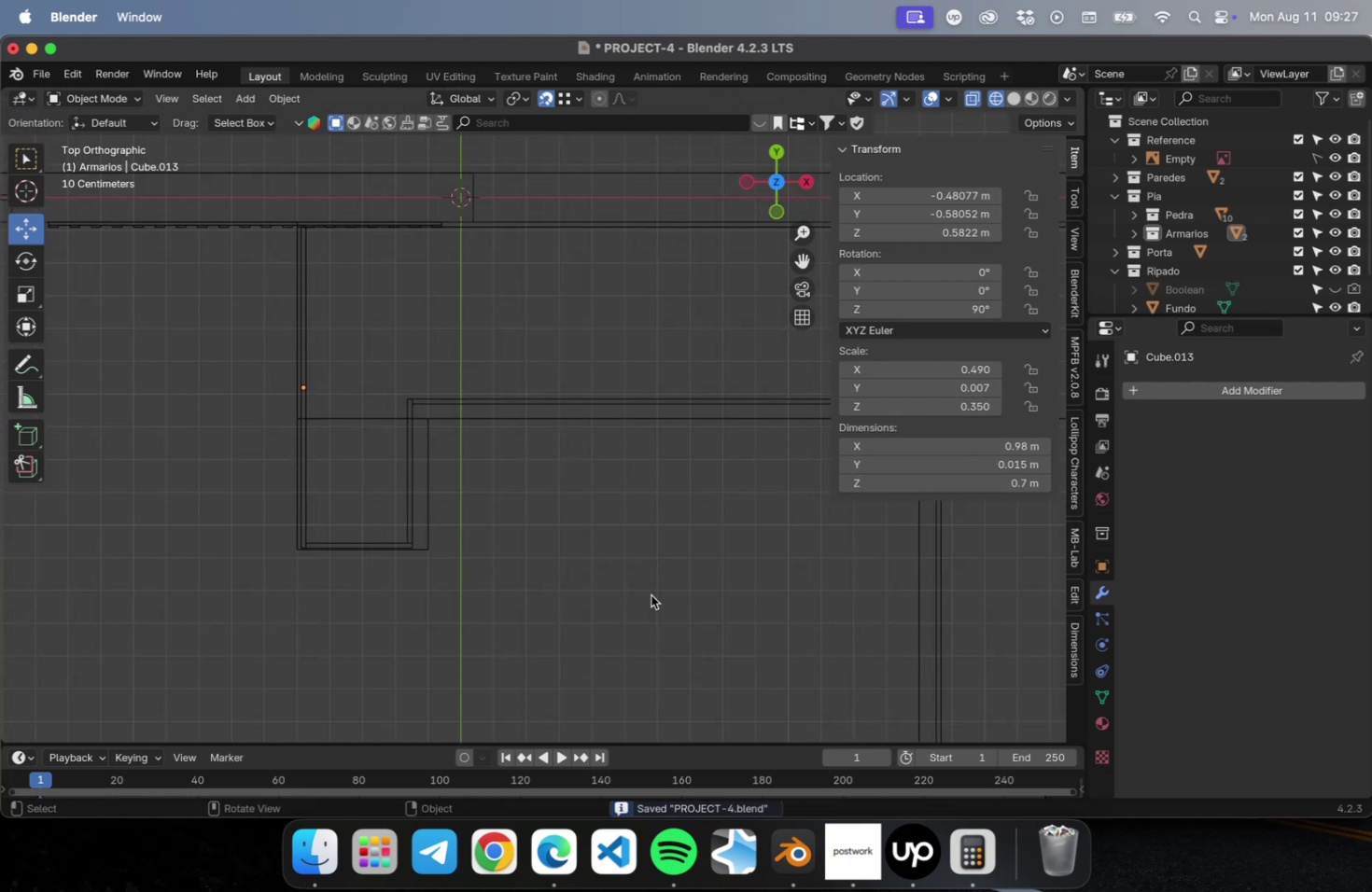 
key(NumLock)
 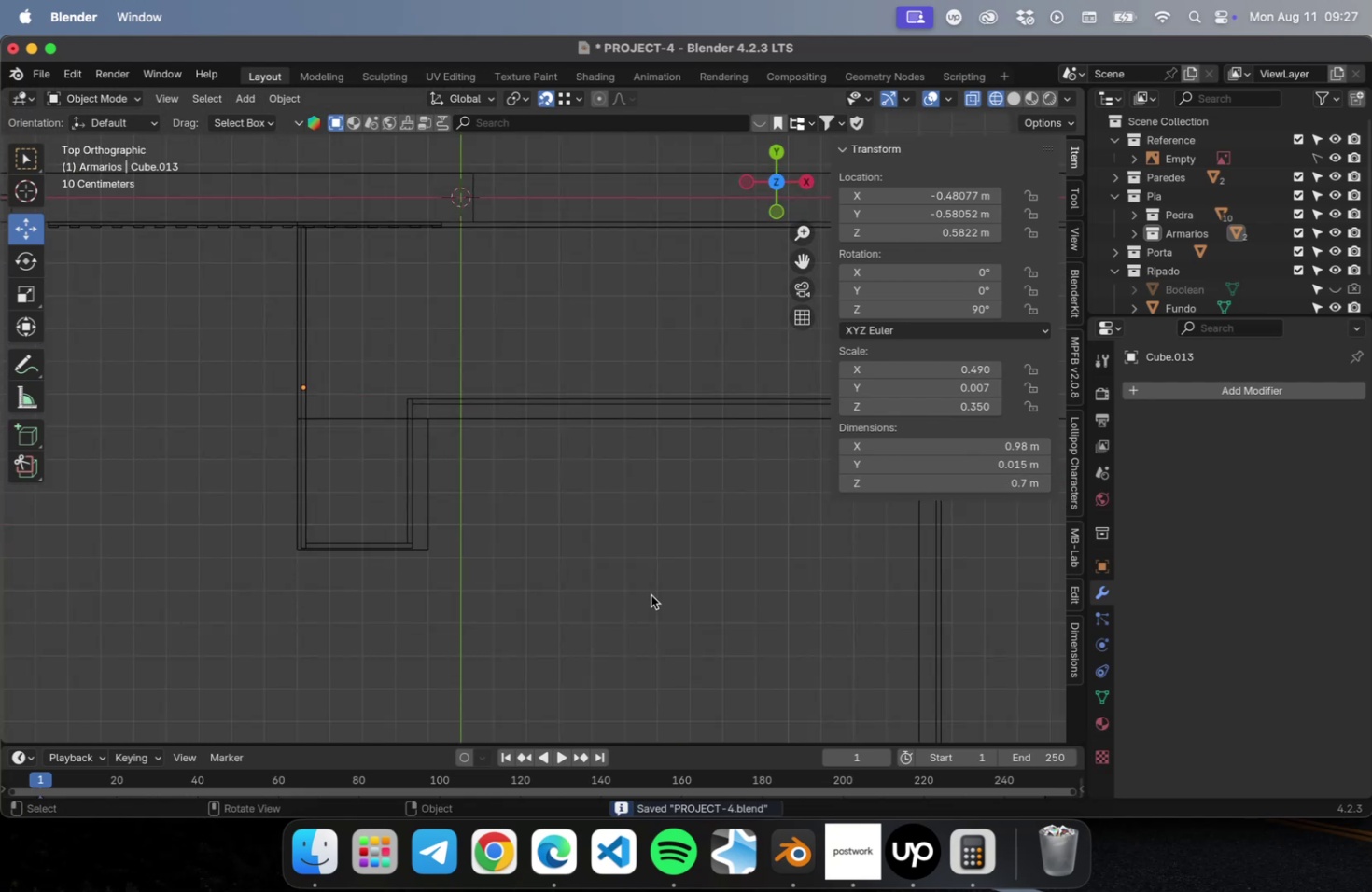 
key(Numpad1)
 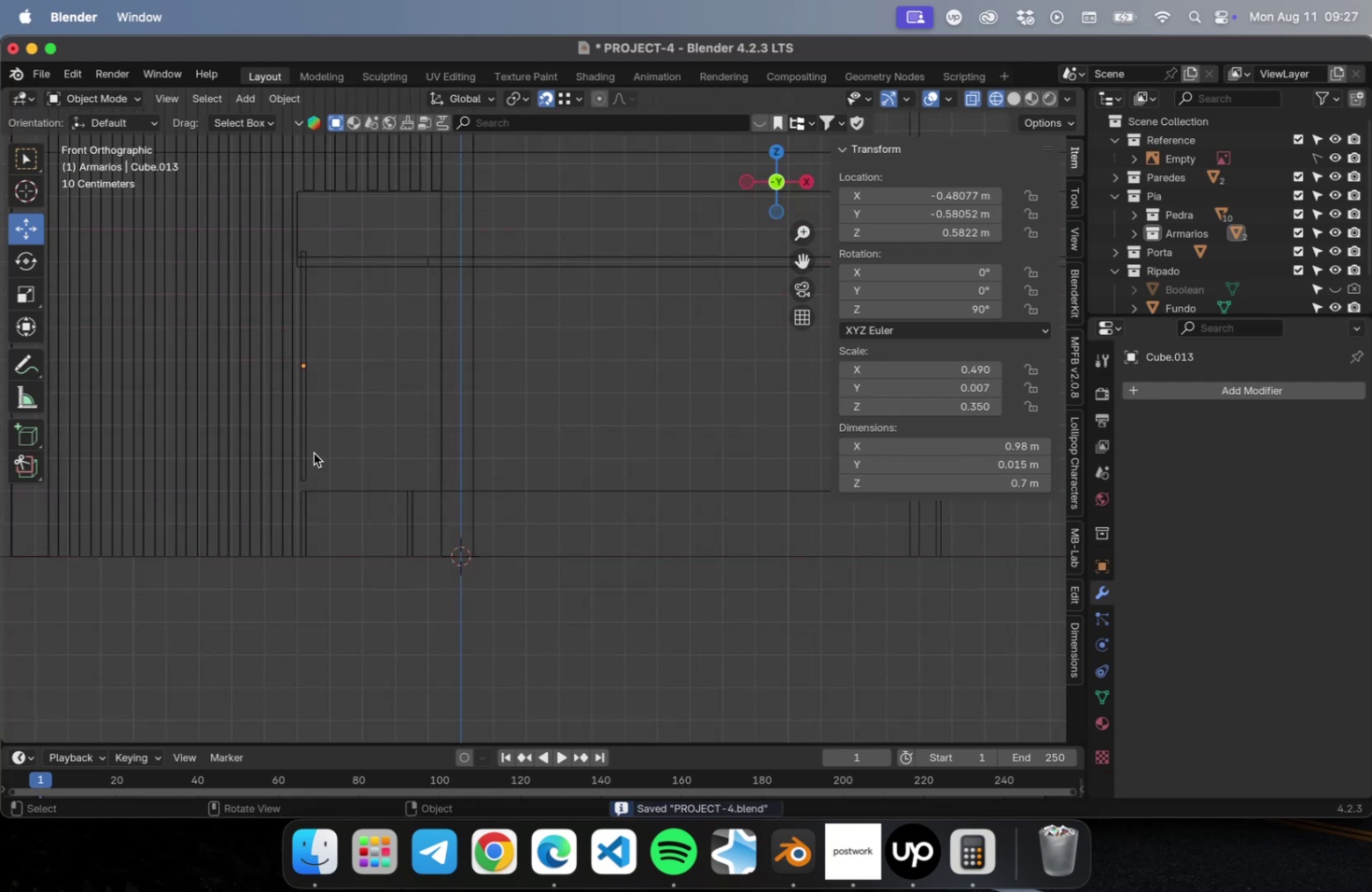 
left_click([305, 450])
 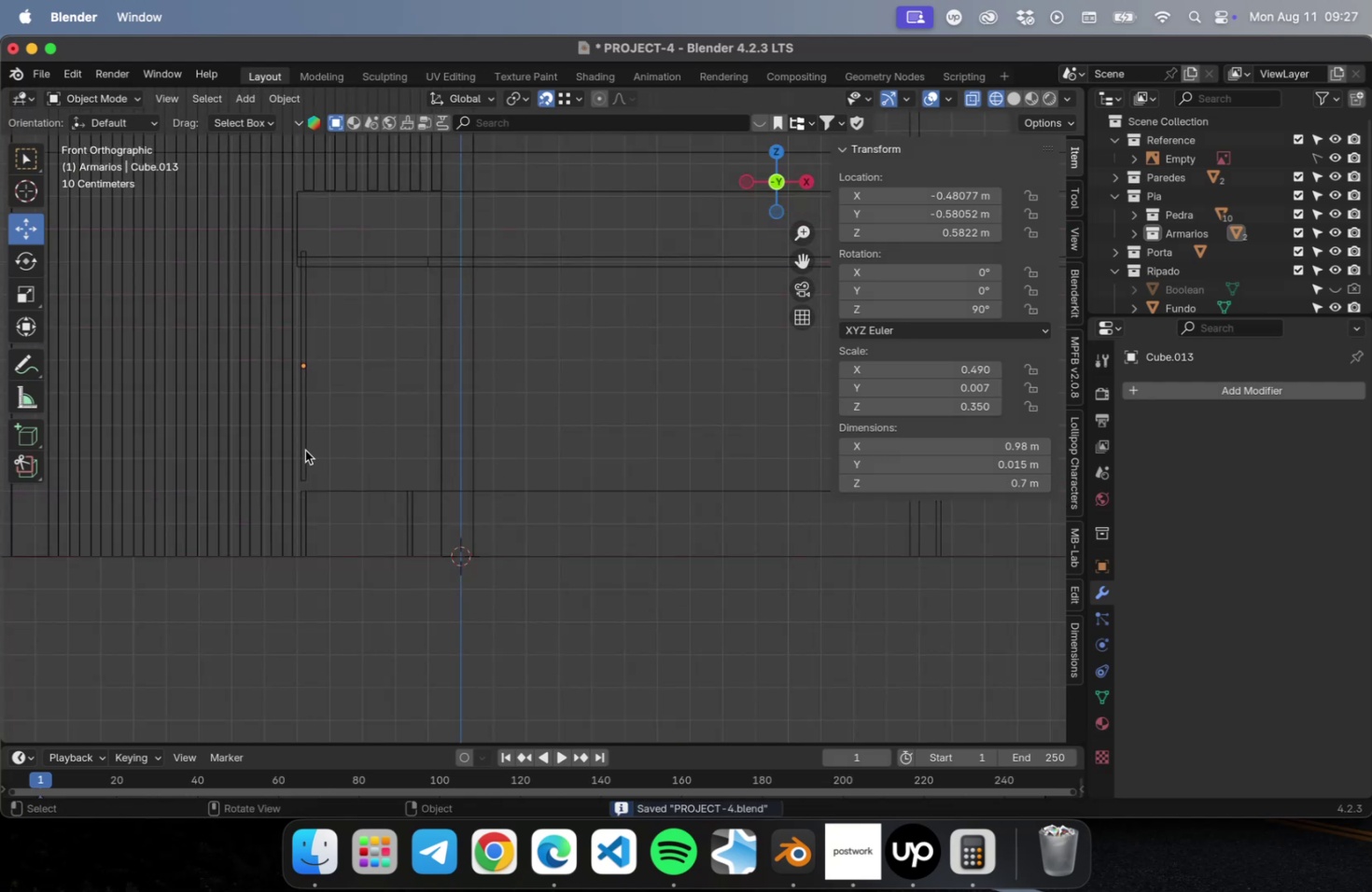 
hold_key(key=ShiftLeft, duration=0.42)
 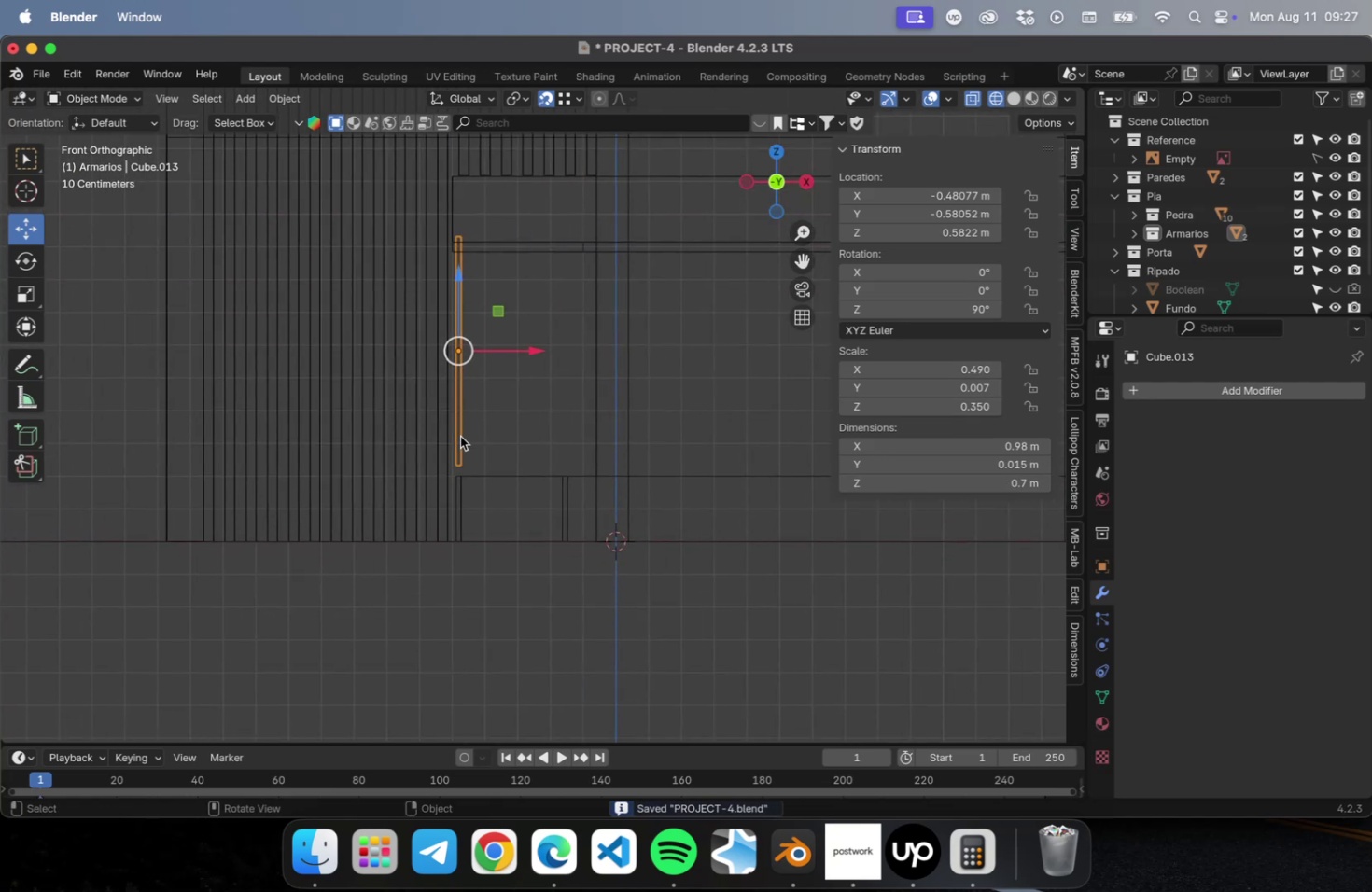 
scroll: coordinate [451, 430], scroll_direction: up, amount: 10.0
 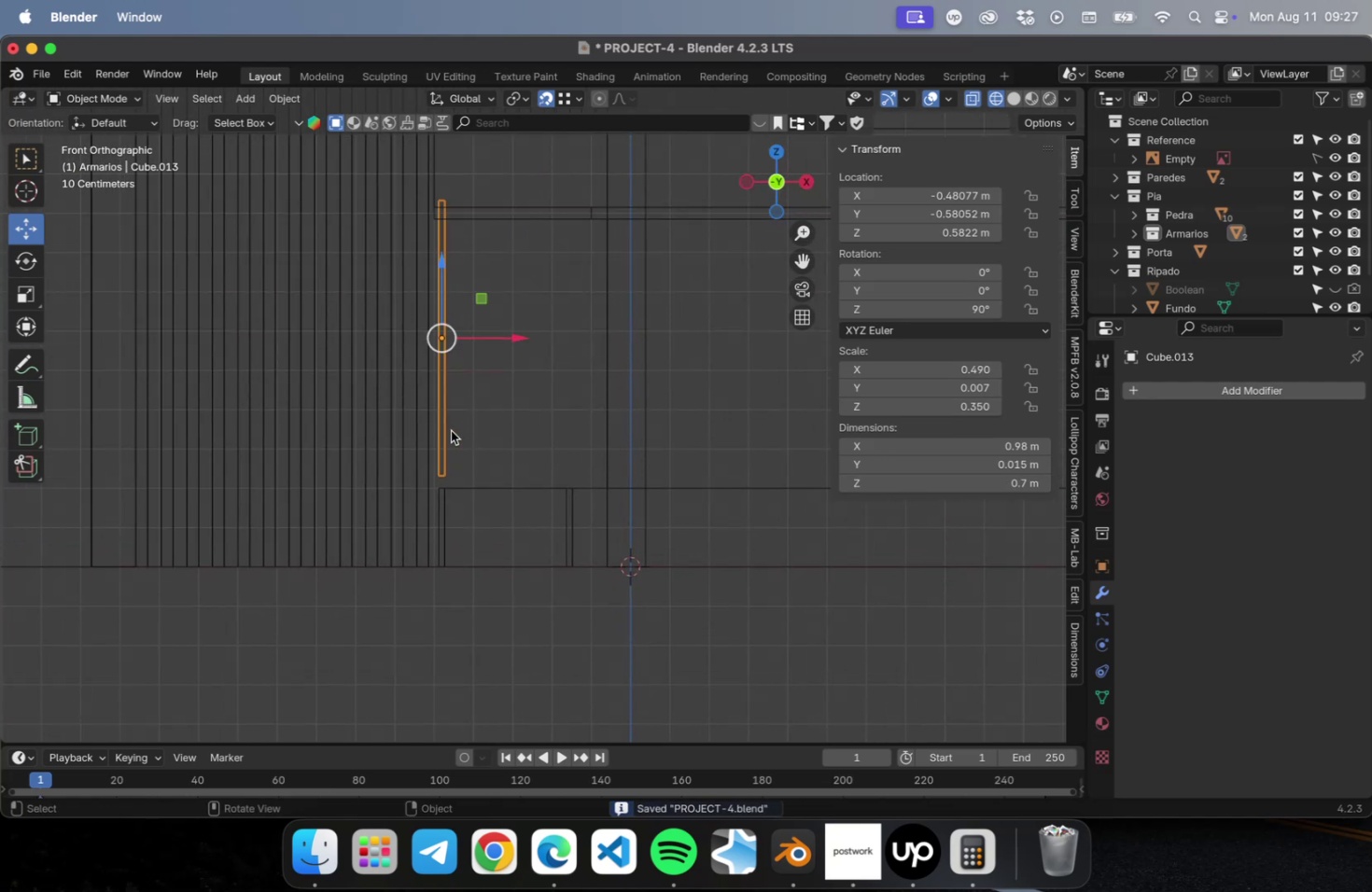 
hold_key(key=ShiftLeft, duration=0.8)
 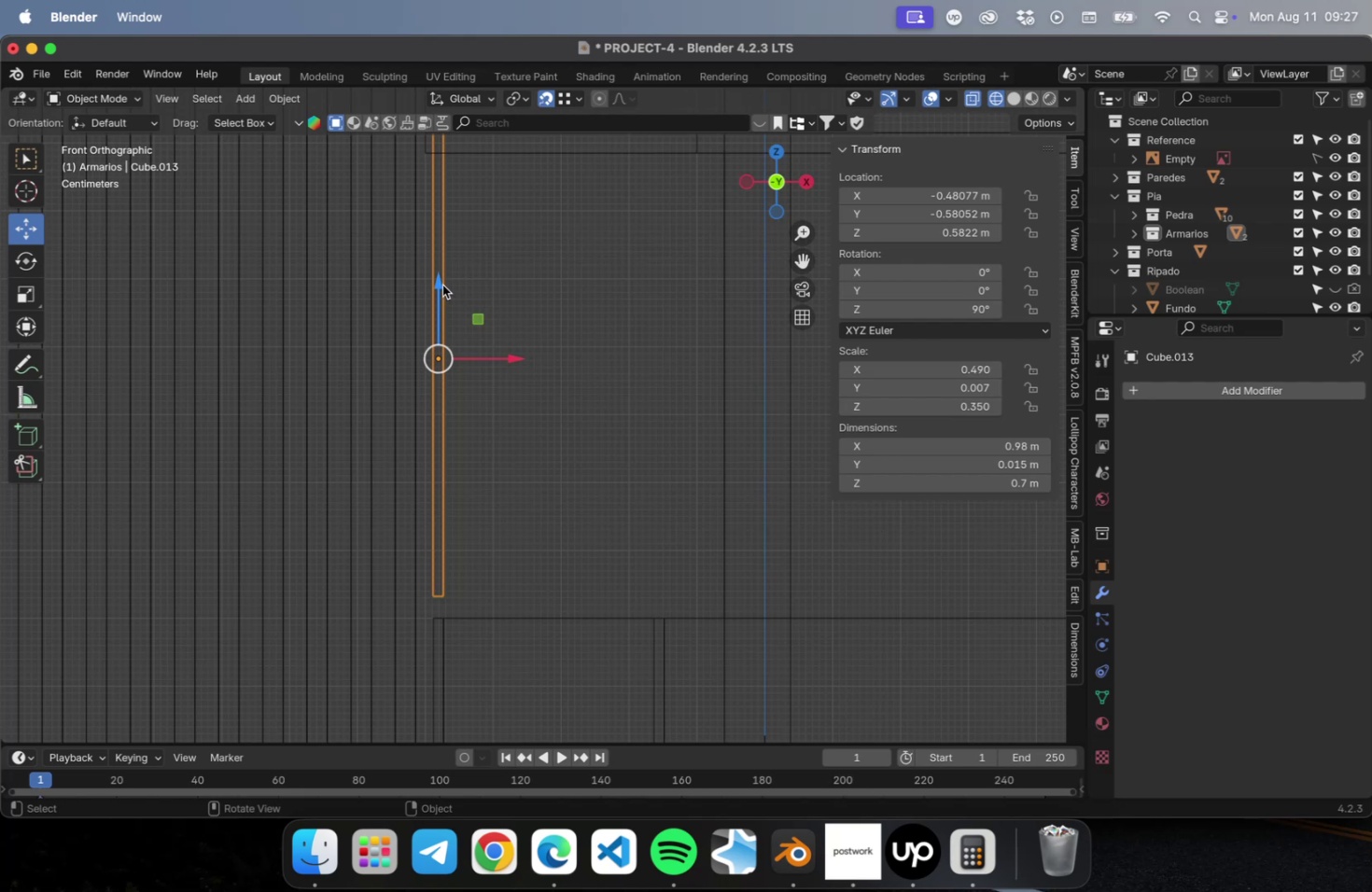 
left_click_drag(start_coordinate=[441, 284], to_coordinate=[435, 313])
 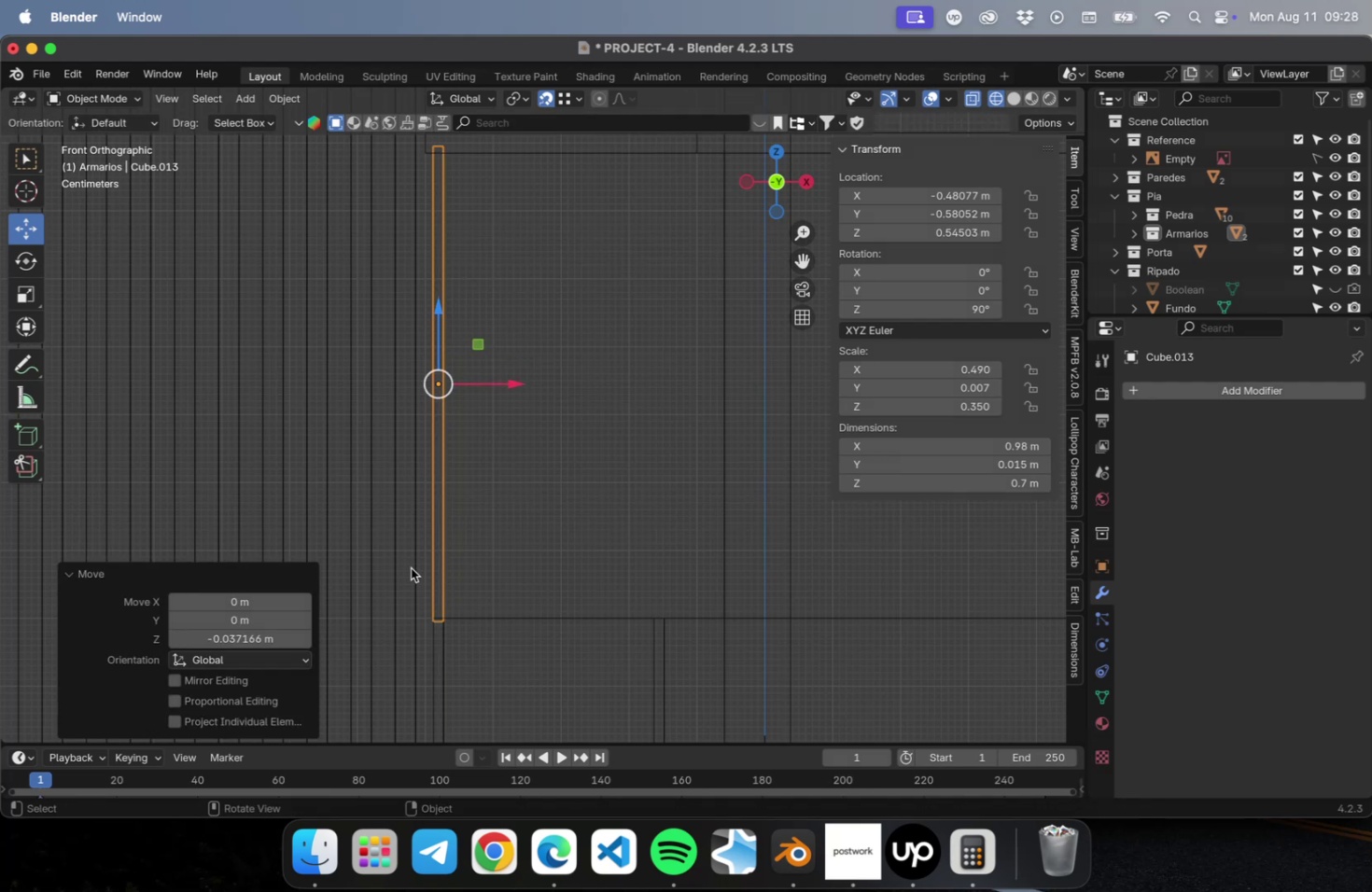 
wait(7.36)
 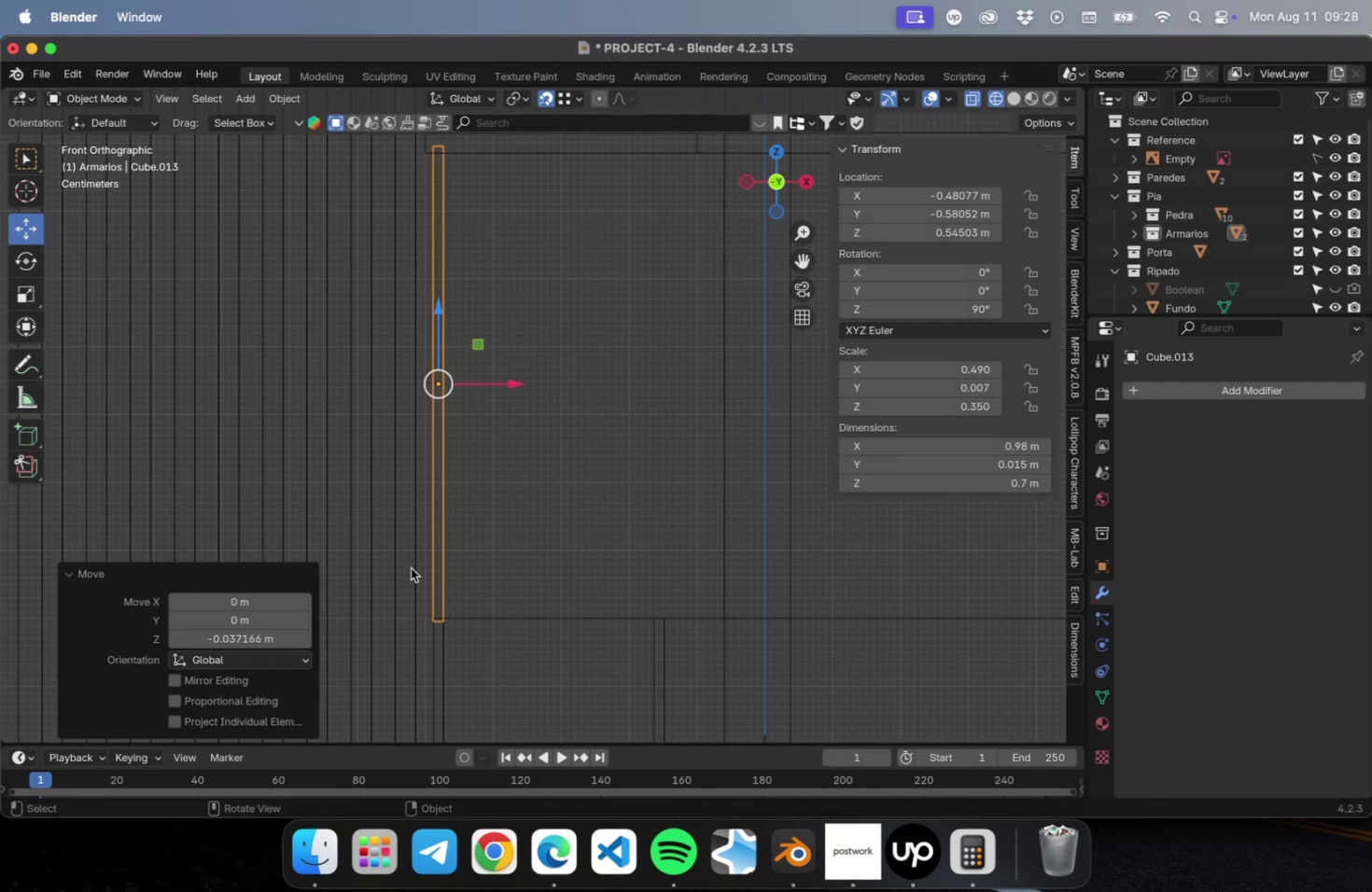 
double_click([991, 482])
 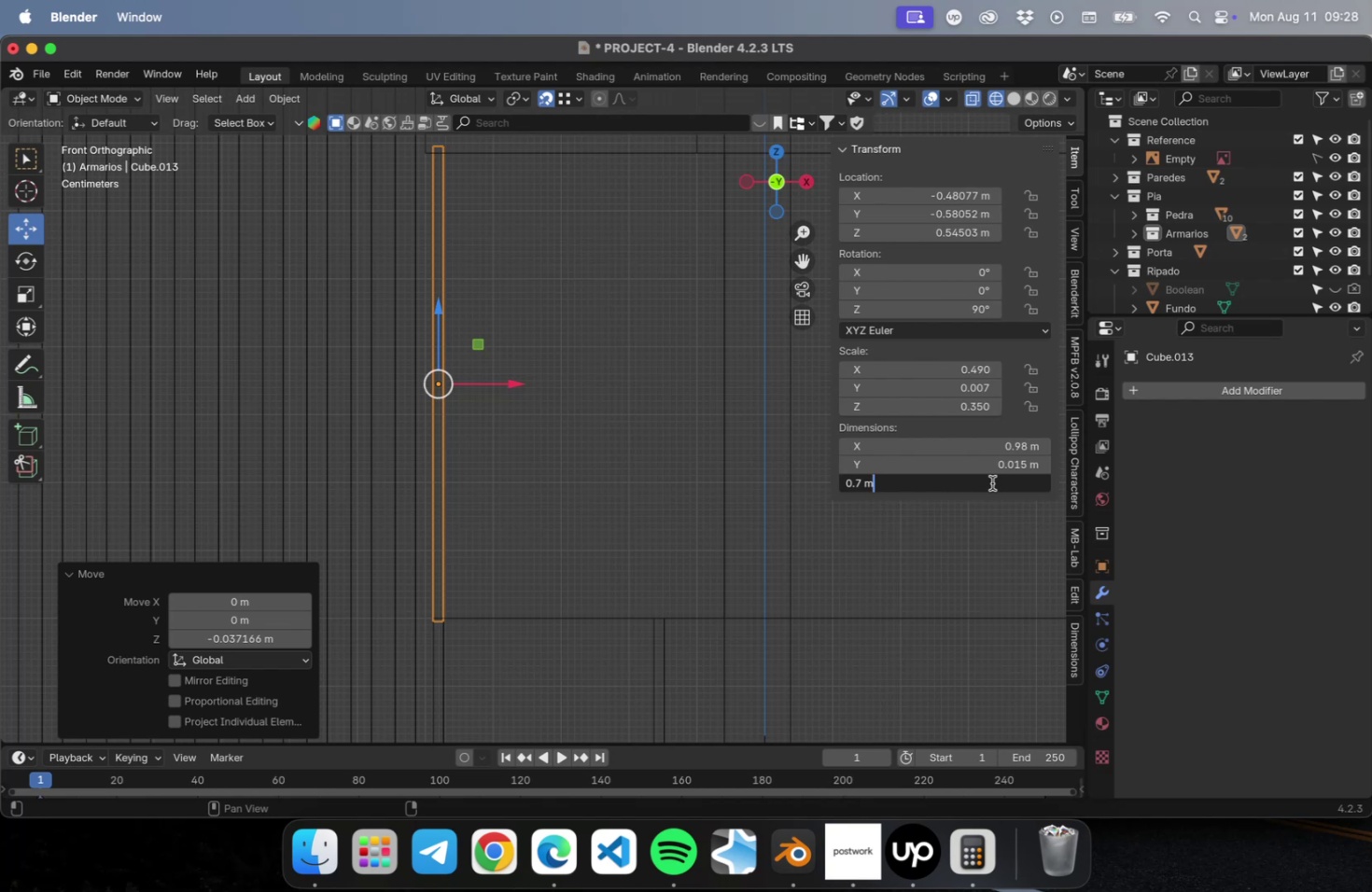 
type( - 0.)
key(Backspace)
key(Backspace)
type(.015)
 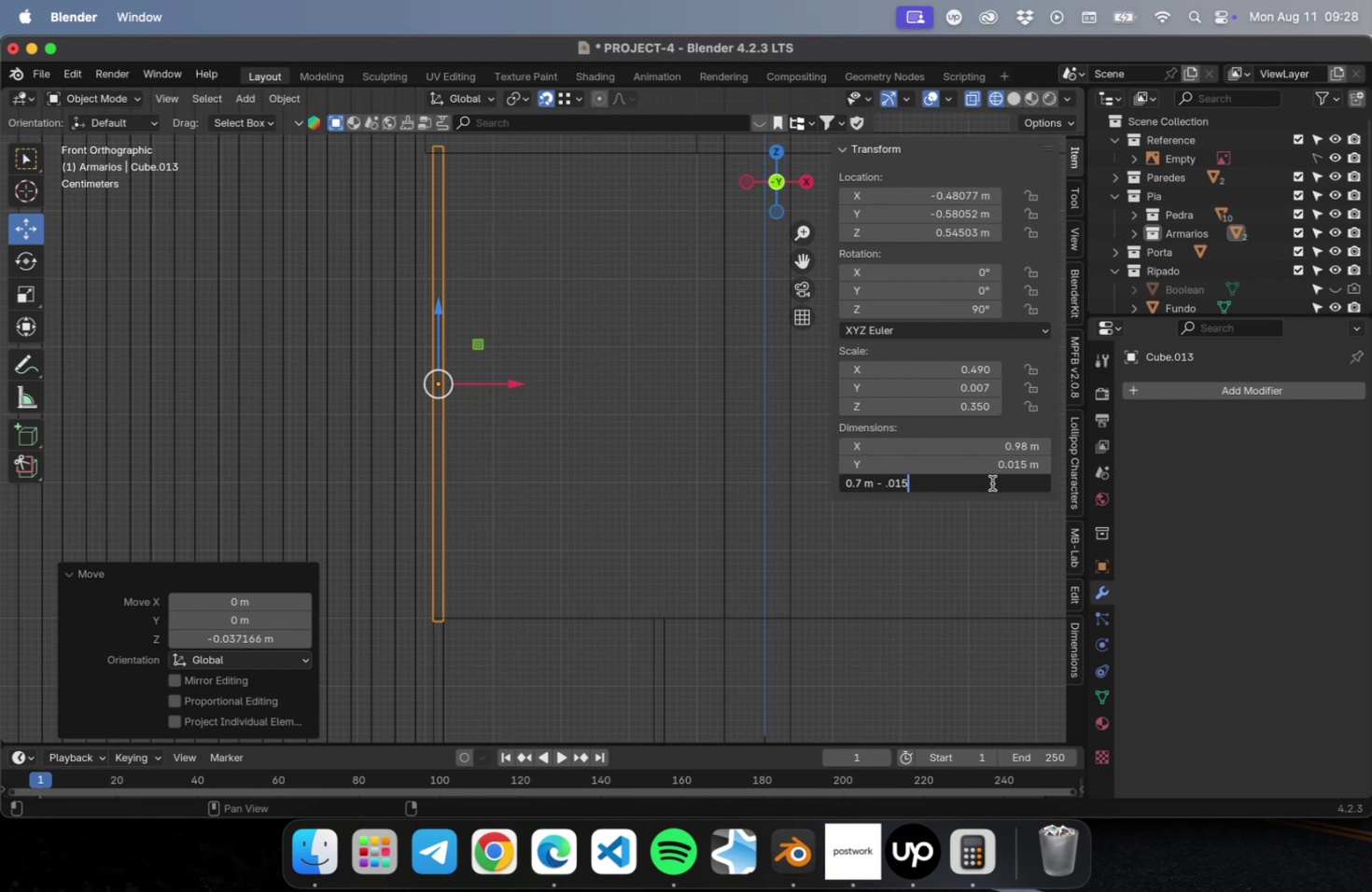 
key(Enter)
 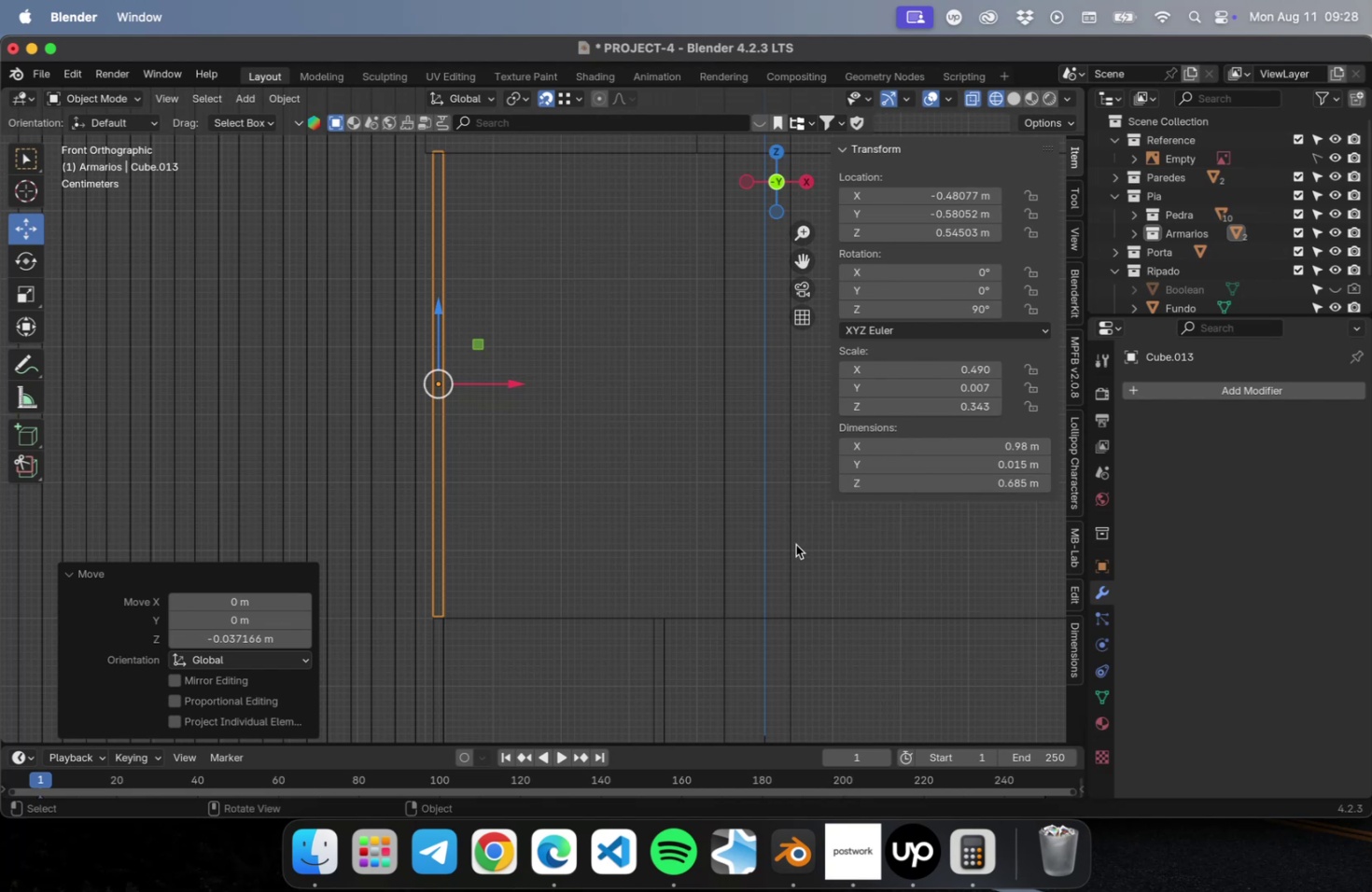 
scroll: coordinate [465, 227], scroll_direction: up, amount: 1.0
 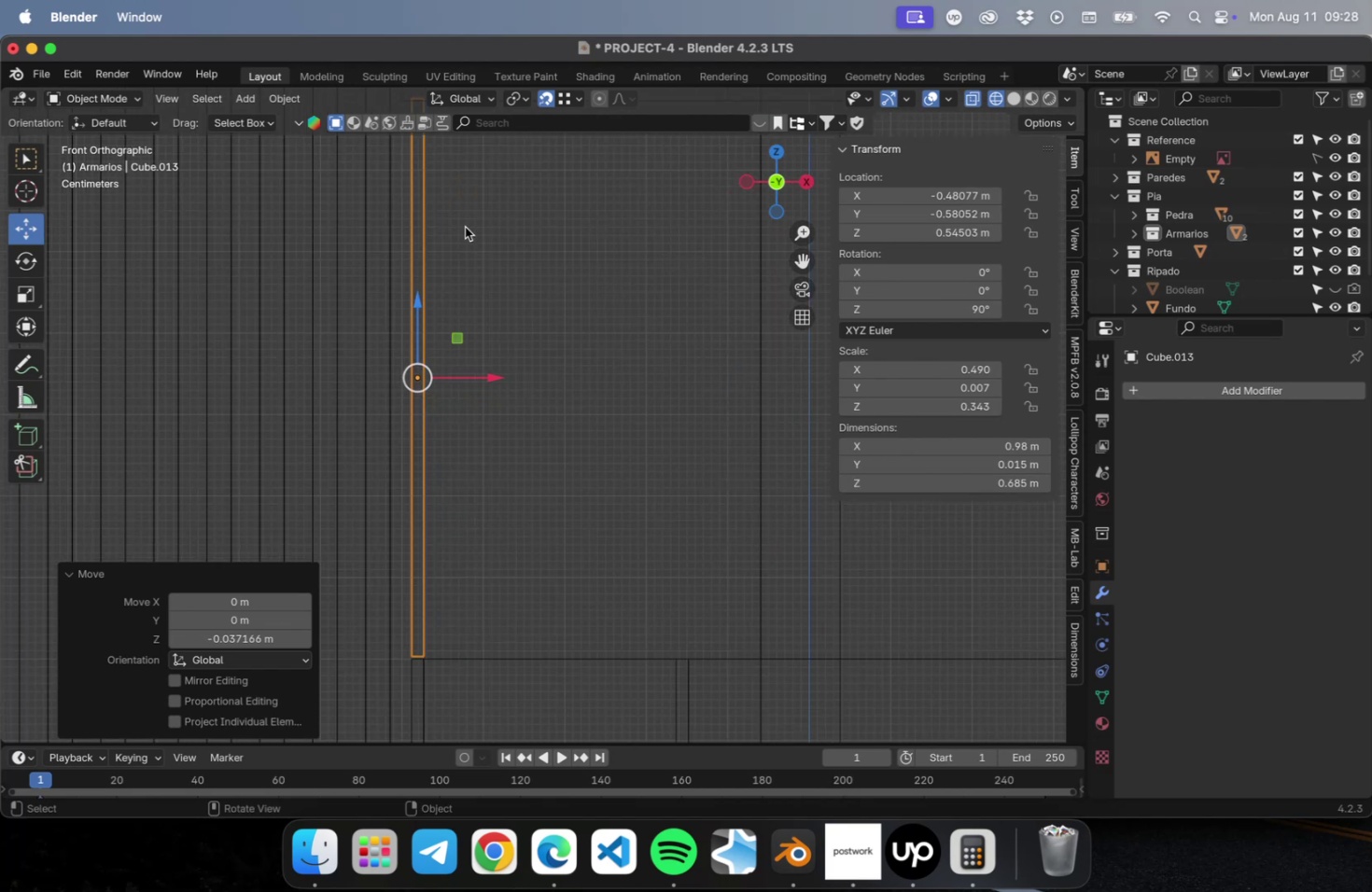 
hold_key(key=ShiftLeft, duration=0.63)
 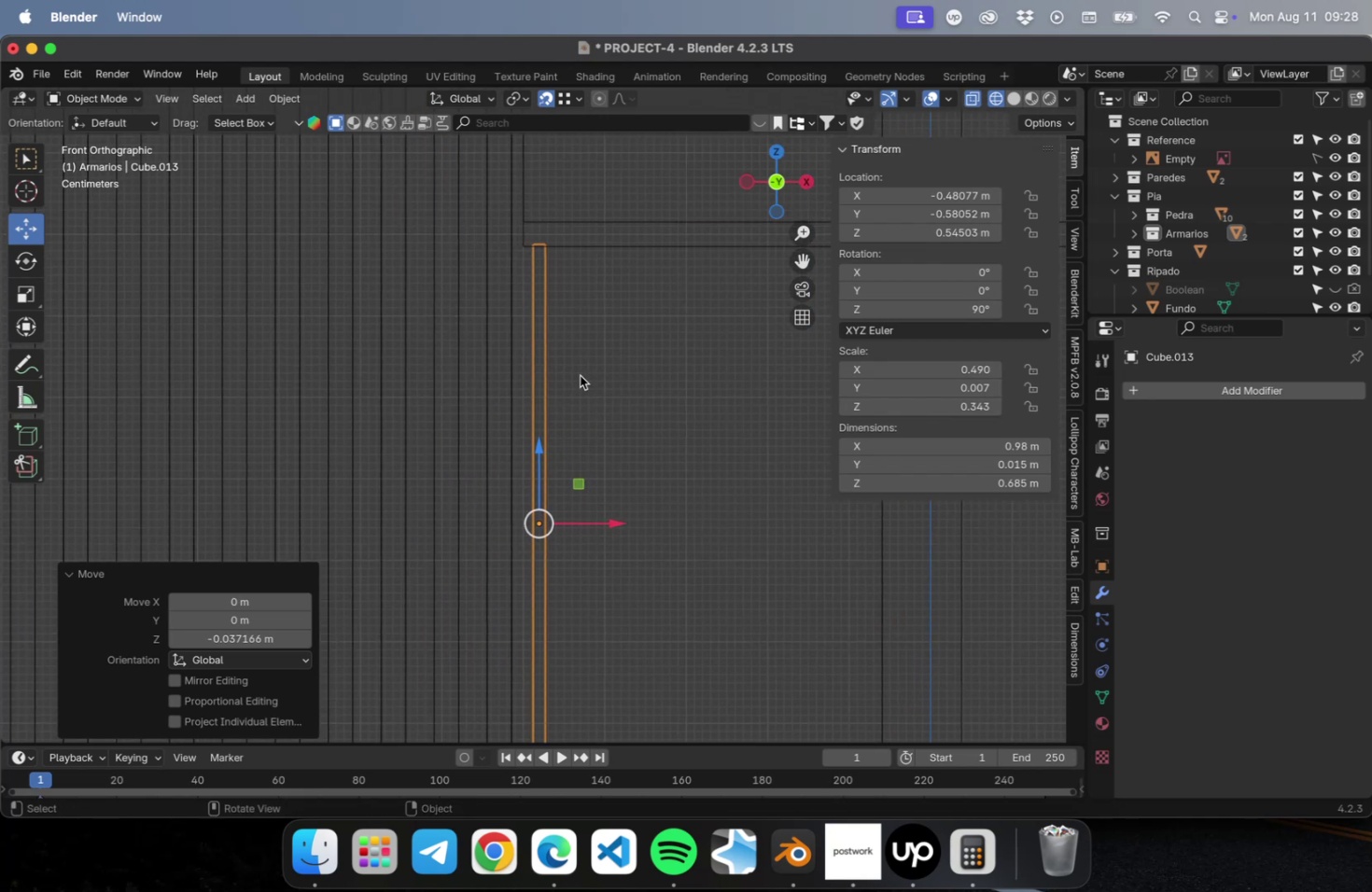 
scroll: coordinate [575, 376], scroll_direction: up, amount: 1.0
 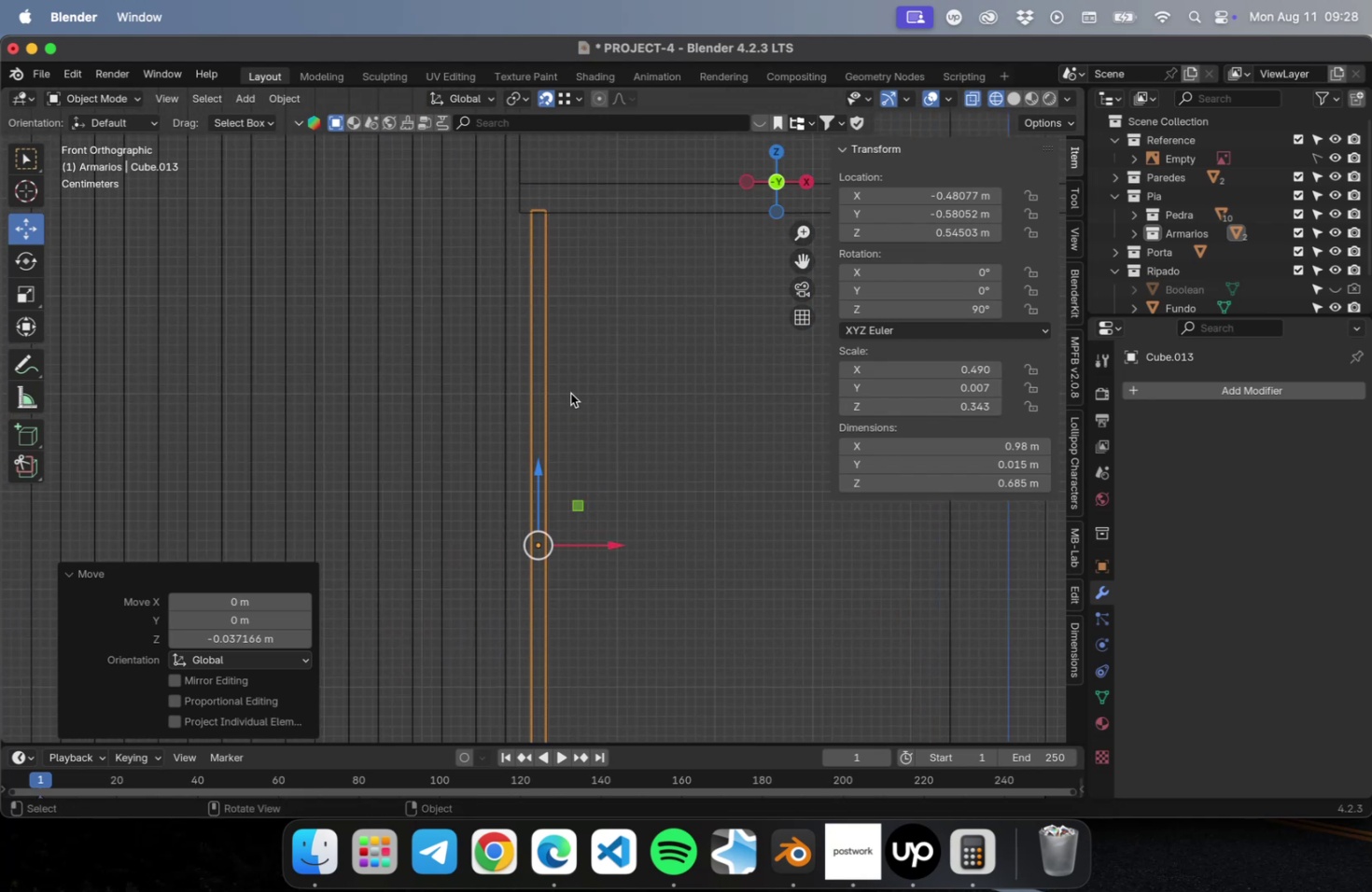 
hold_key(key=ShiftLeft, duration=0.46)
 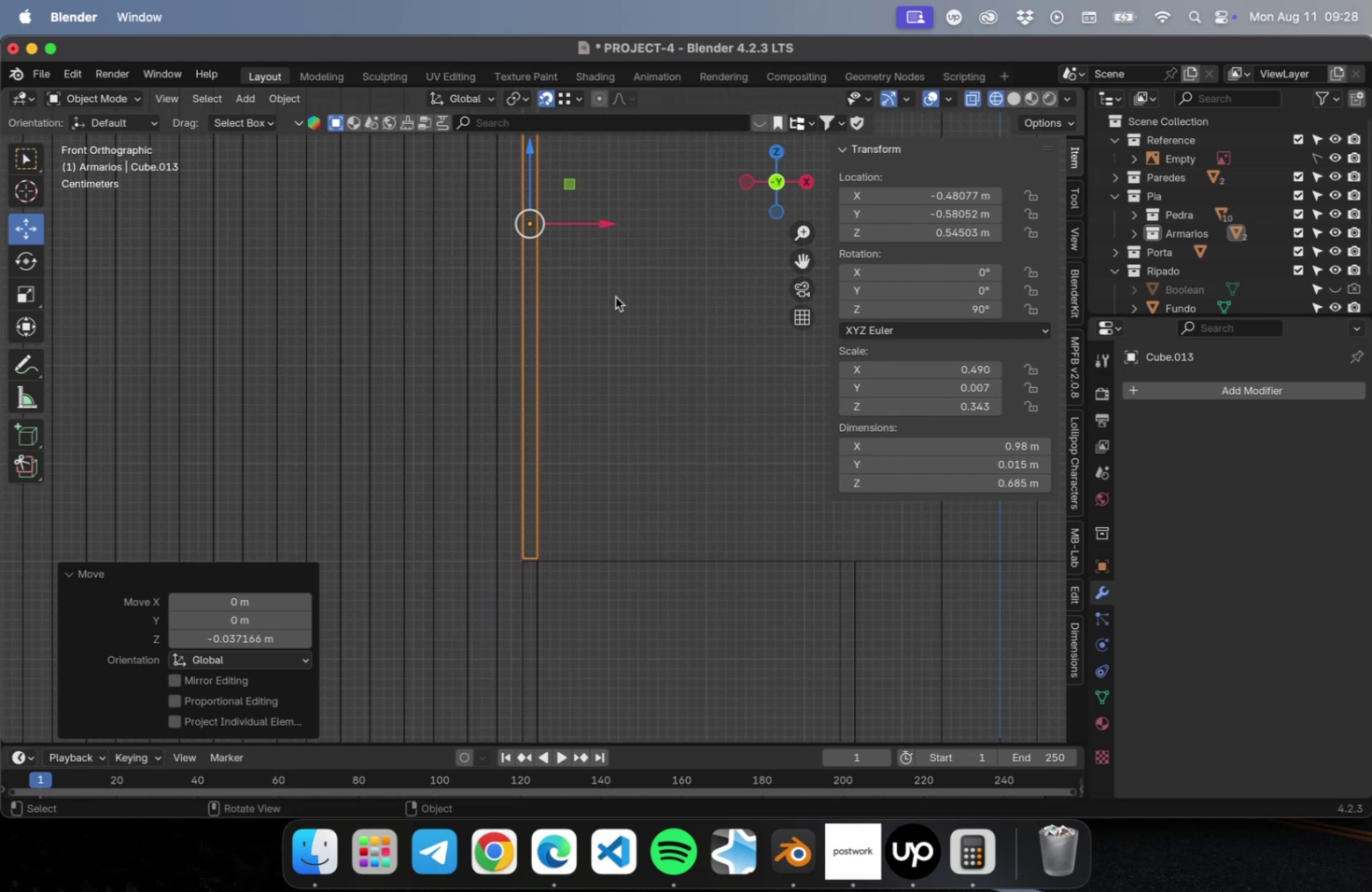 
hold_key(key=ShiftLeft, duration=0.44)
 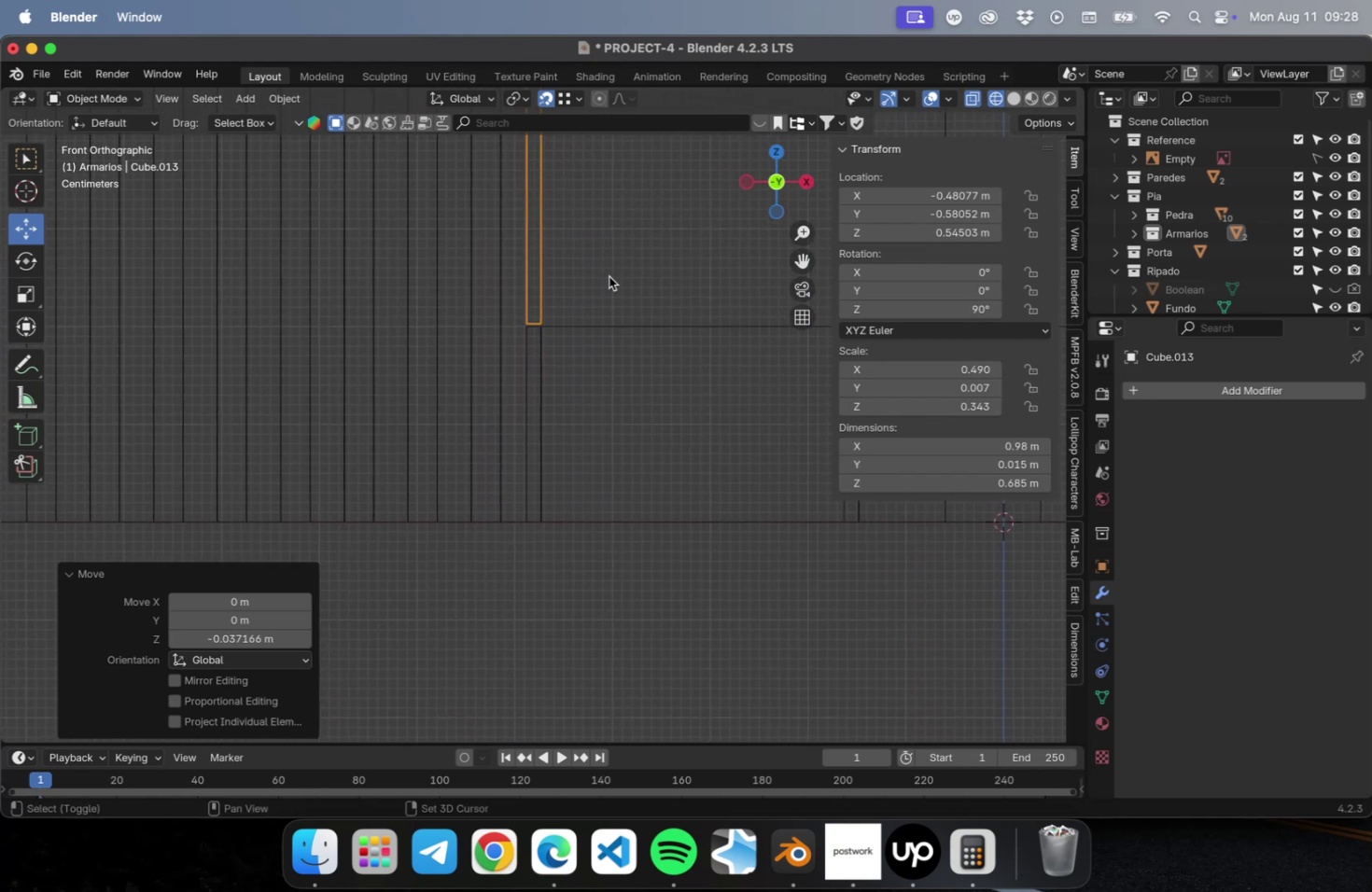 
scroll: coordinate [532, 371], scroll_direction: up, amount: 28.0
 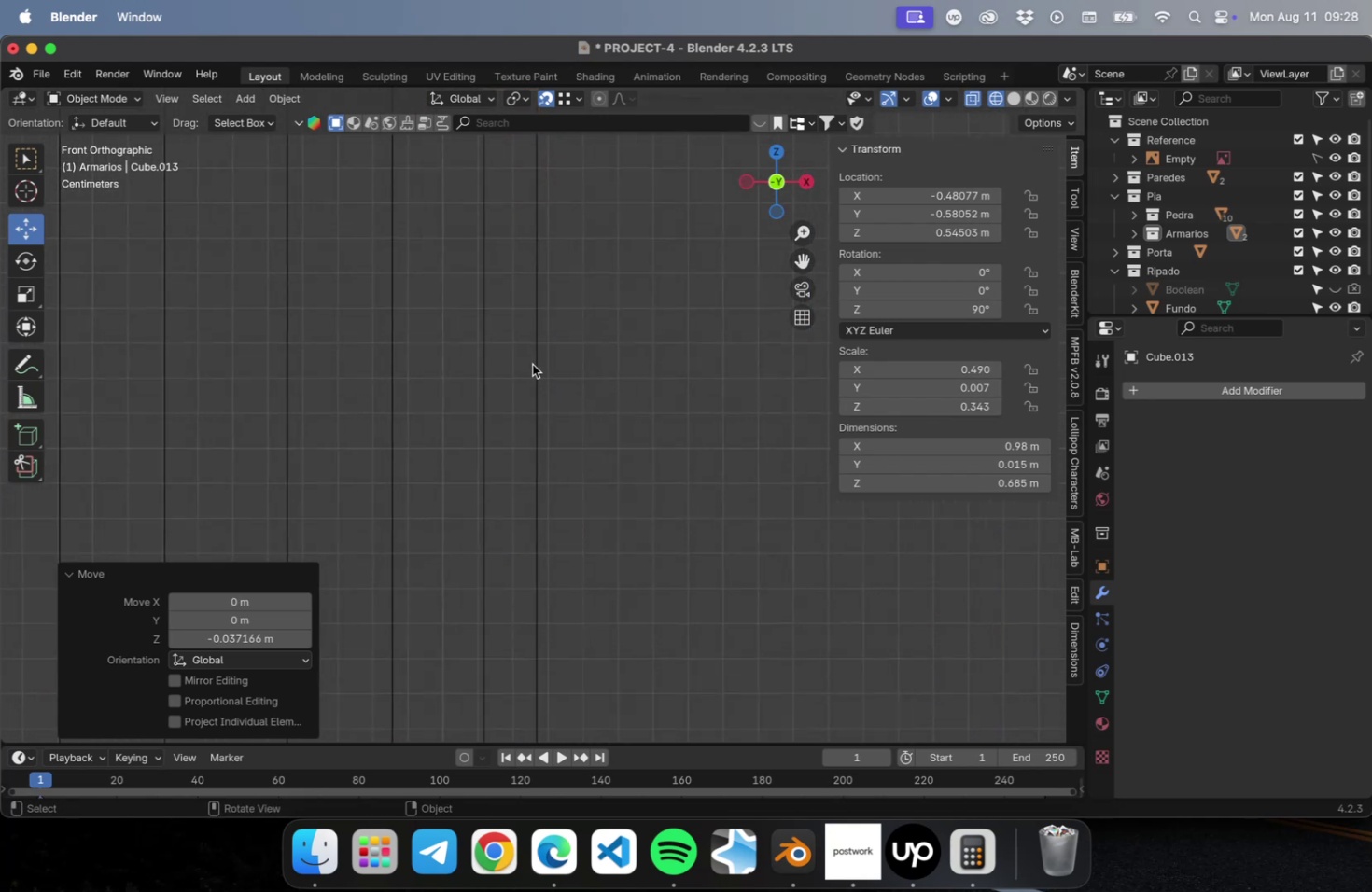 
hold_key(key=ShiftLeft, duration=0.54)
 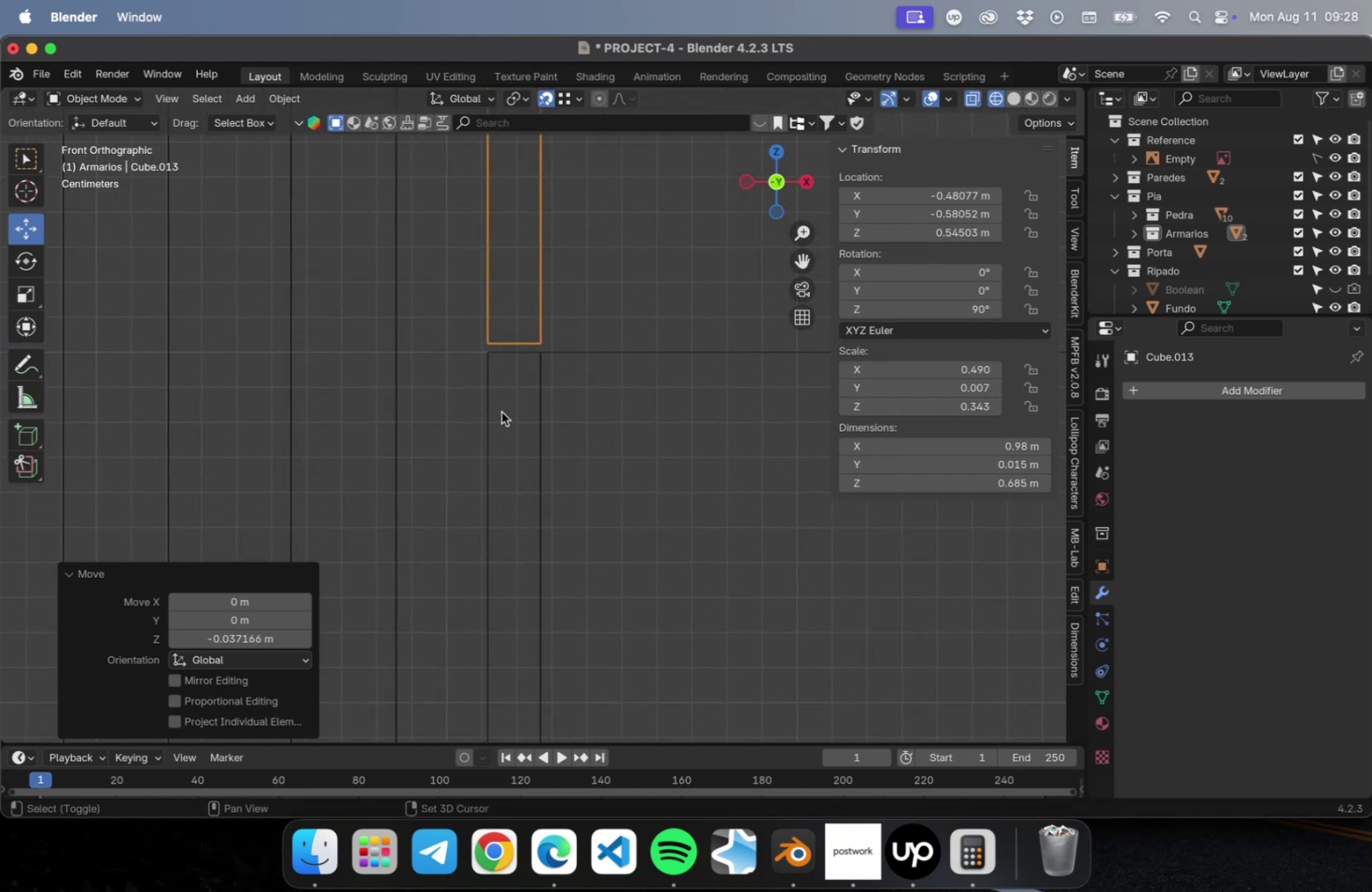 
scroll: coordinate [510, 385], scroll_direction: up, amount: 15.0
 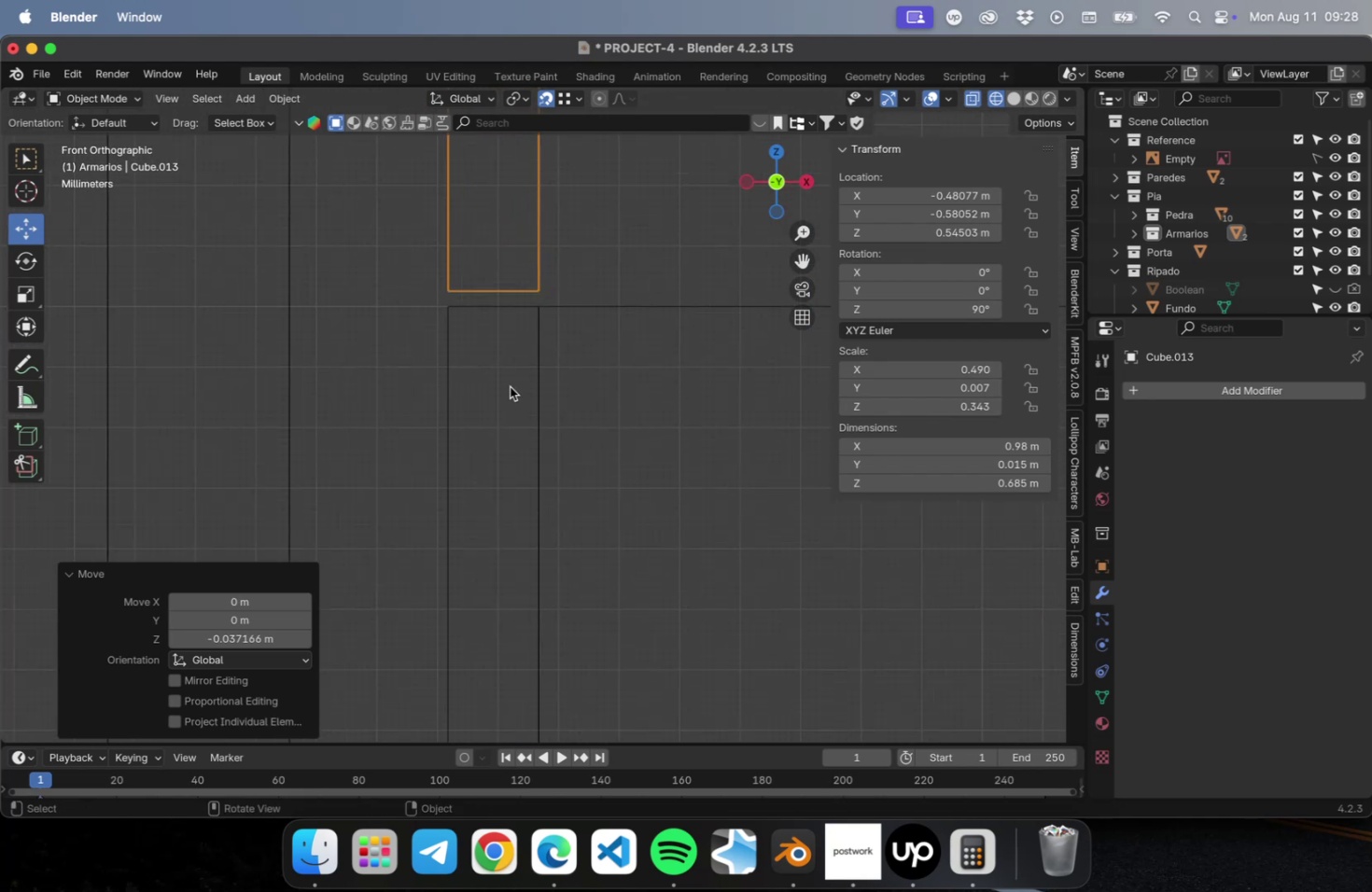 
hold_key(key=ShiftLeft, duration=0.52)
 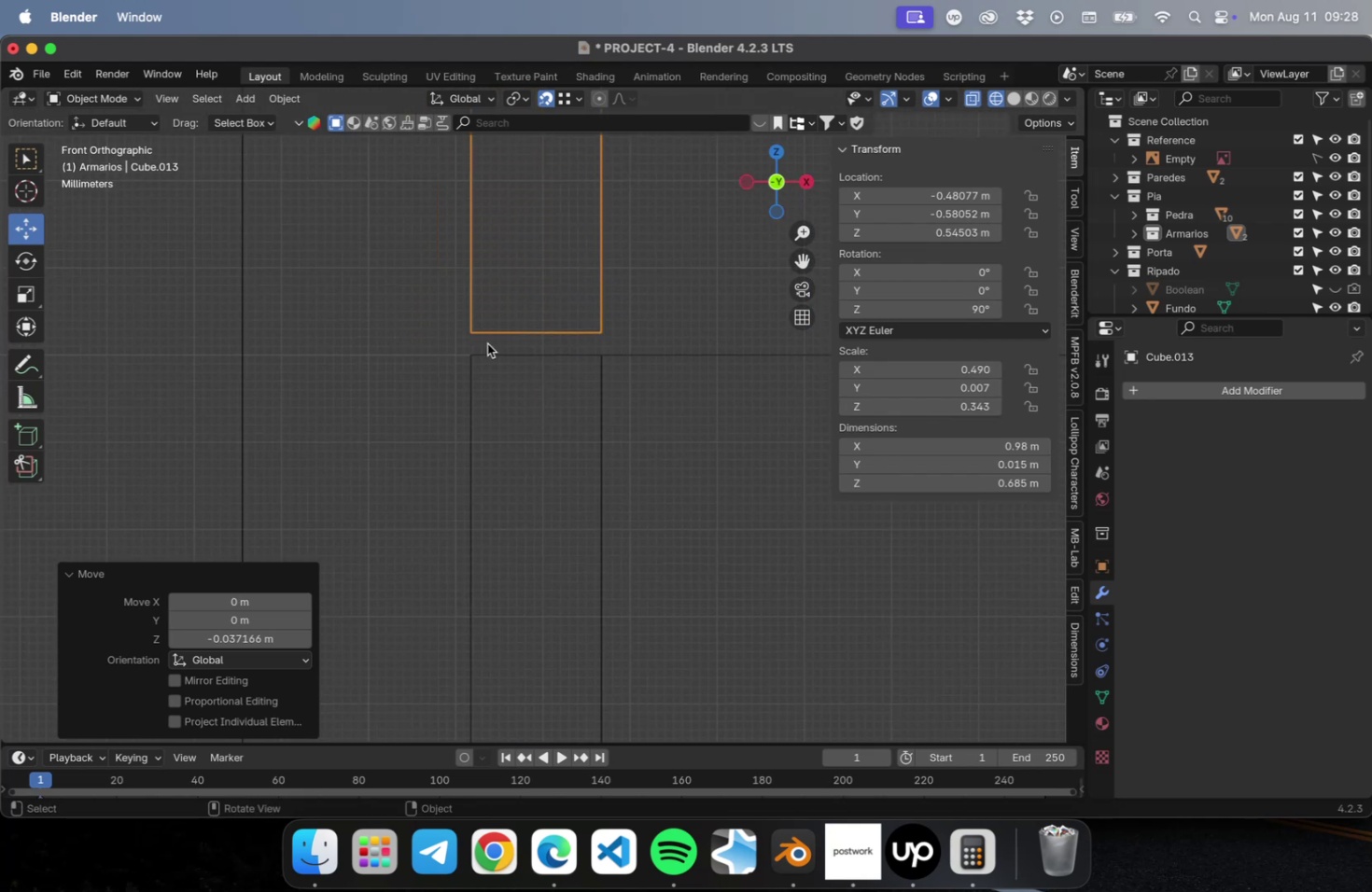 
key(G)
 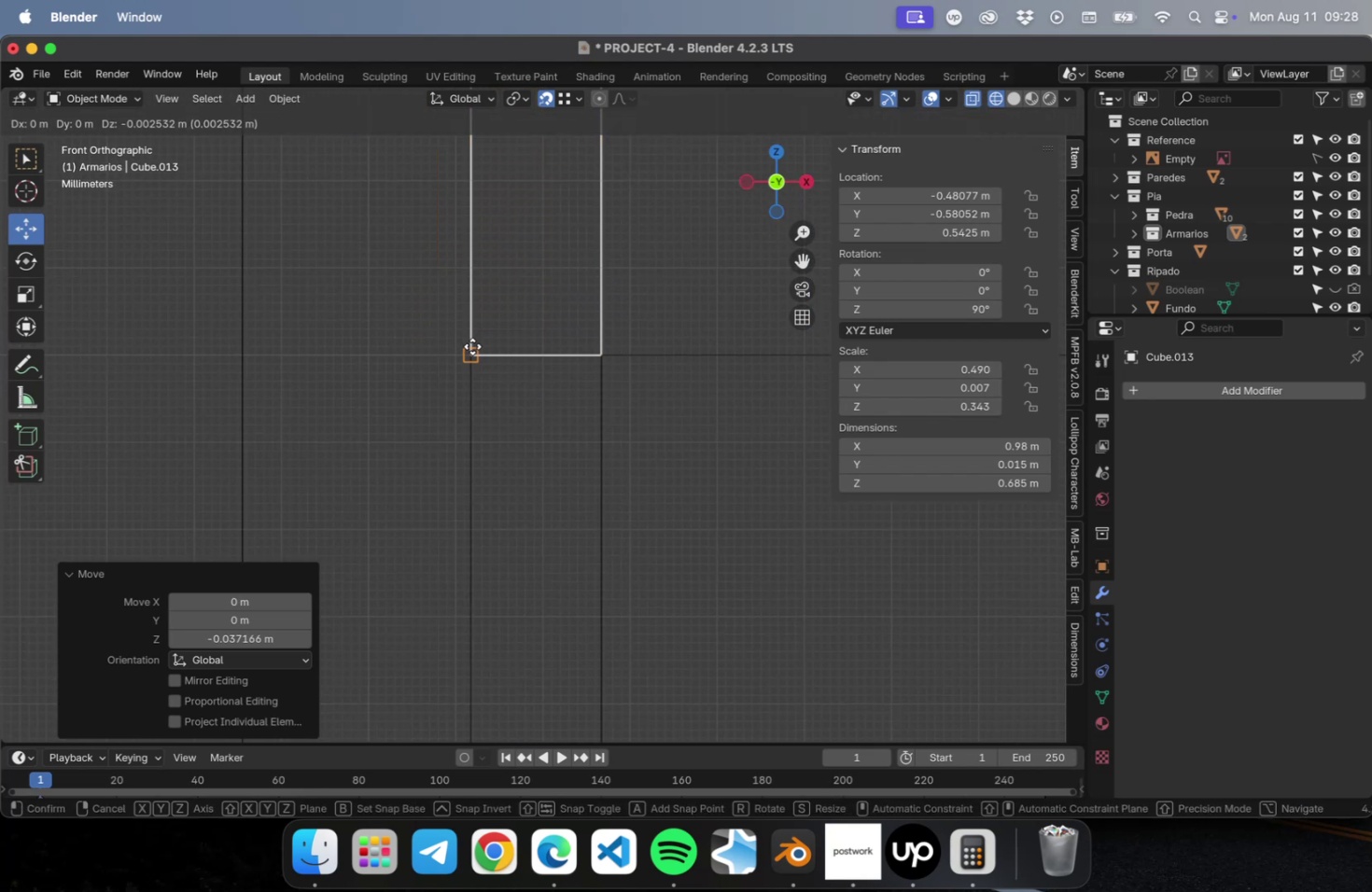 
left_click([472, 346])
 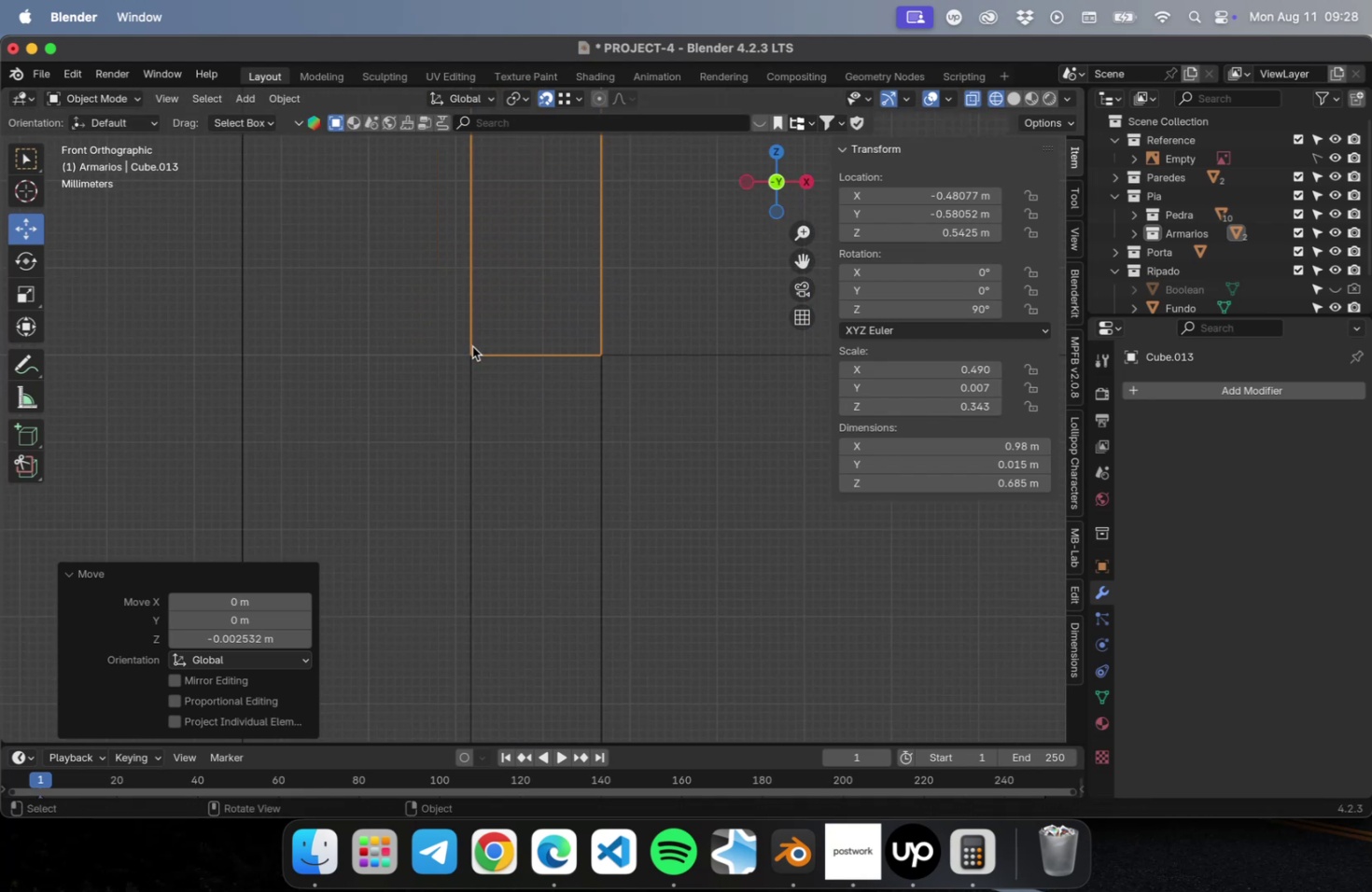 
scroll: coordinate [489, 454], scroll_direction: down, amount: 54.0
 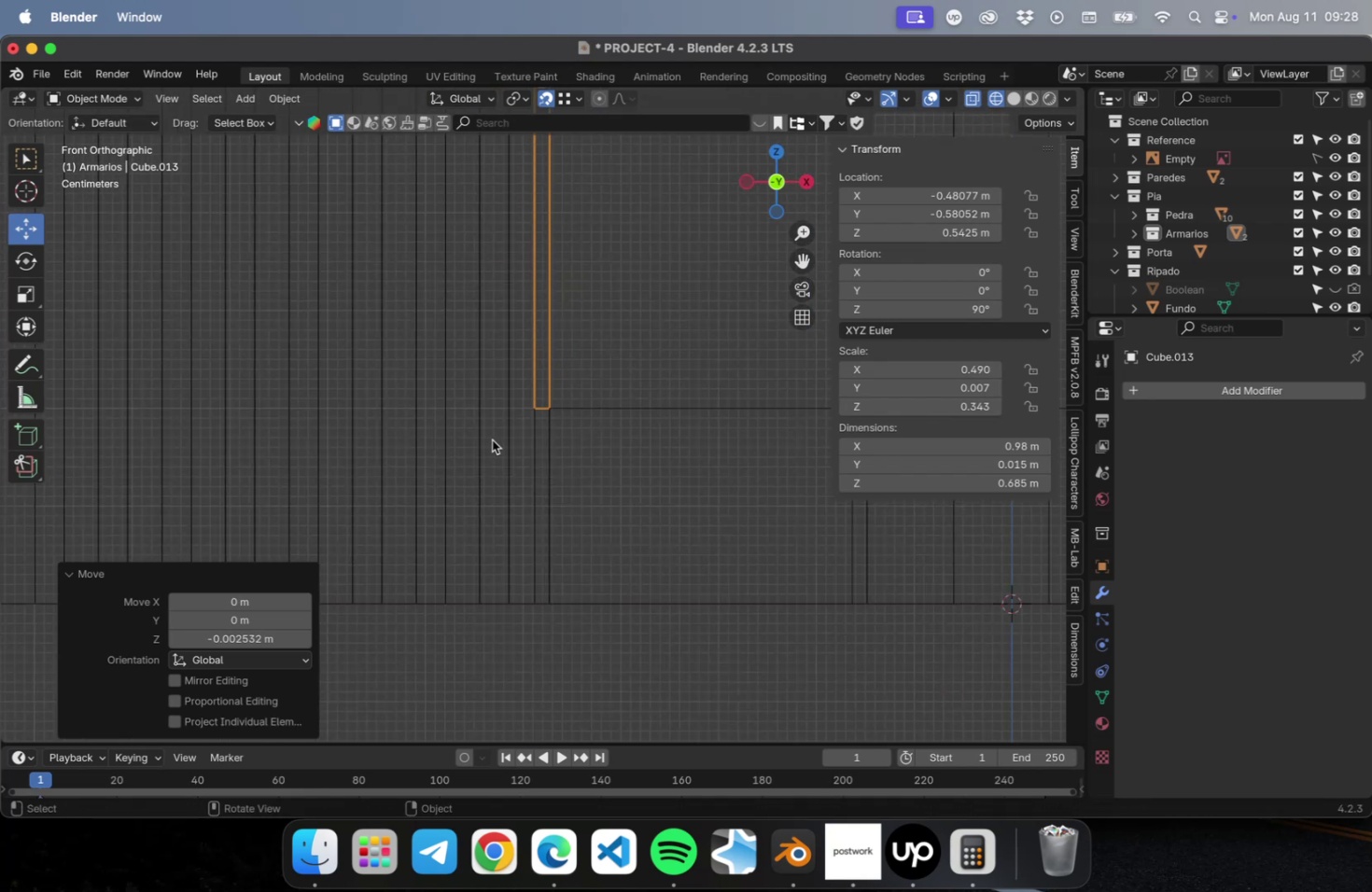 
hold_key(key=ShiftLeft, duration=0.61)
 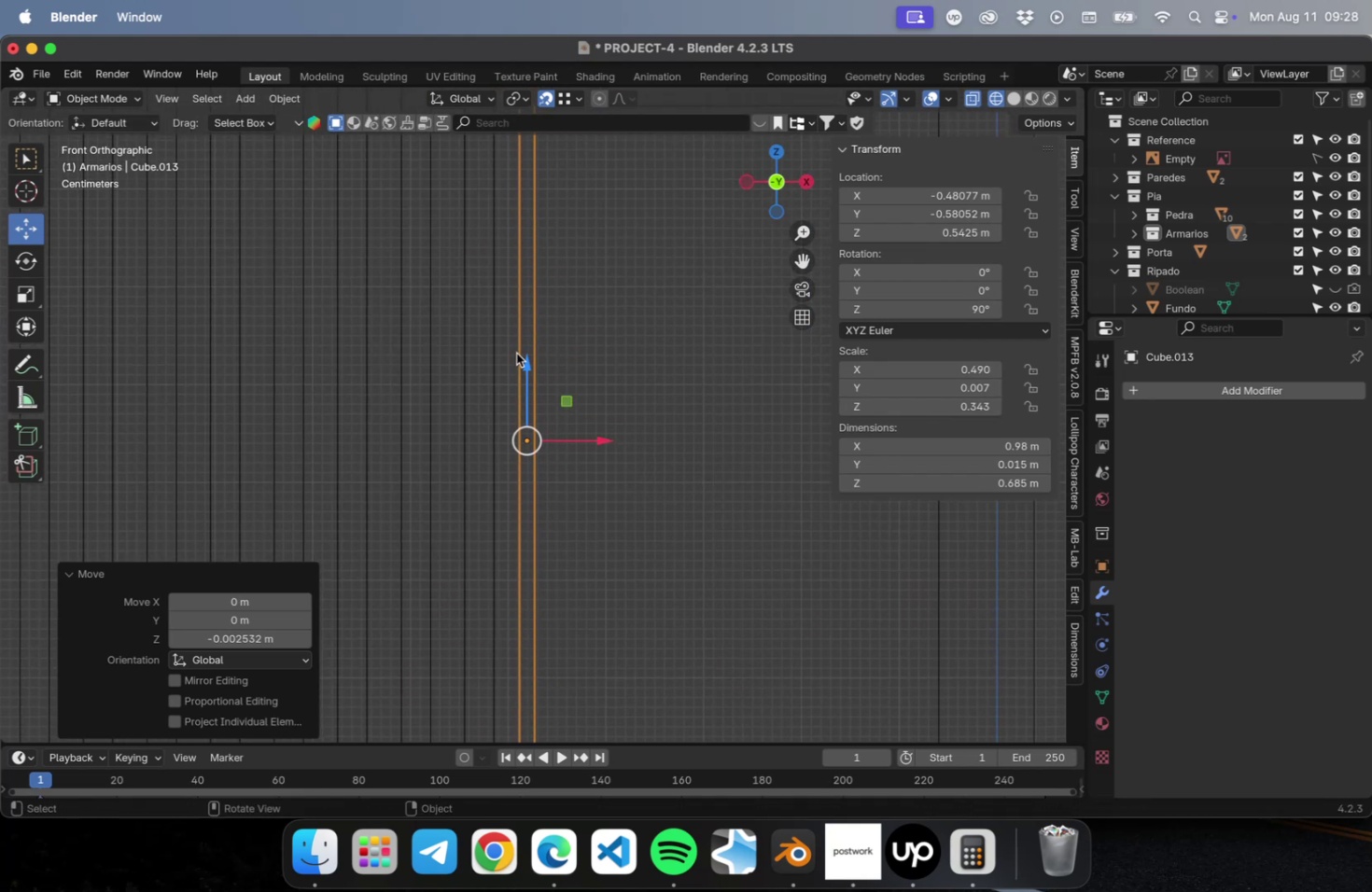 
hold_key(key=ShiftLeft, duration=0.52)
 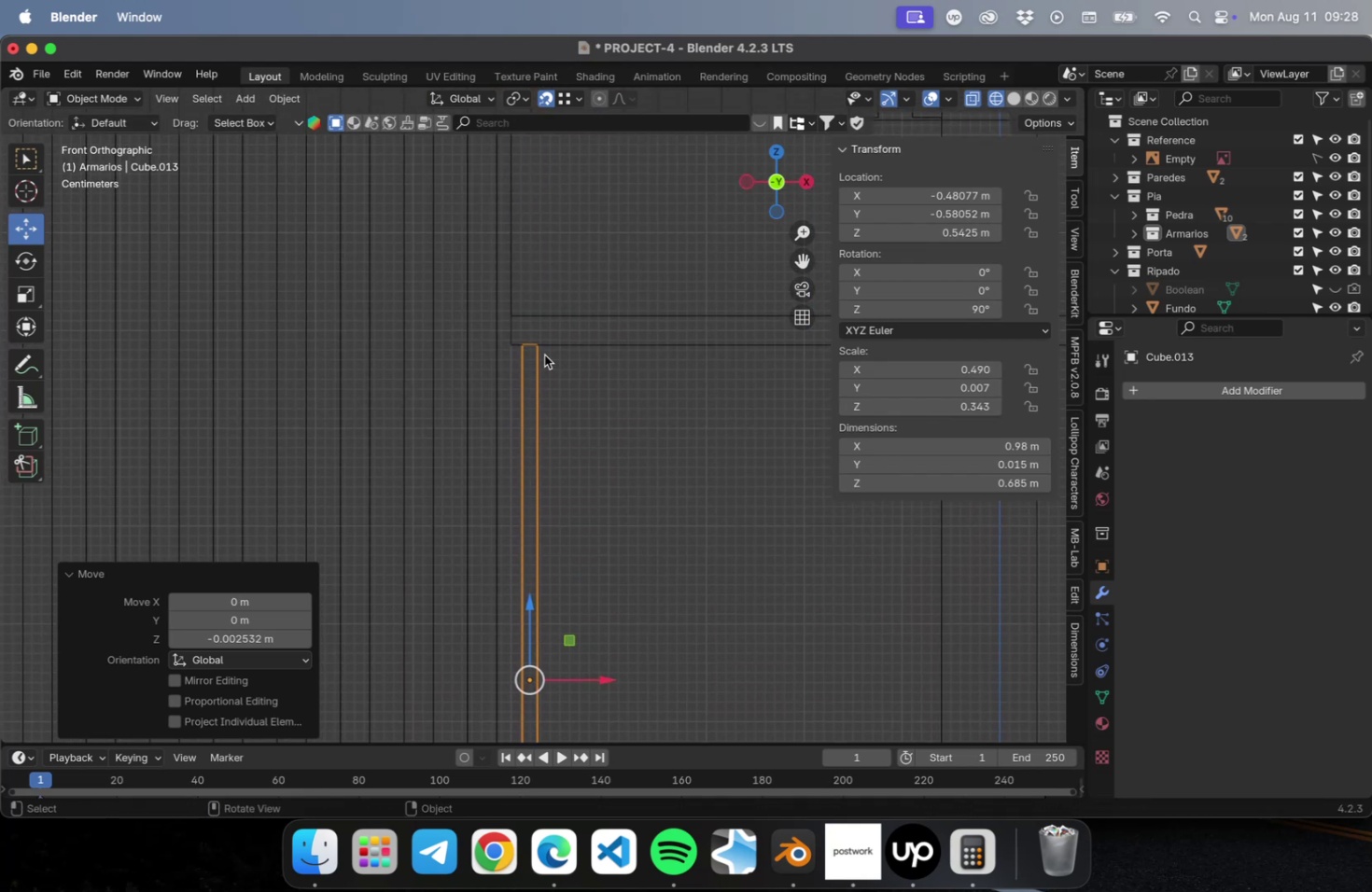 
scroll: coordinate [540, 329], scroll_direction: up, amount: 22.0
 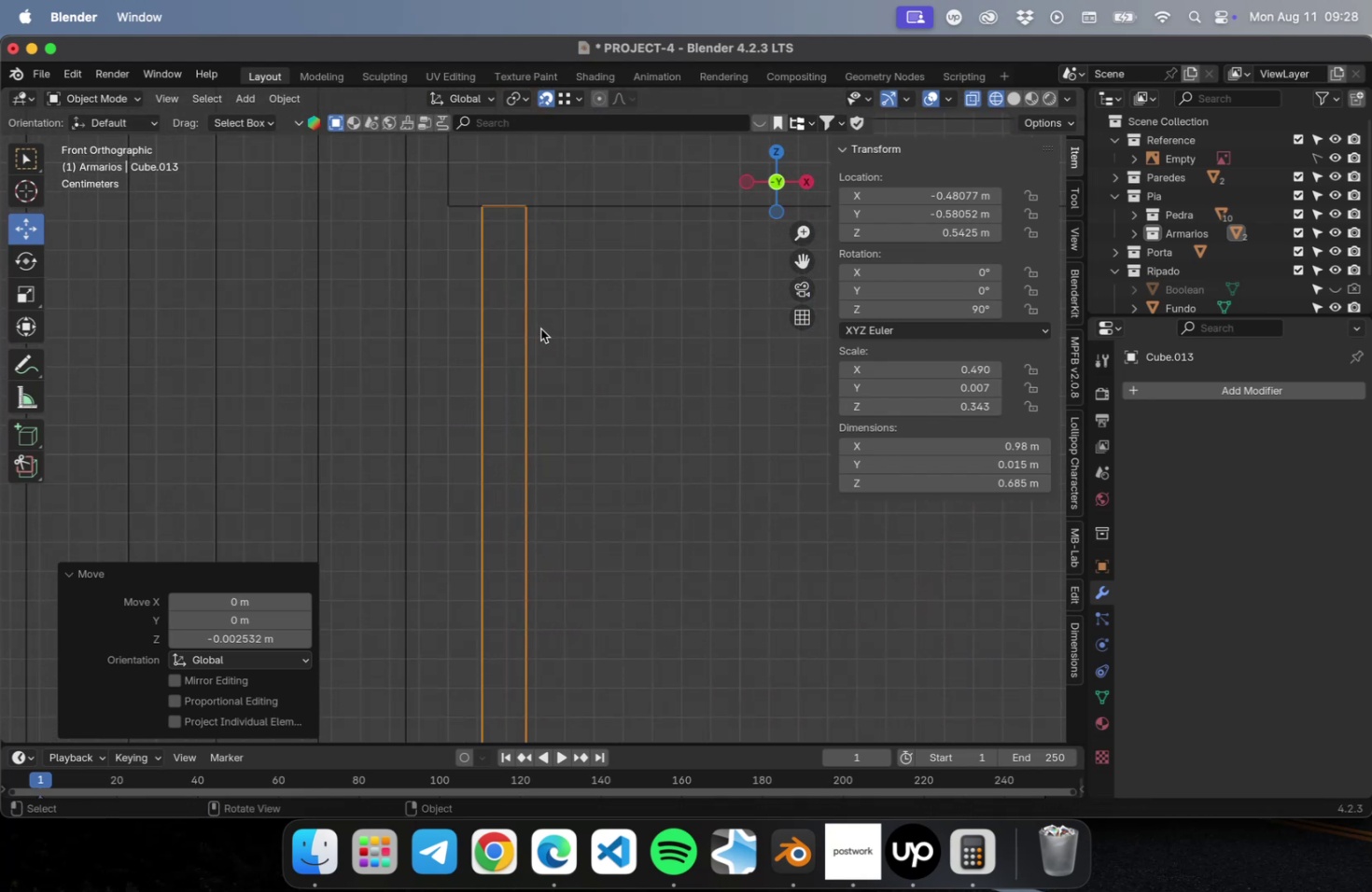 
scroll: coordinate [535, 330], scroll_direction: down, amount: 37.0
 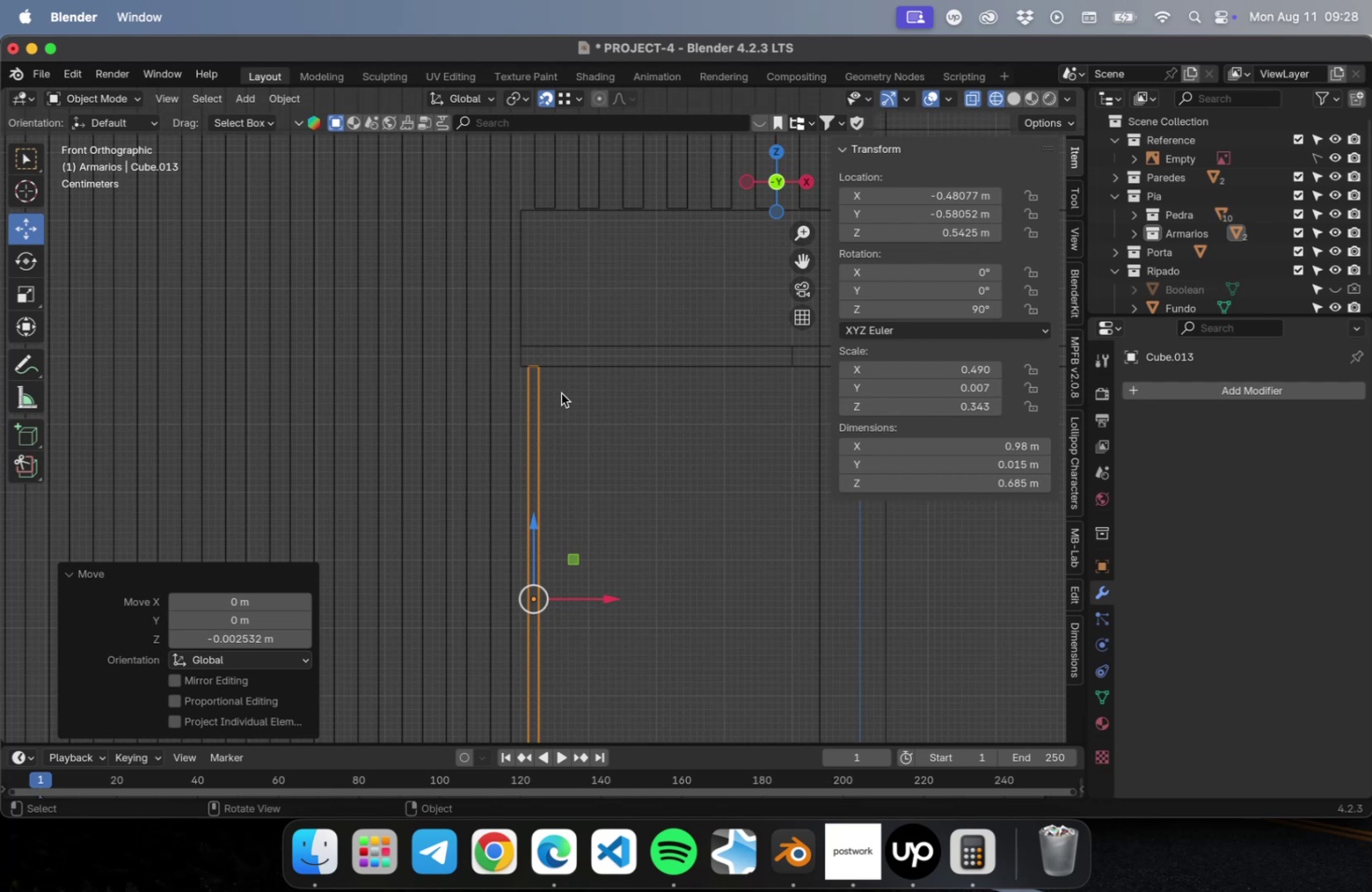 
key(Shift+ShiftLeft)
 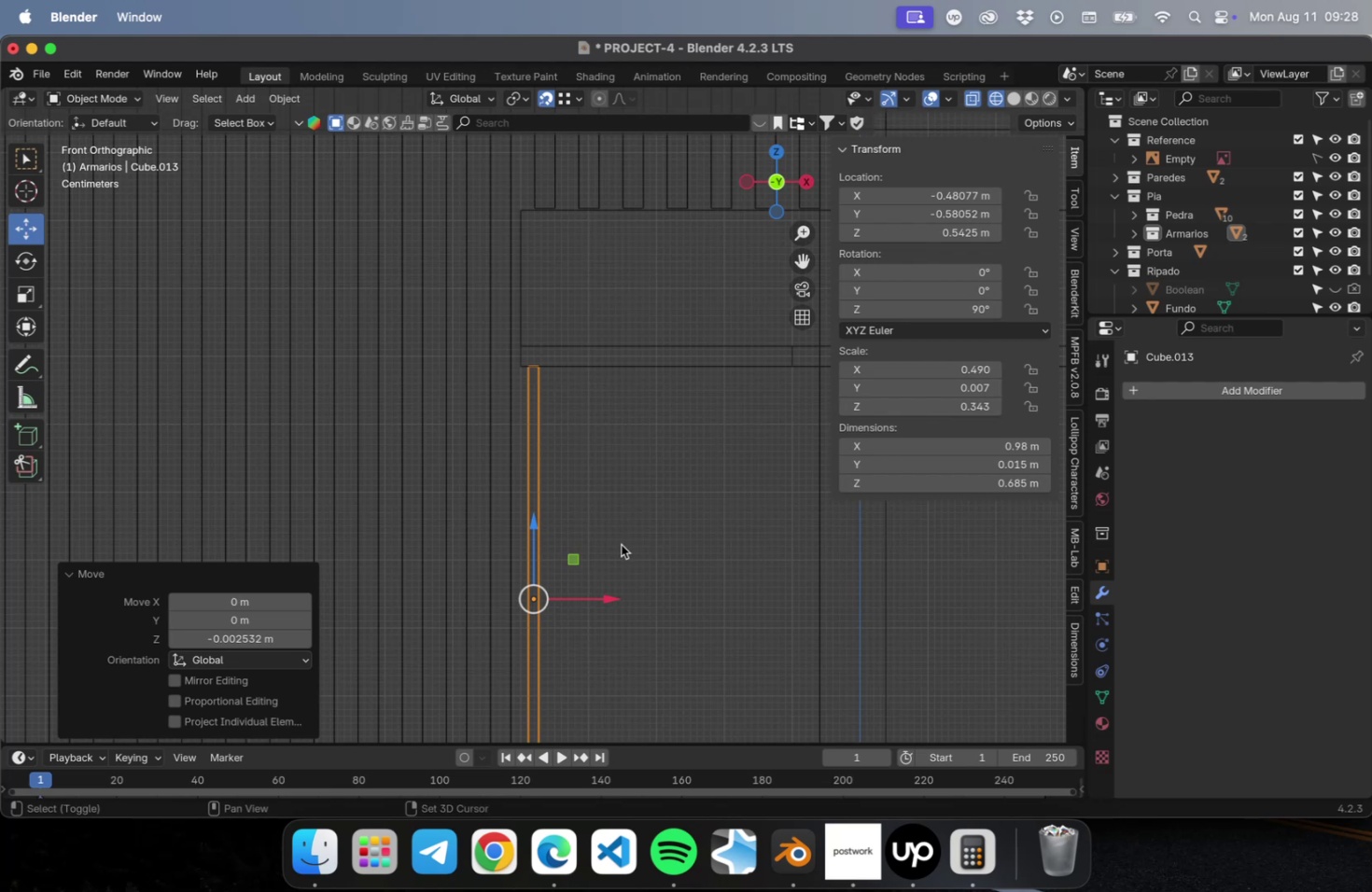 
hold_key(key=ShiftLeft, duration=0.69)
 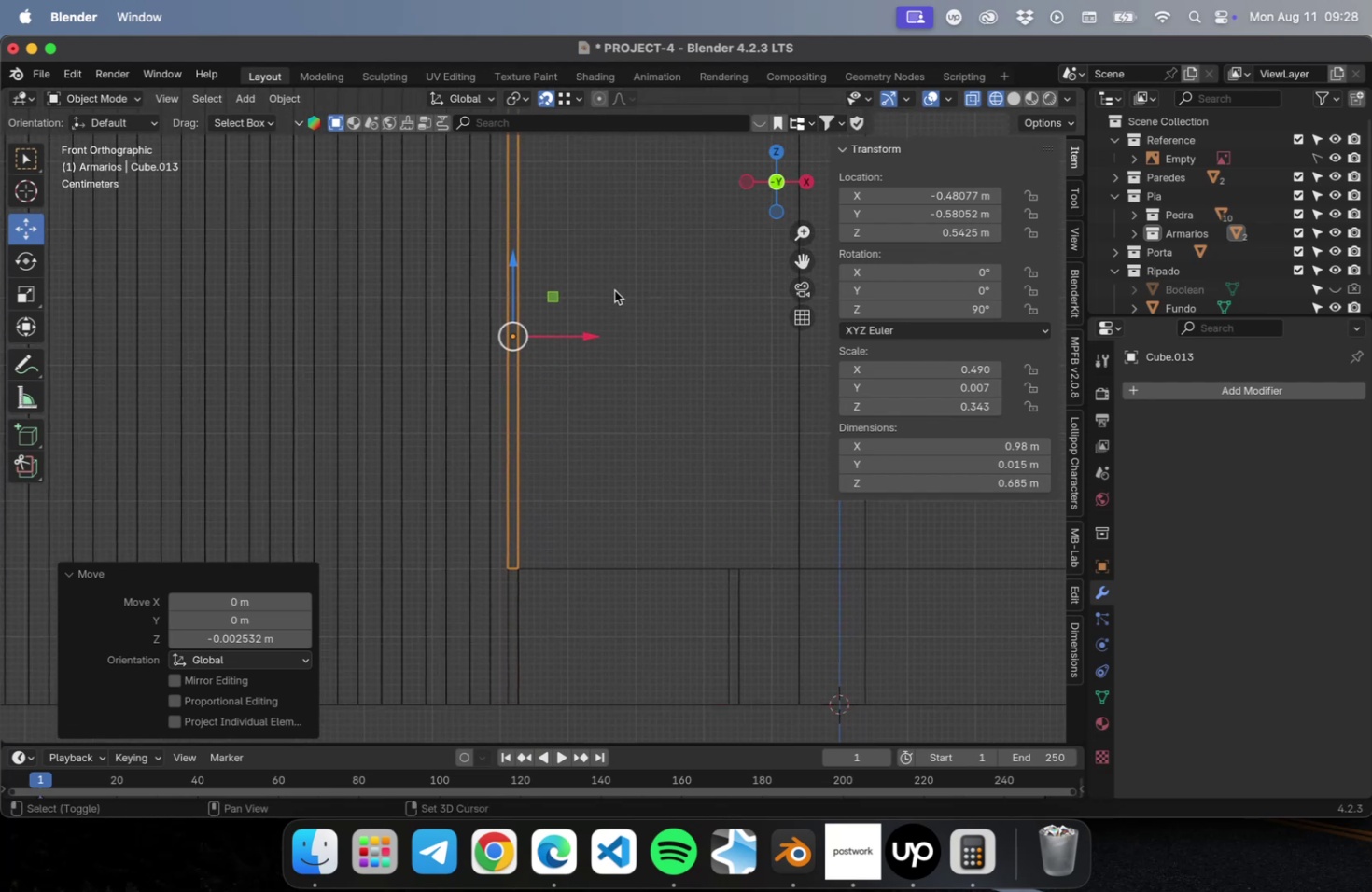 
scroll: coordinate [570, 415], scroll_direction: down, amount: 2.0
 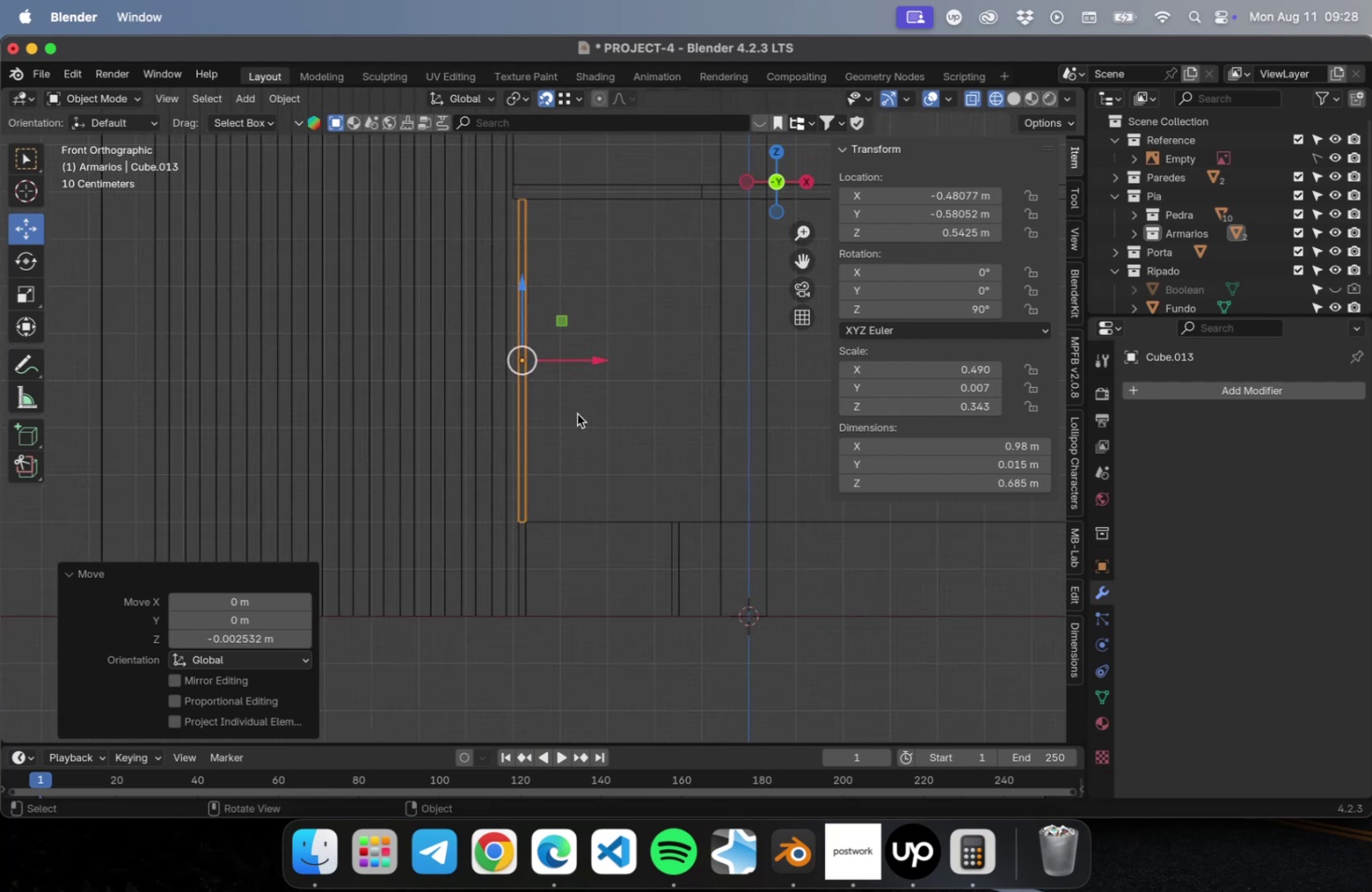 
key(Meta+CommandLeft)
 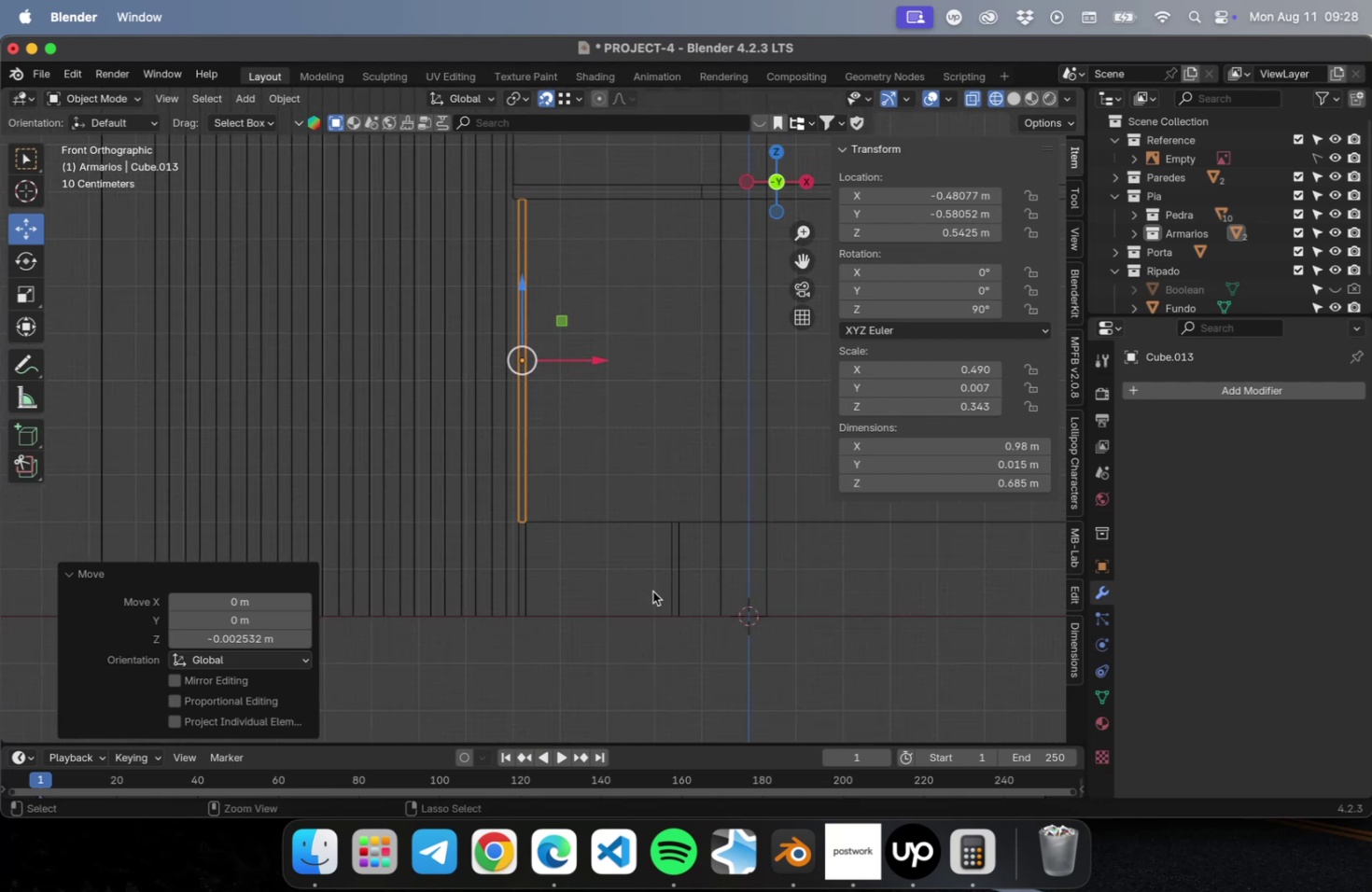 
key(Meta+S)
 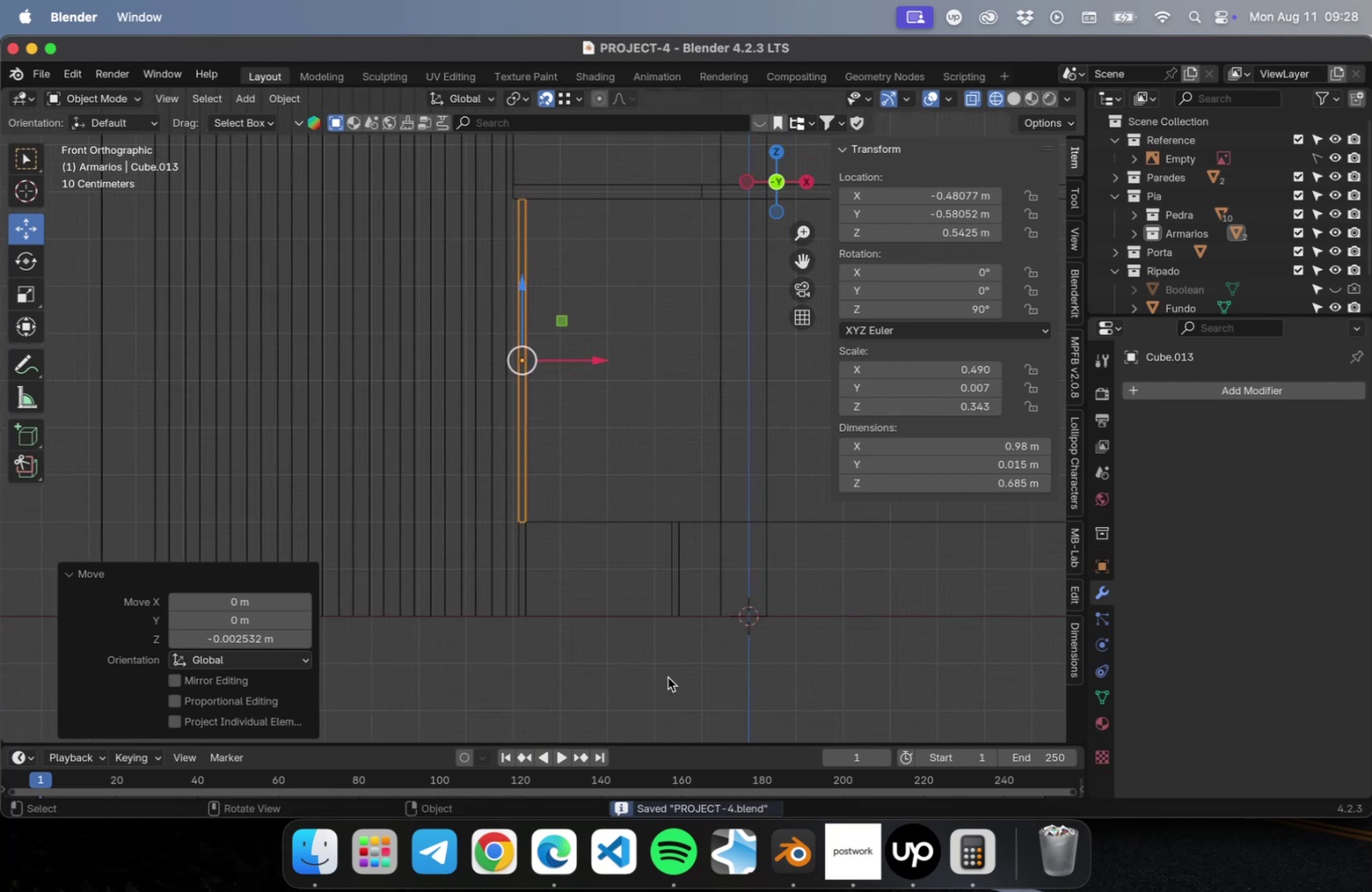 
left_click([667, 676])
 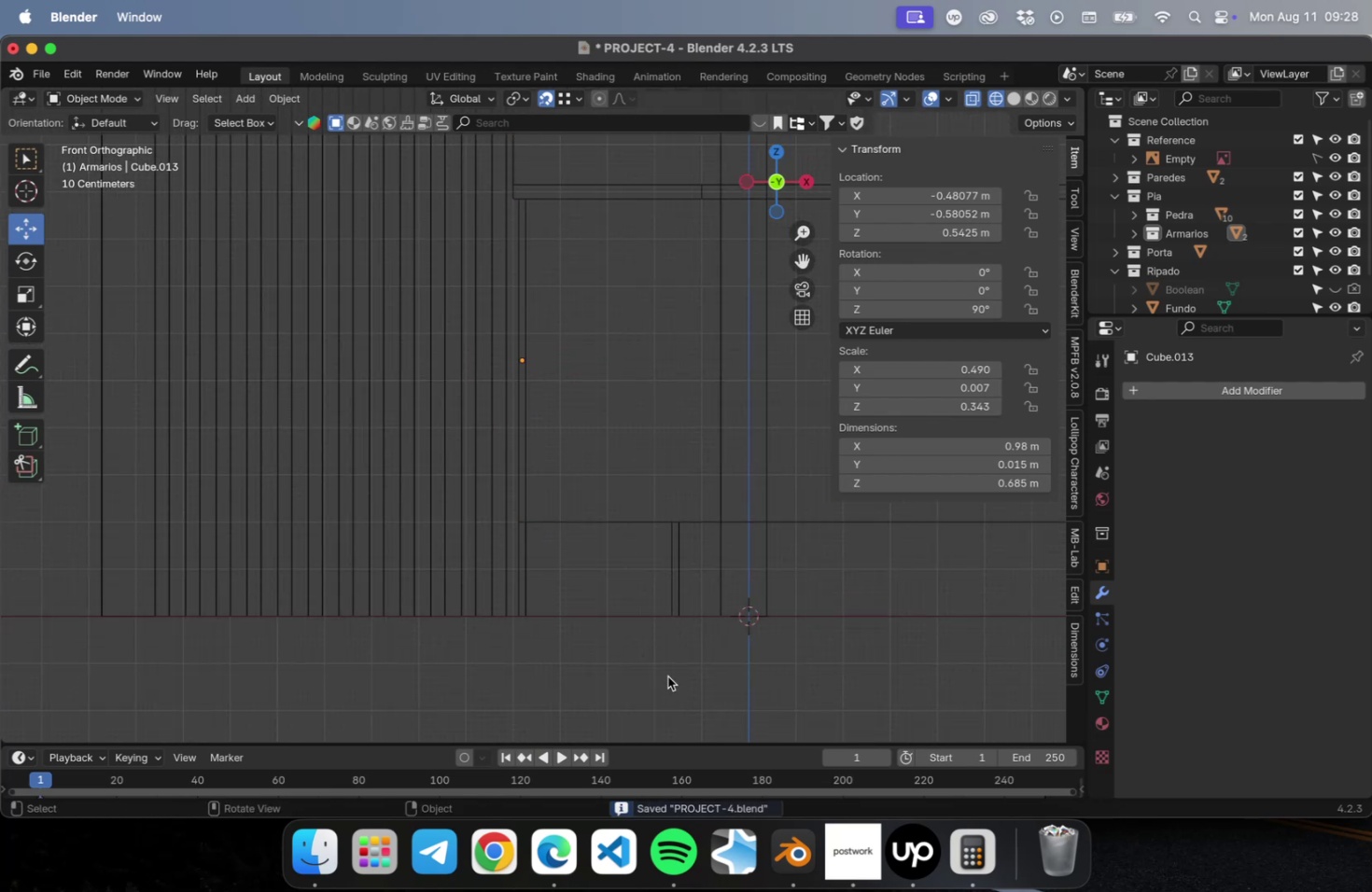 
key(Meta+CommandLeft)
 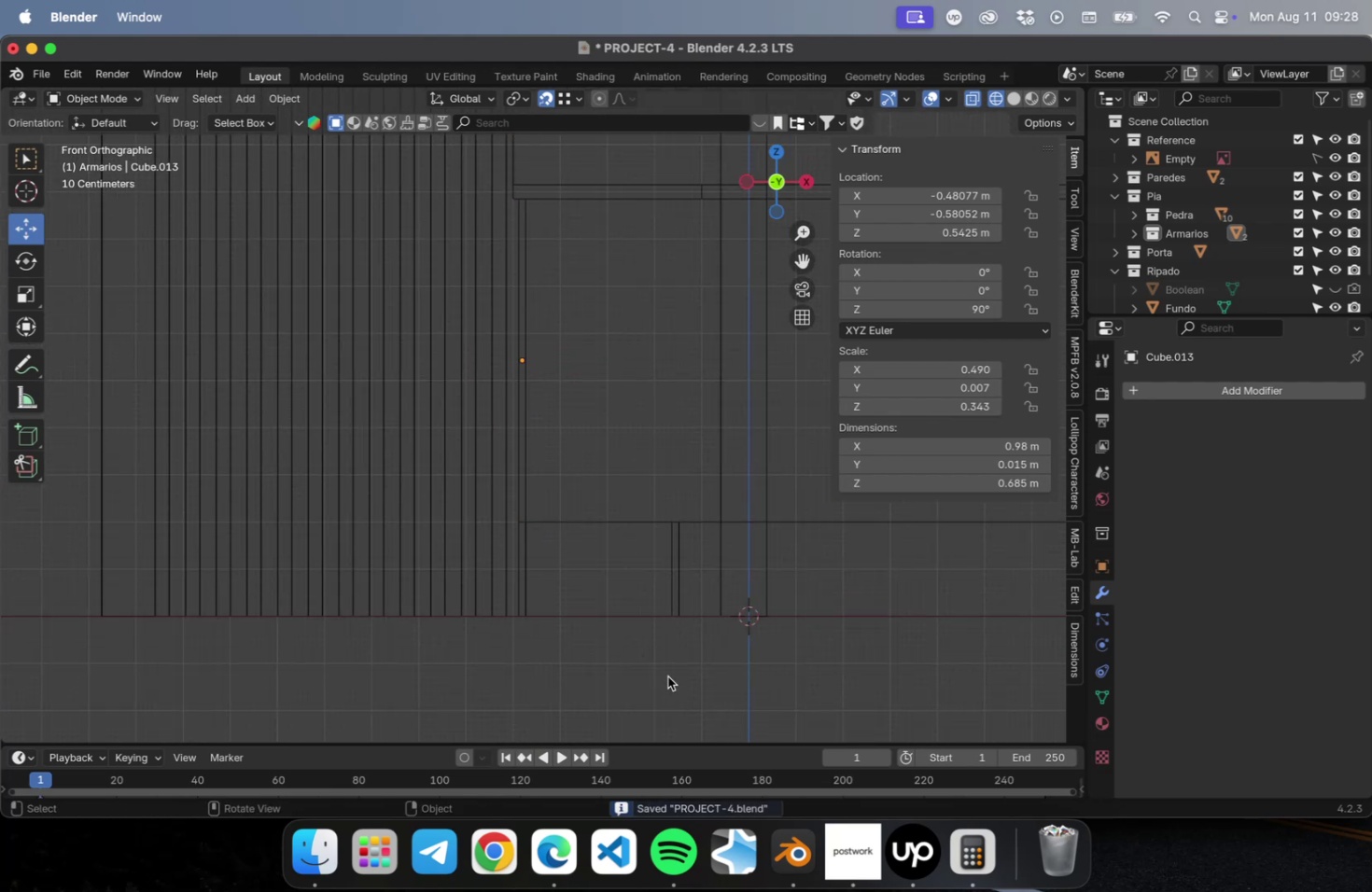 
key(Meta+S)
 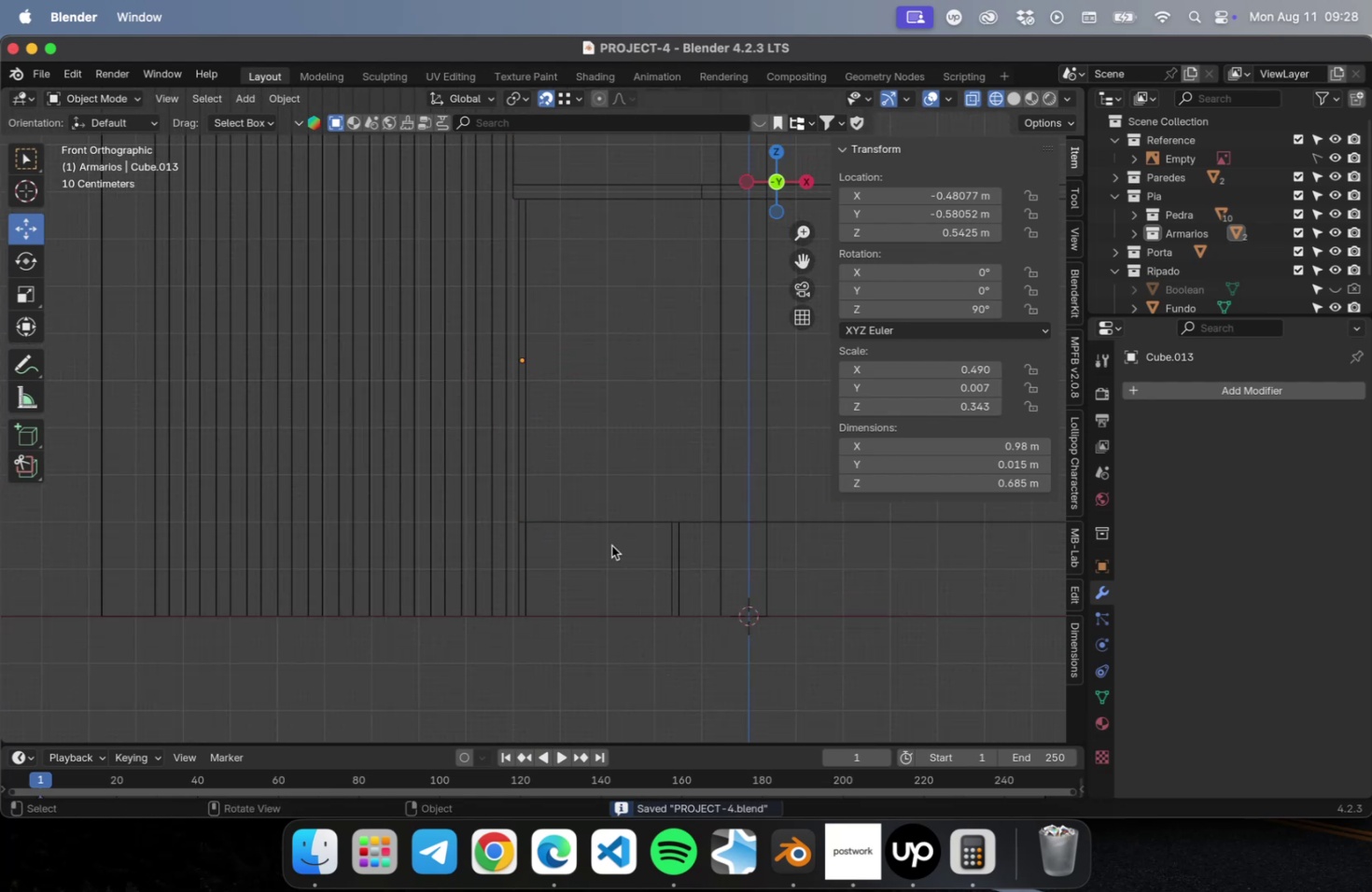 
scroll: coordinate [621, 539], scroll_direction: down, amount: 21.0
 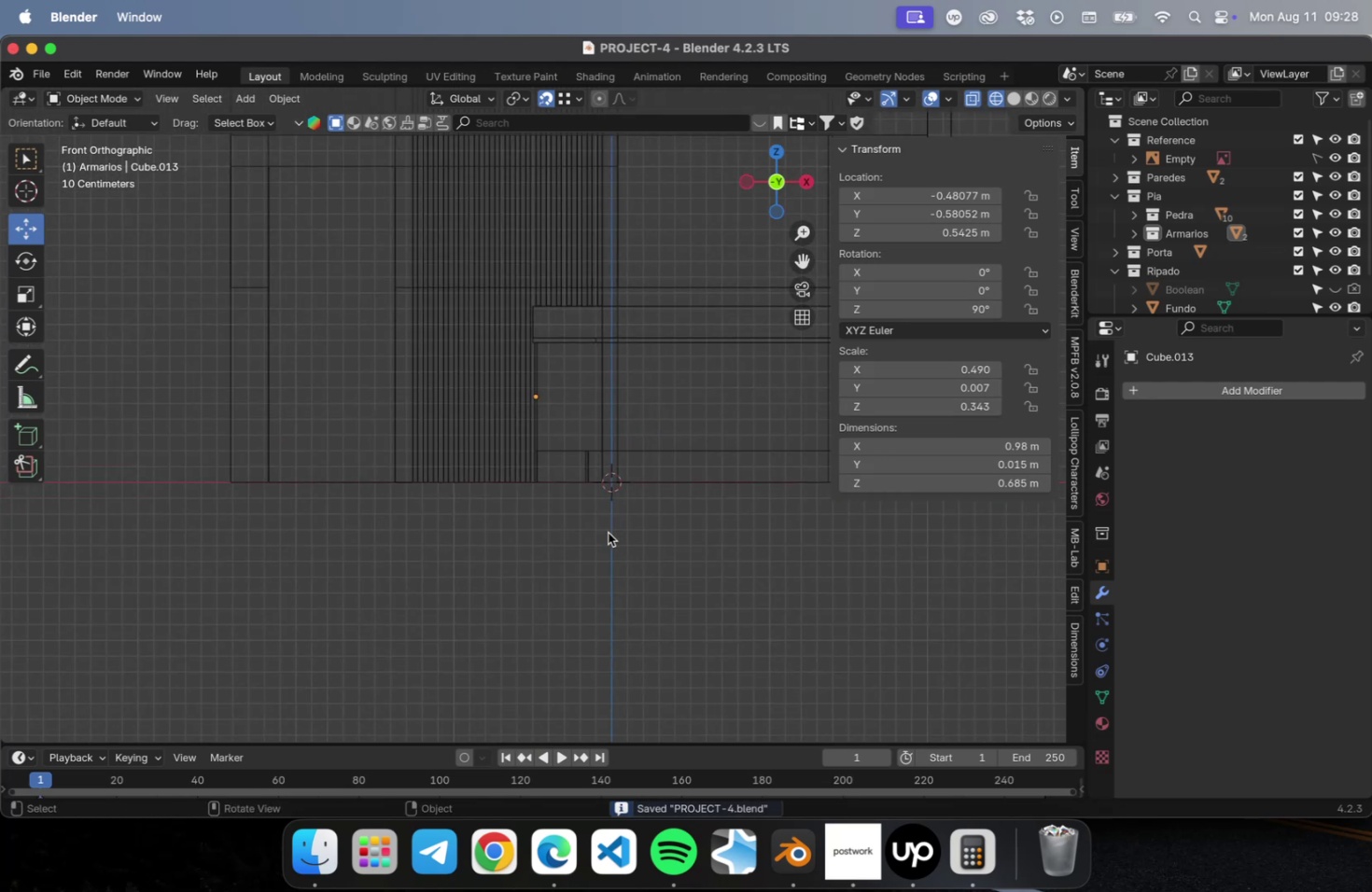 
hold_key(key=ShiftLeft, duration=0.8)
 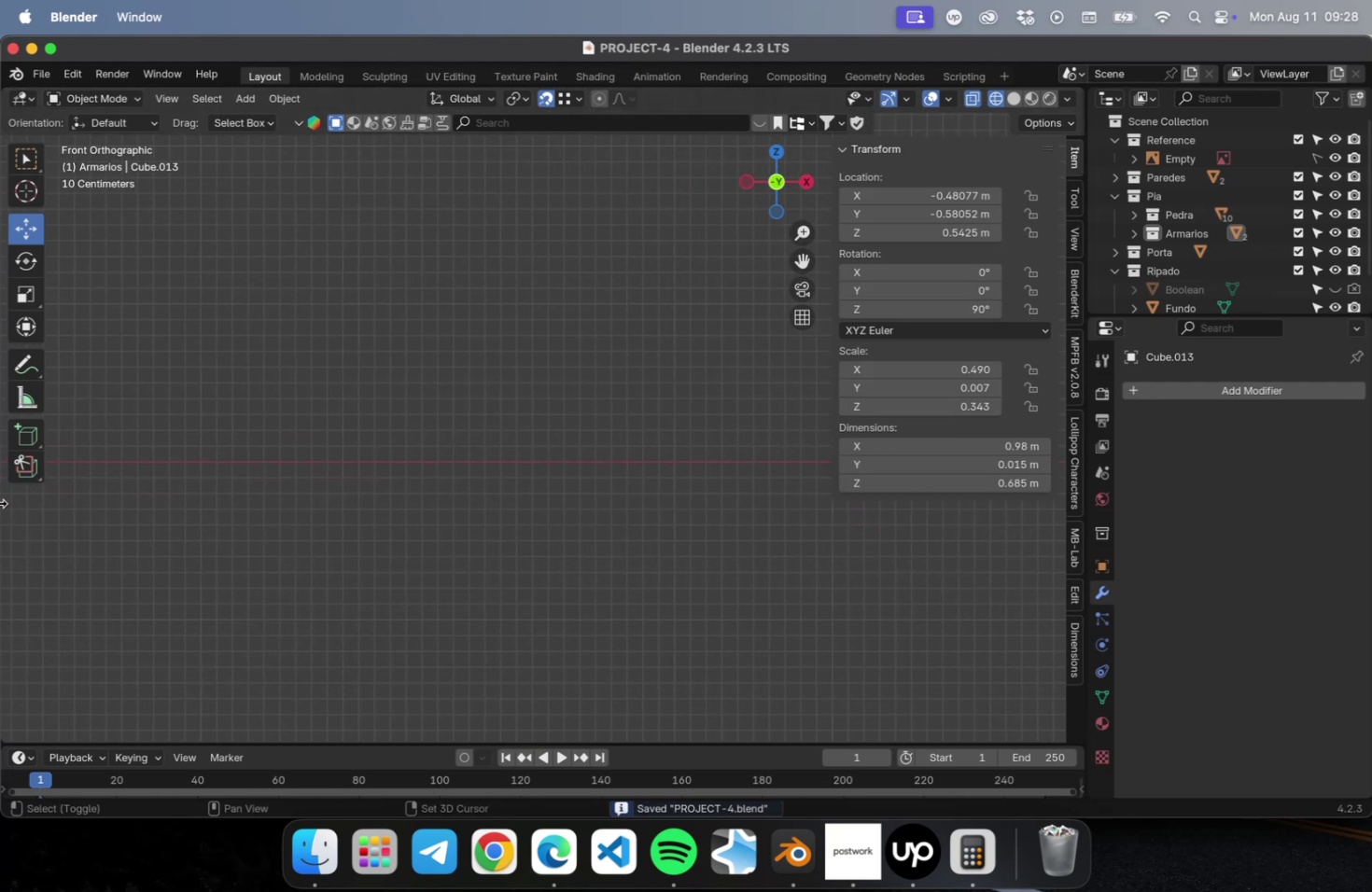 
scroll: coordinate [404, 523], scroll_direction: down, amount: 21.0
 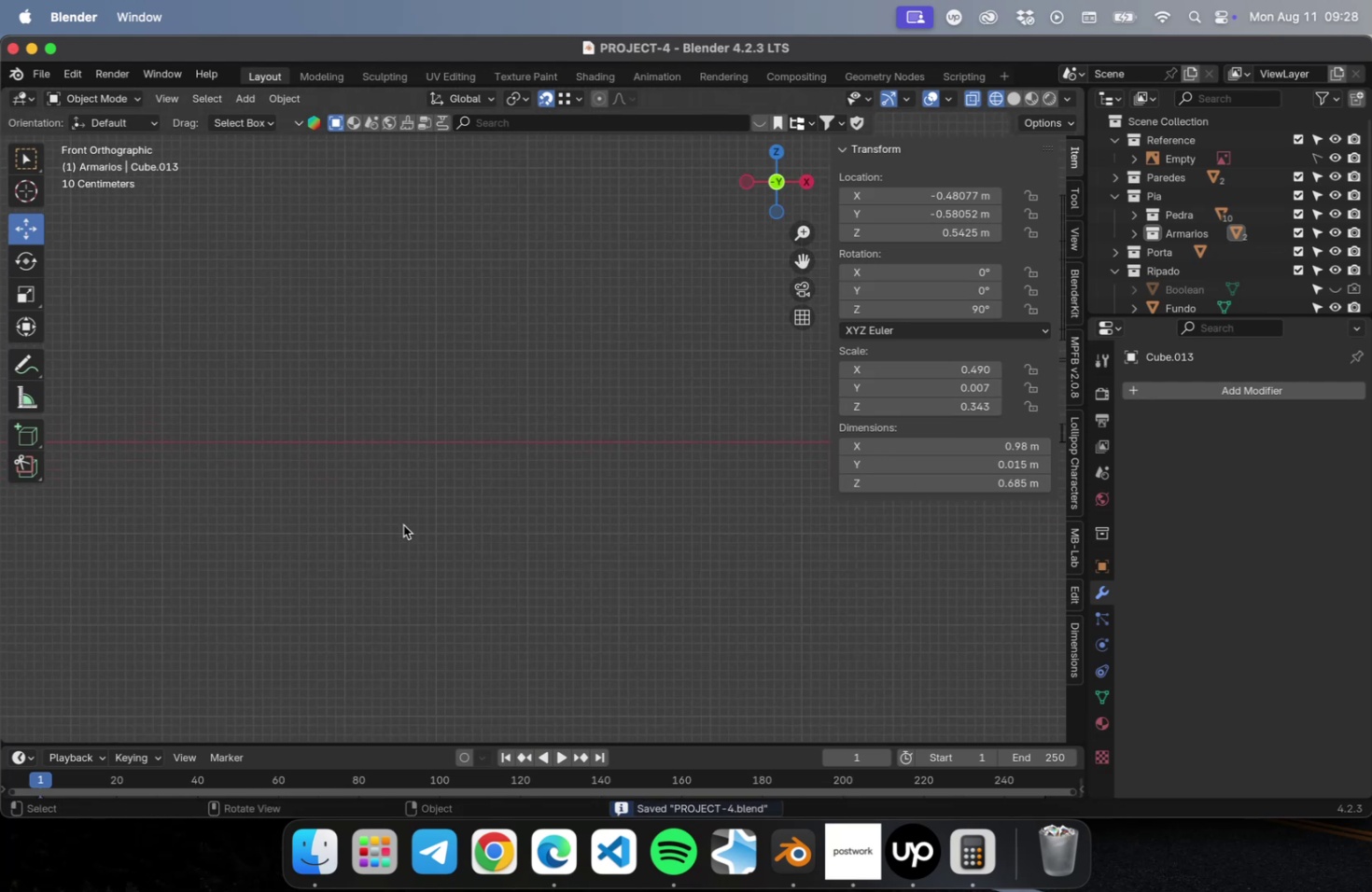 
hold_key(key=ShiftLeft, duration=0.78)
 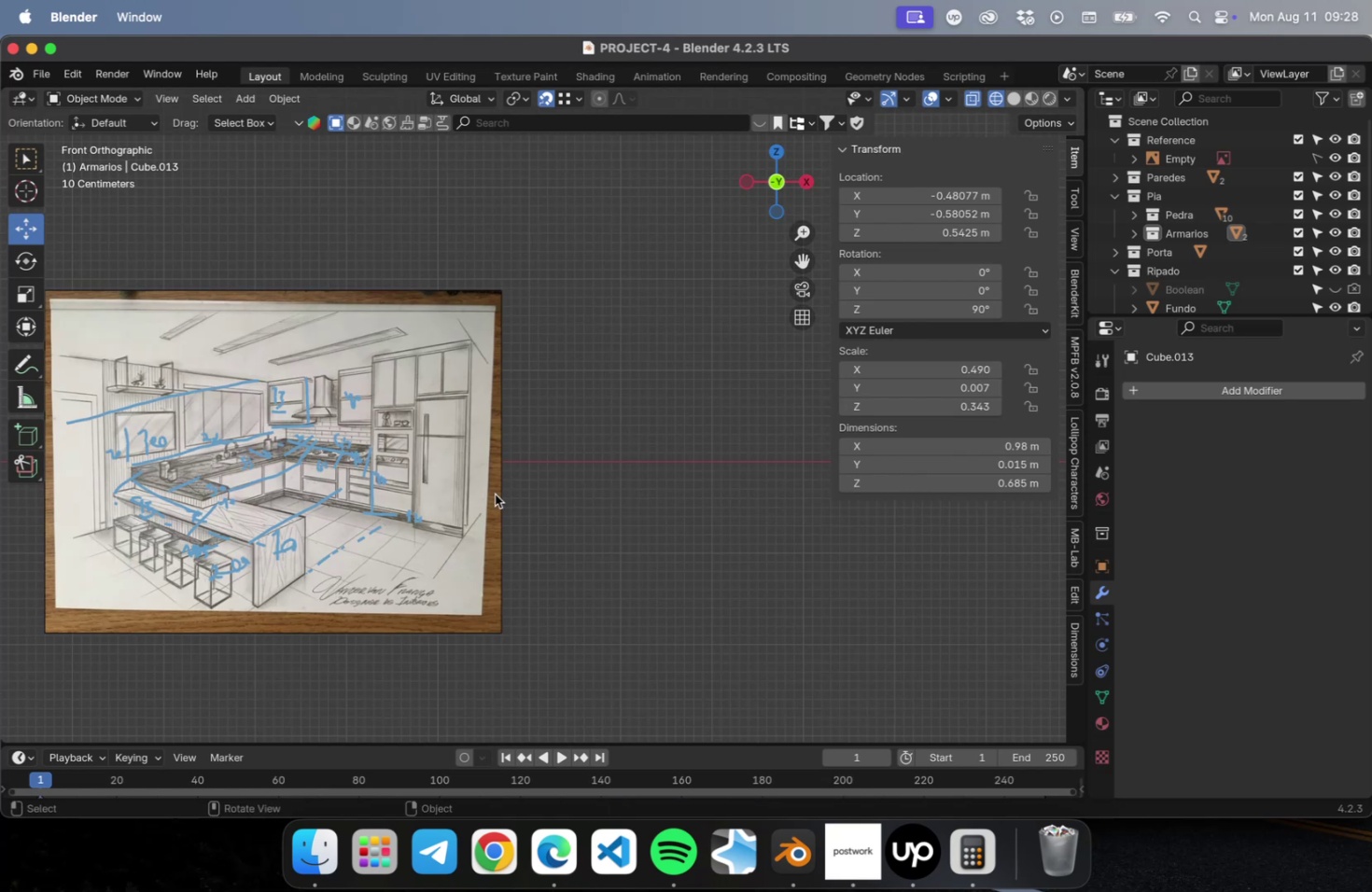 
hold_key(key=ShiftLeft, duration=0.65)
 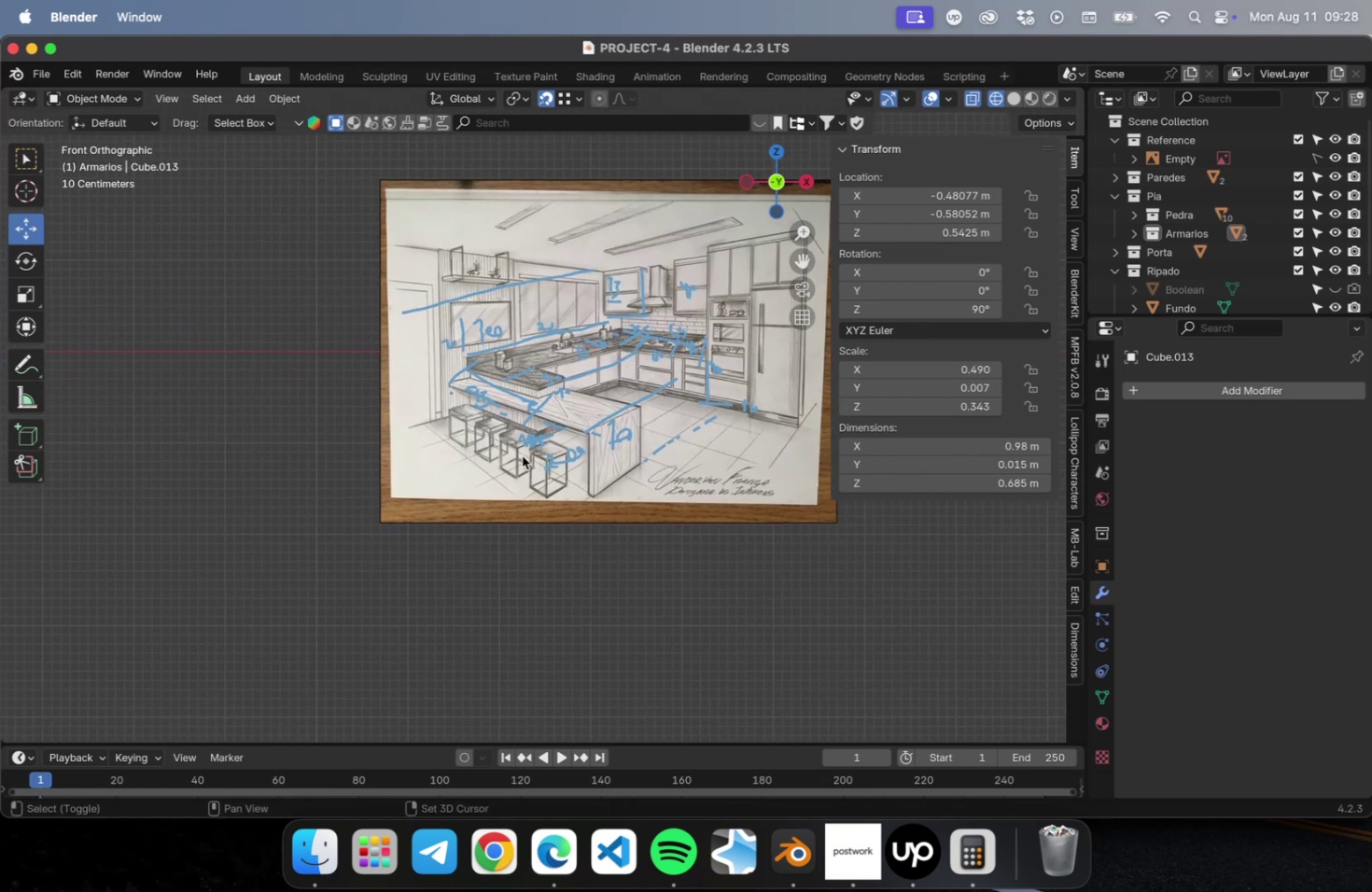 
scroll: coordinate [513, 467], scroll_direction: up, amount: 22.0
 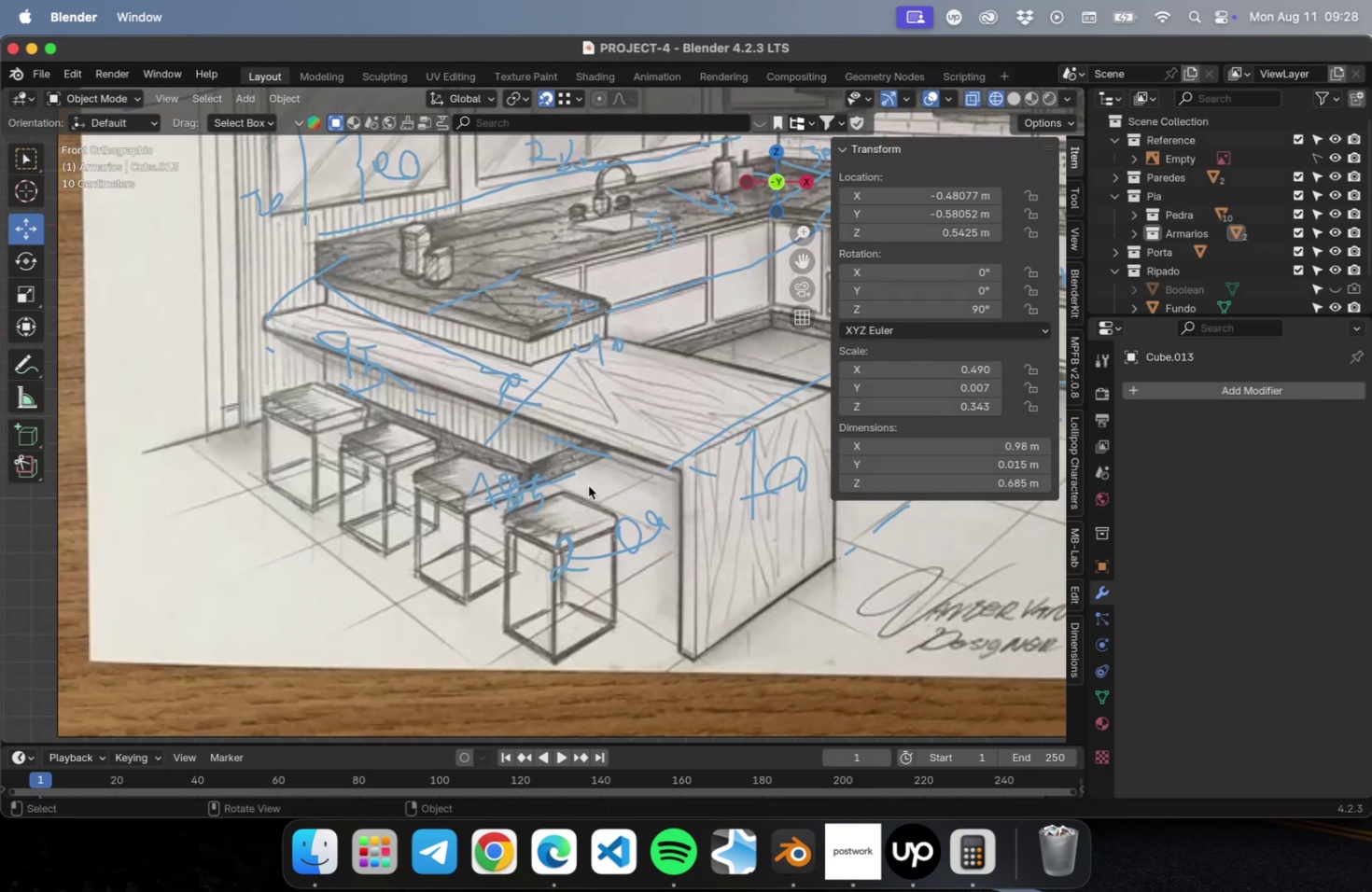 
wait(10.5)
 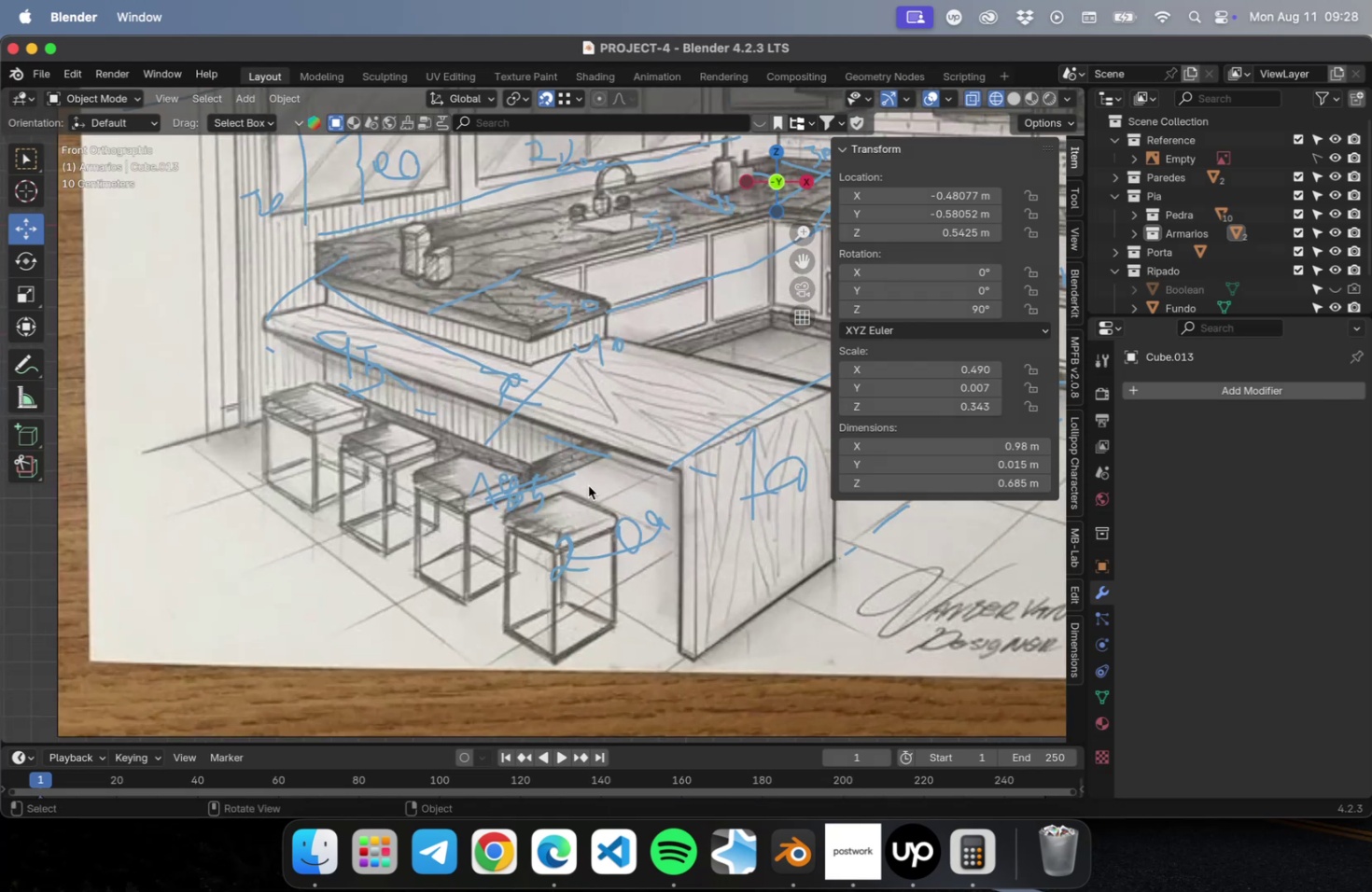 
scroll: coordinate [304, 467], scroll_direction: down, amount: 29.0
 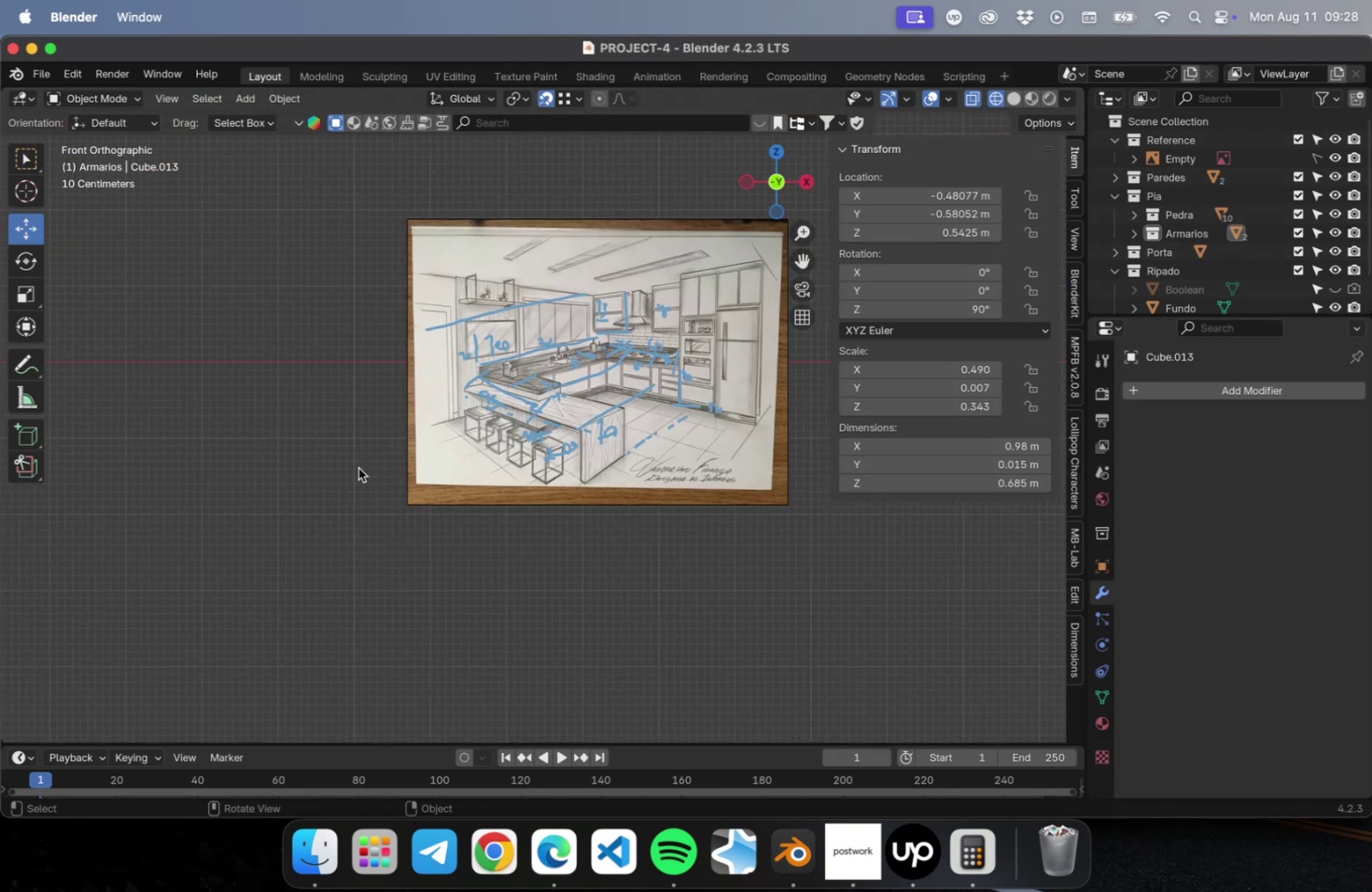 
hold_key(key=ShiftLeft, duration=0.78)
 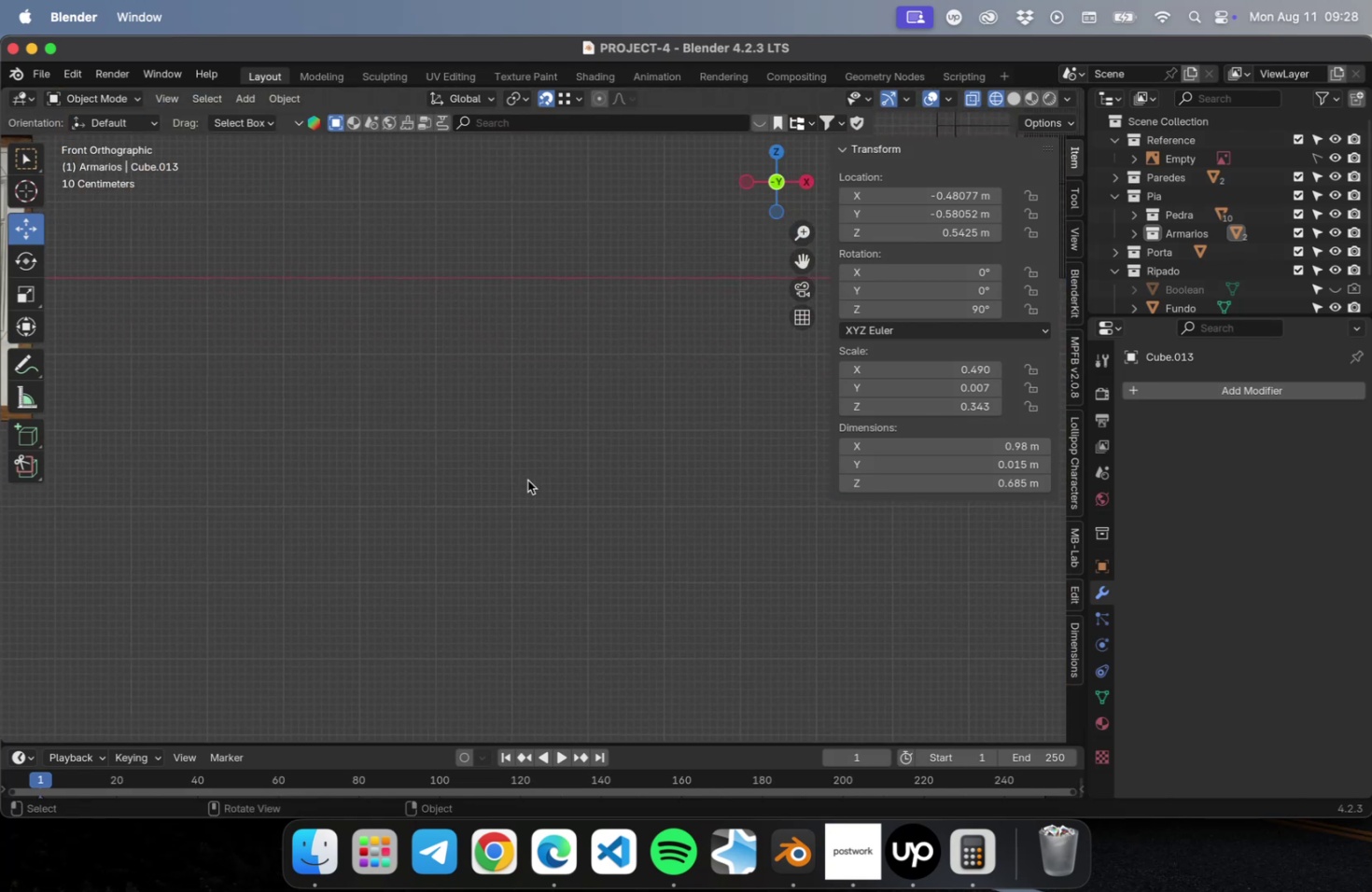 
hold_key(key=ShiftLeft, duration=0.81)
 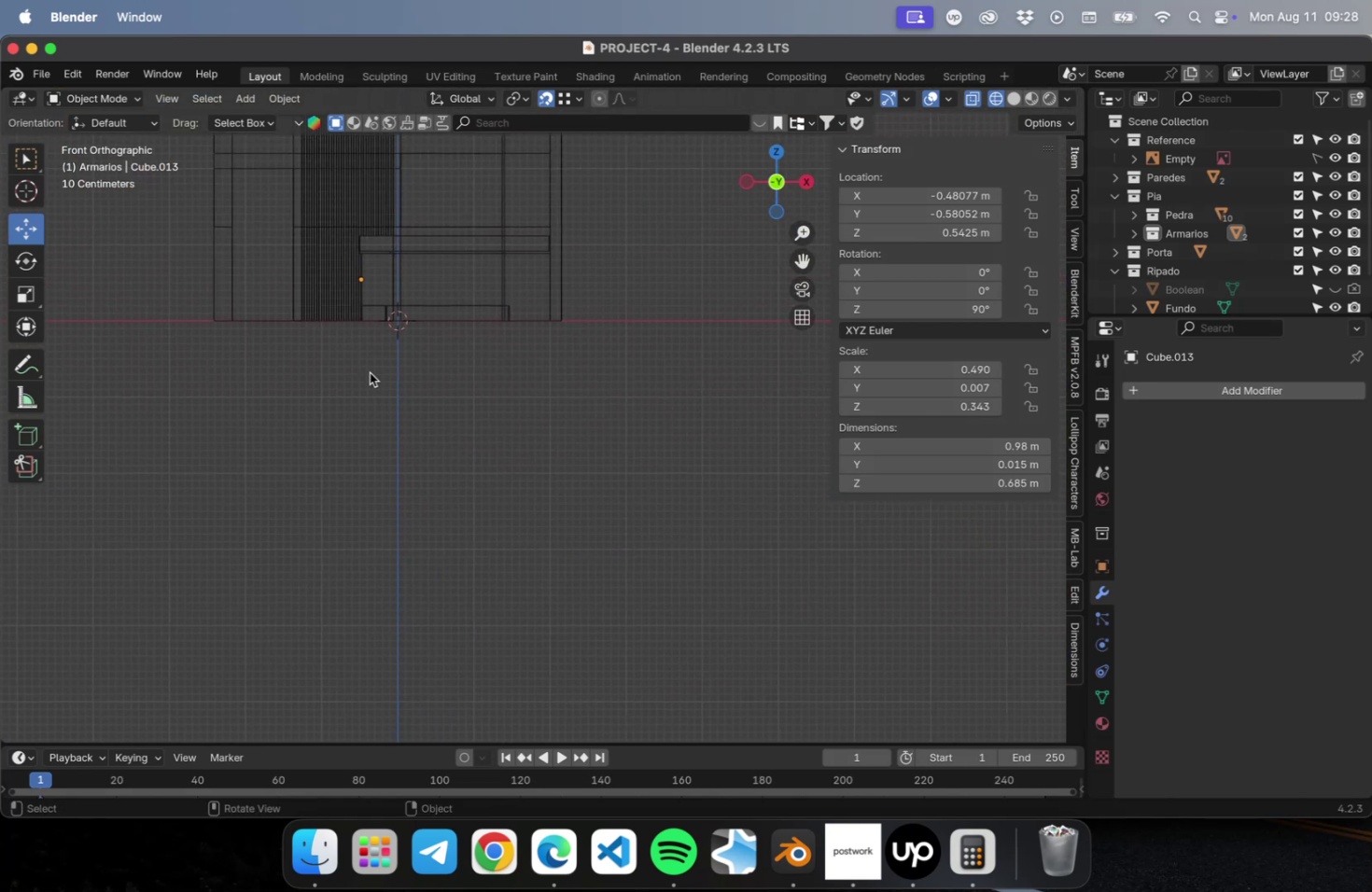 
scroll: coordinate [354, 303], scroll_direction: up, amount: 15.0
 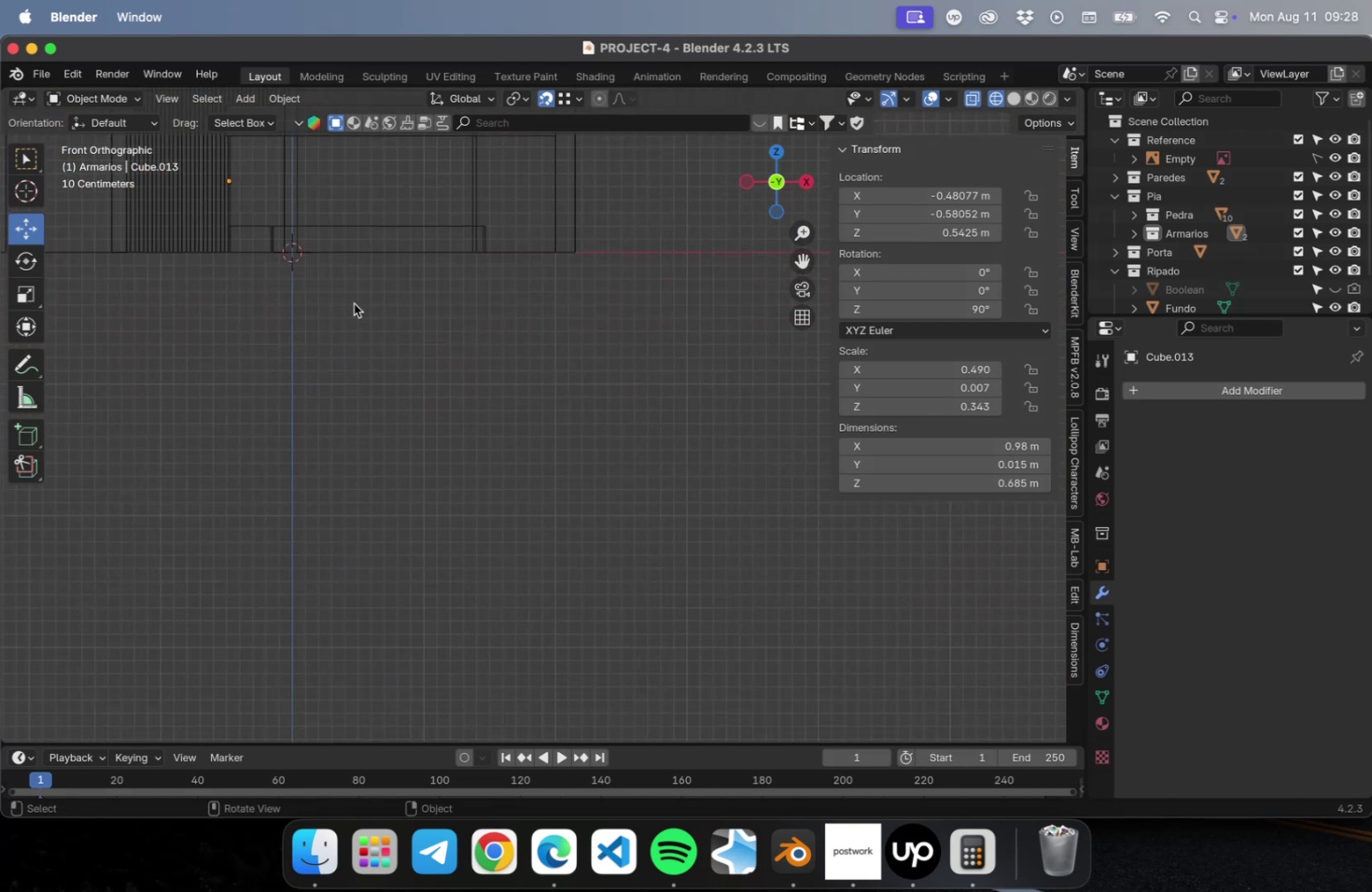 
hold_key(key=ShiftLeft, duration=0.57)
 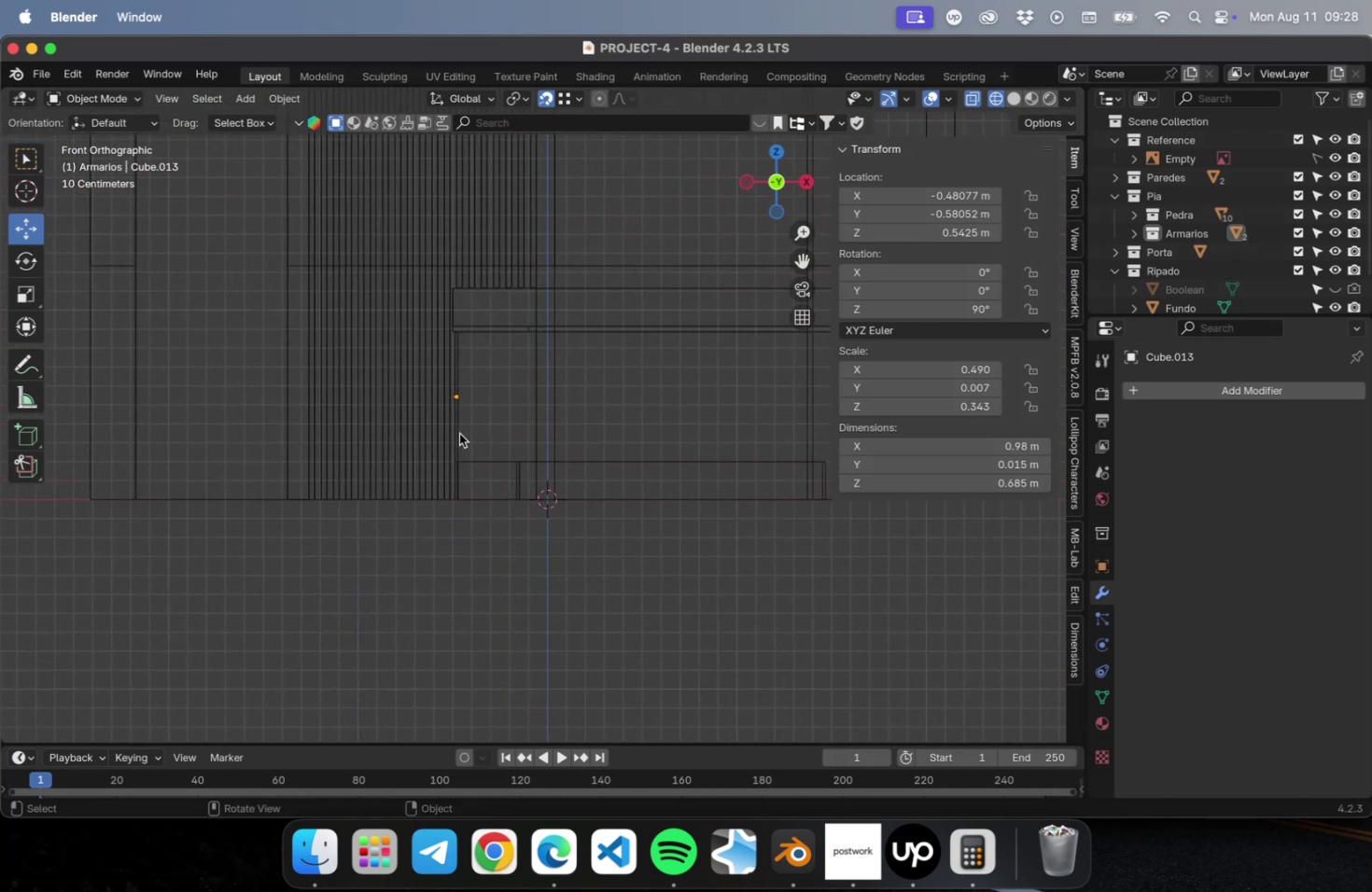 
left_click([459, 433])
 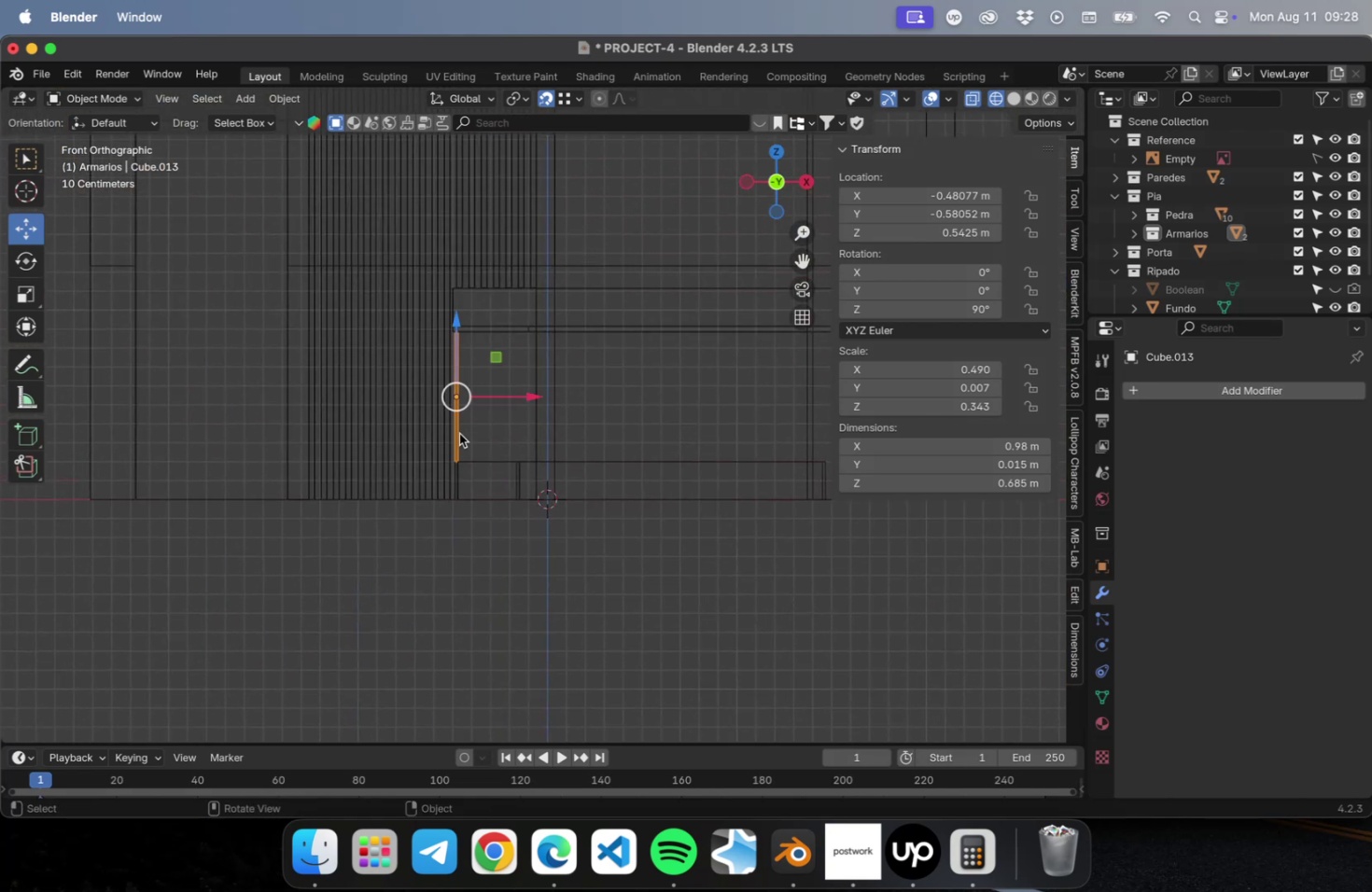 
scroll: coordinate [459, 426], scroll_direction: up, amount: 10.0
 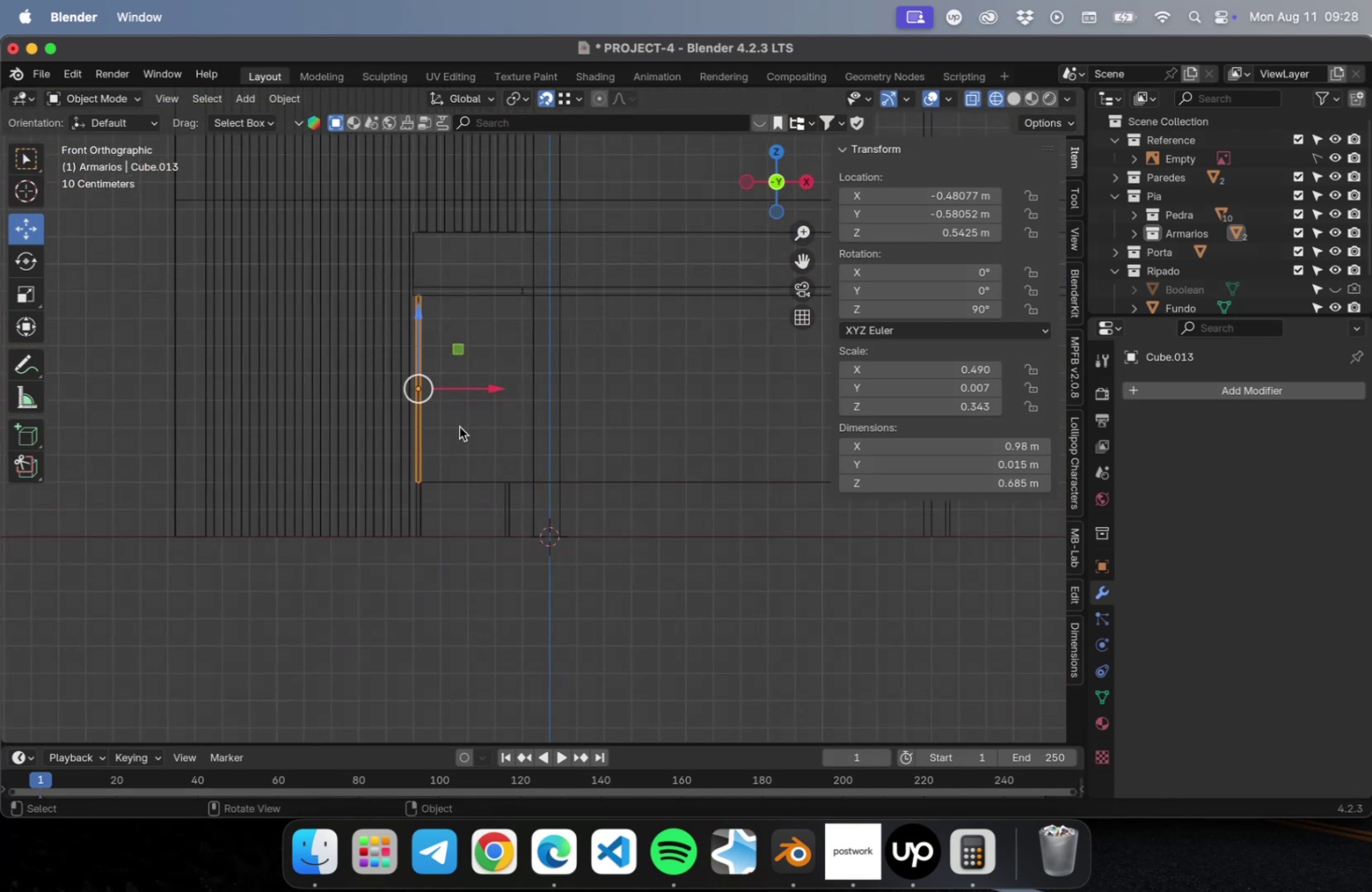 
hold_key(key=ShiftLeft, duration=0.6)
 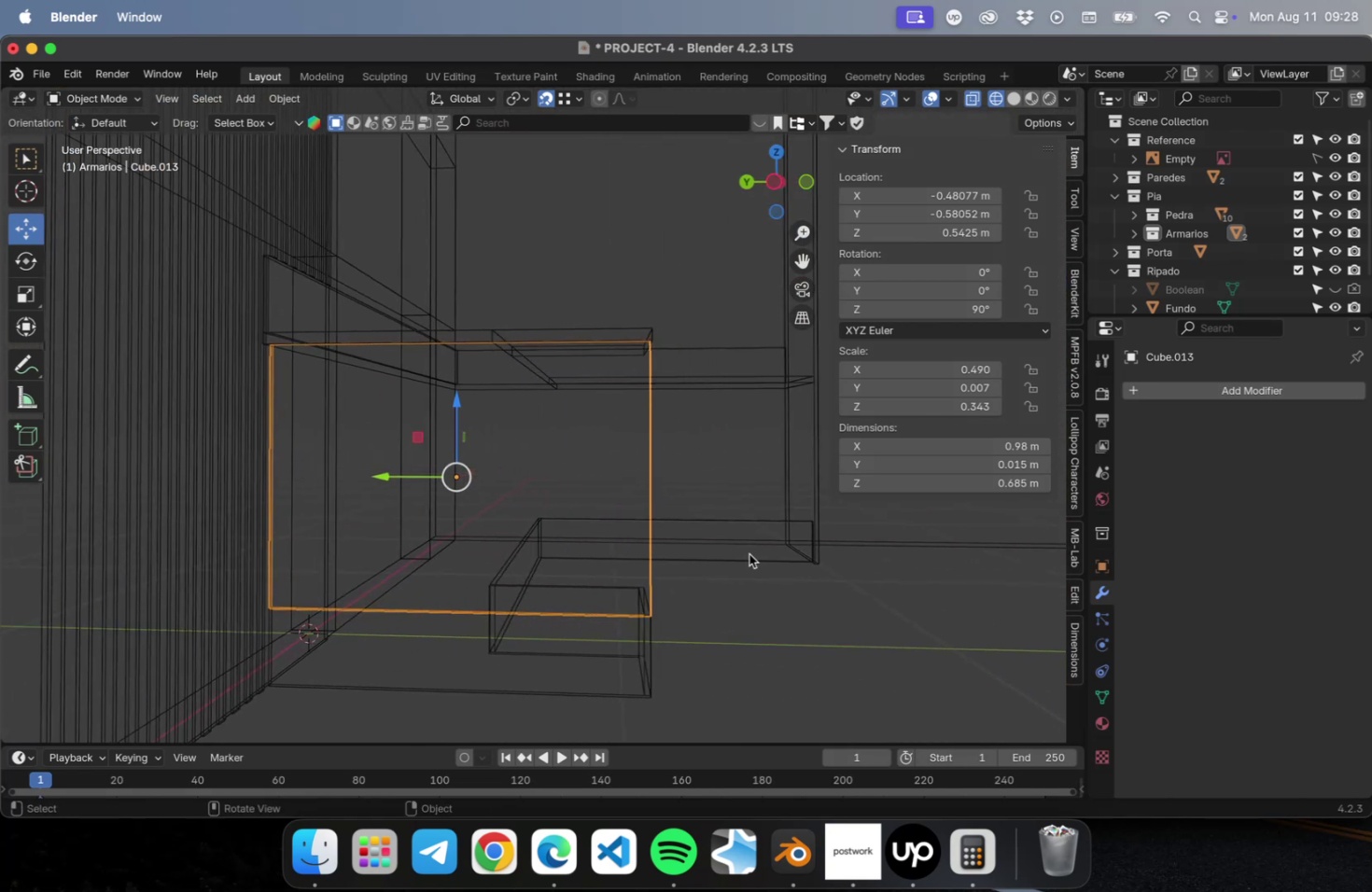 
left_click([763, 585])
 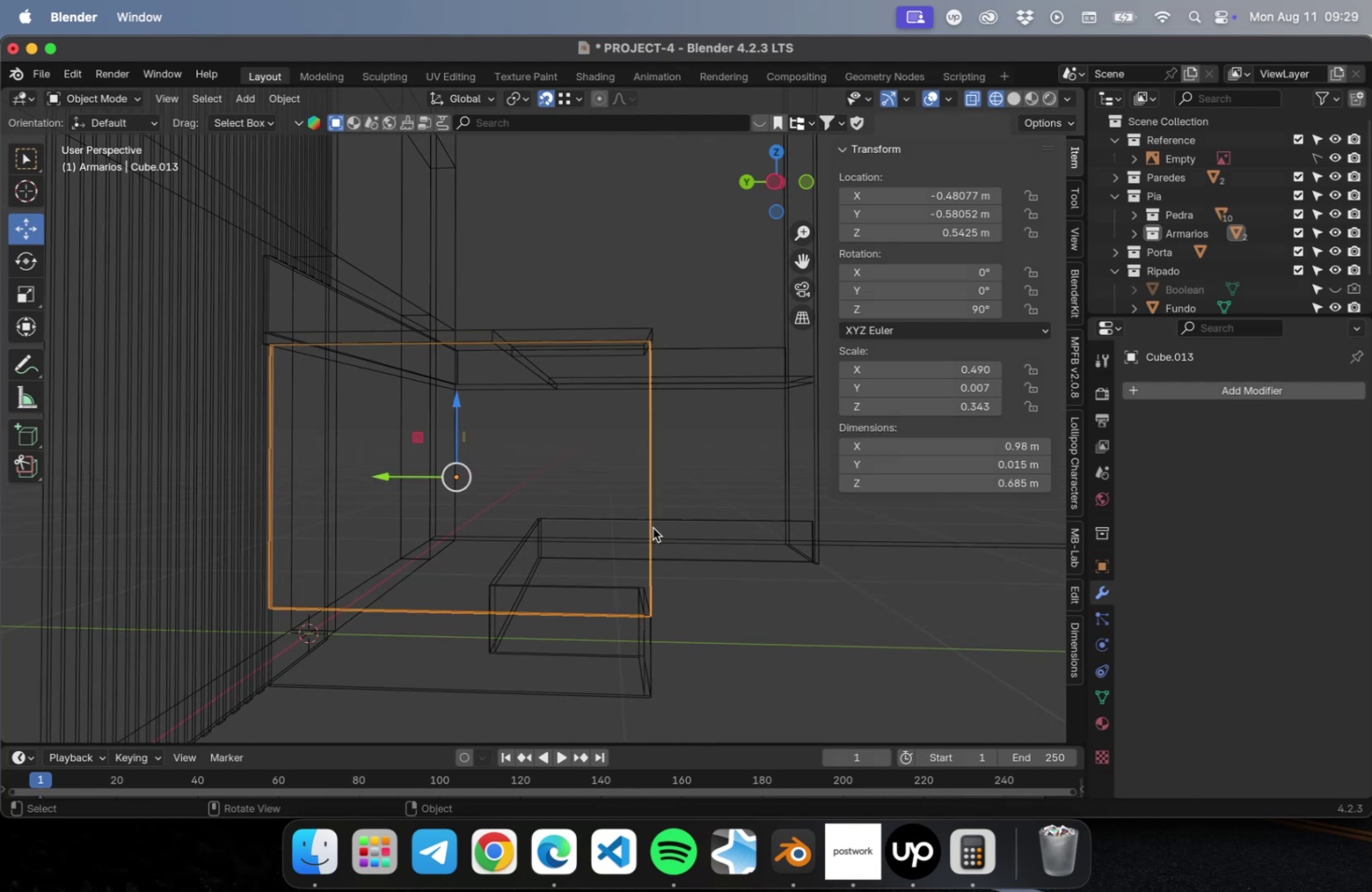 
wait(6.2)
 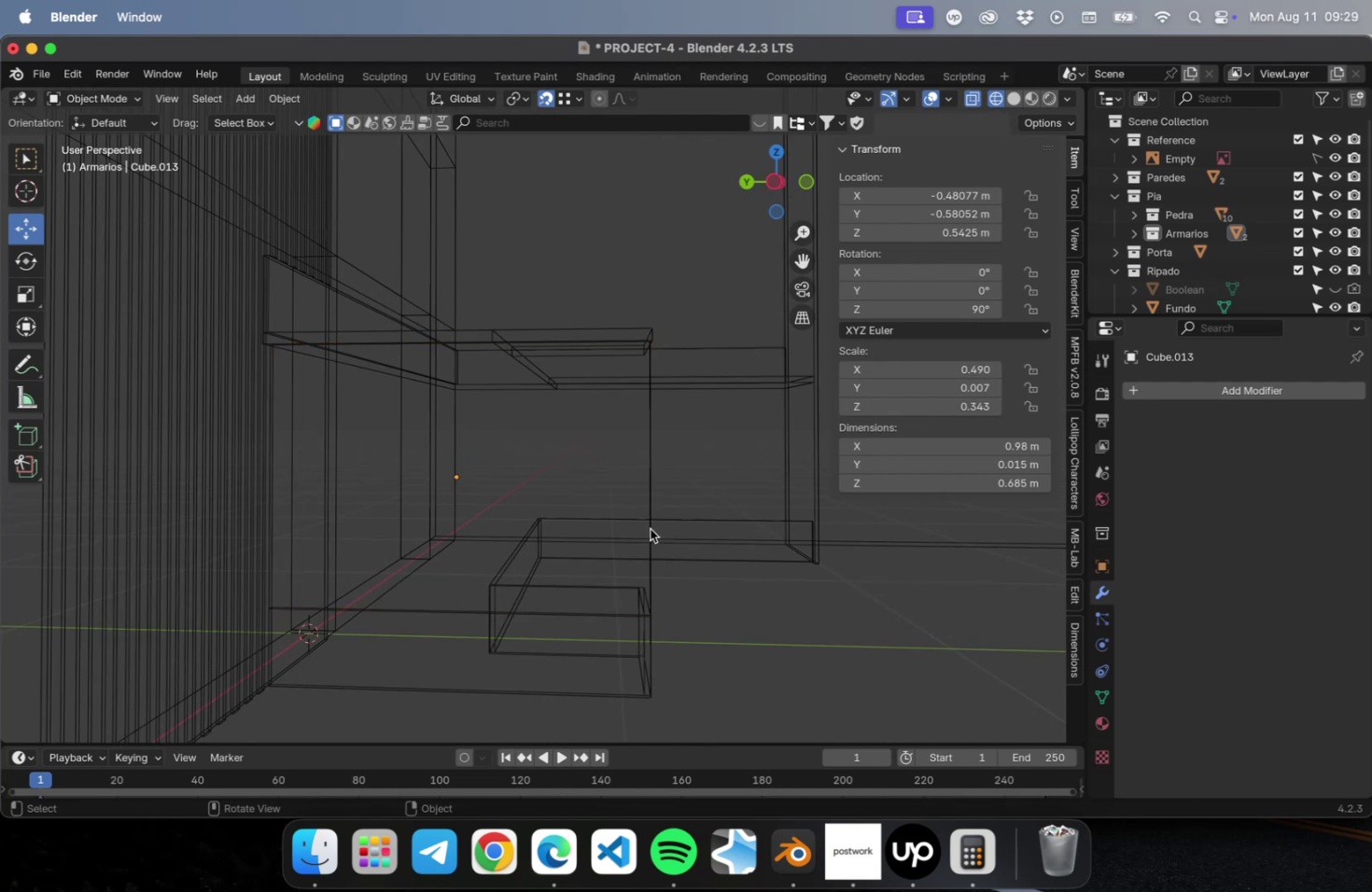 
key(NumLock)
 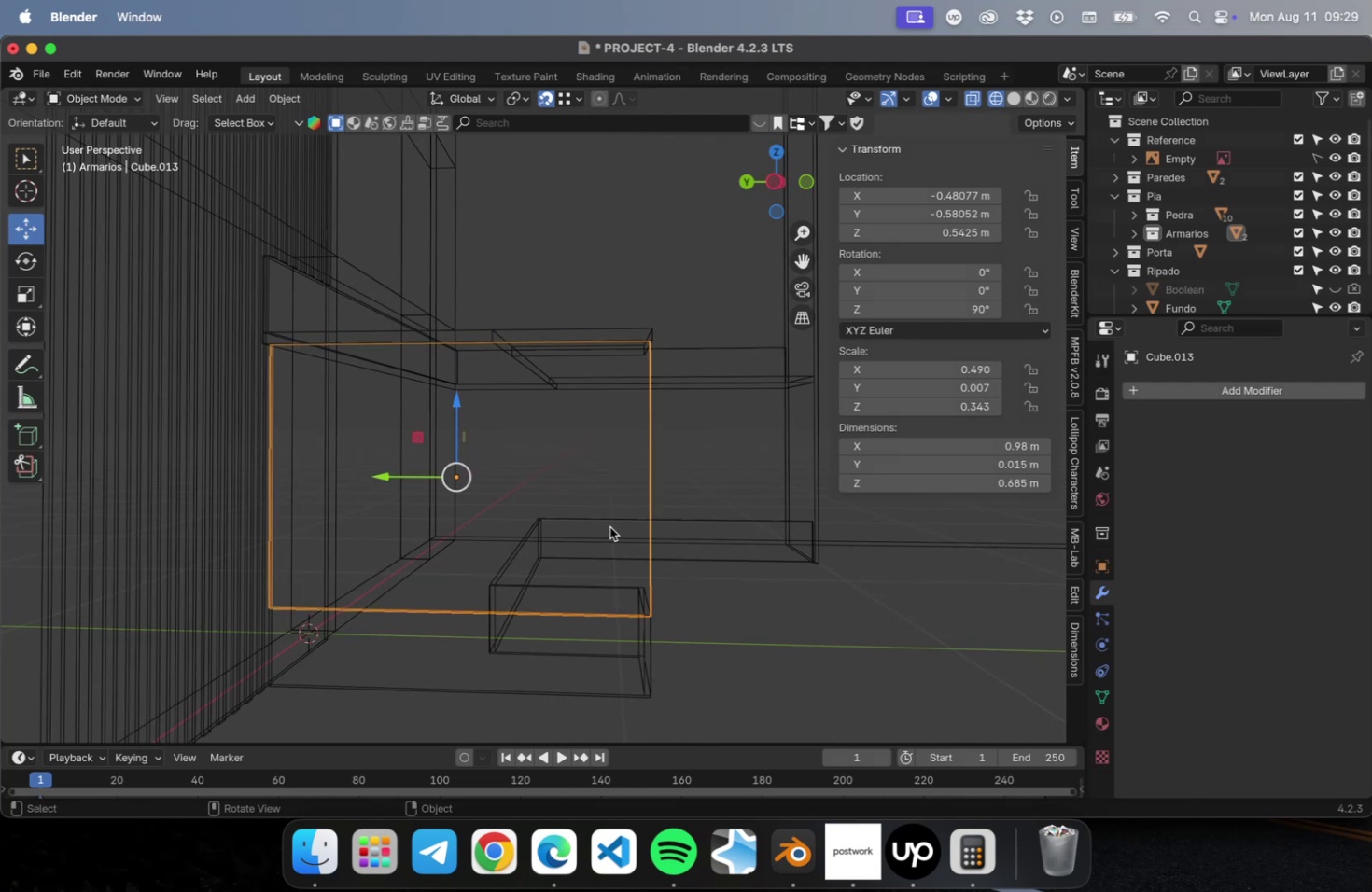 
key(Numpad7)
 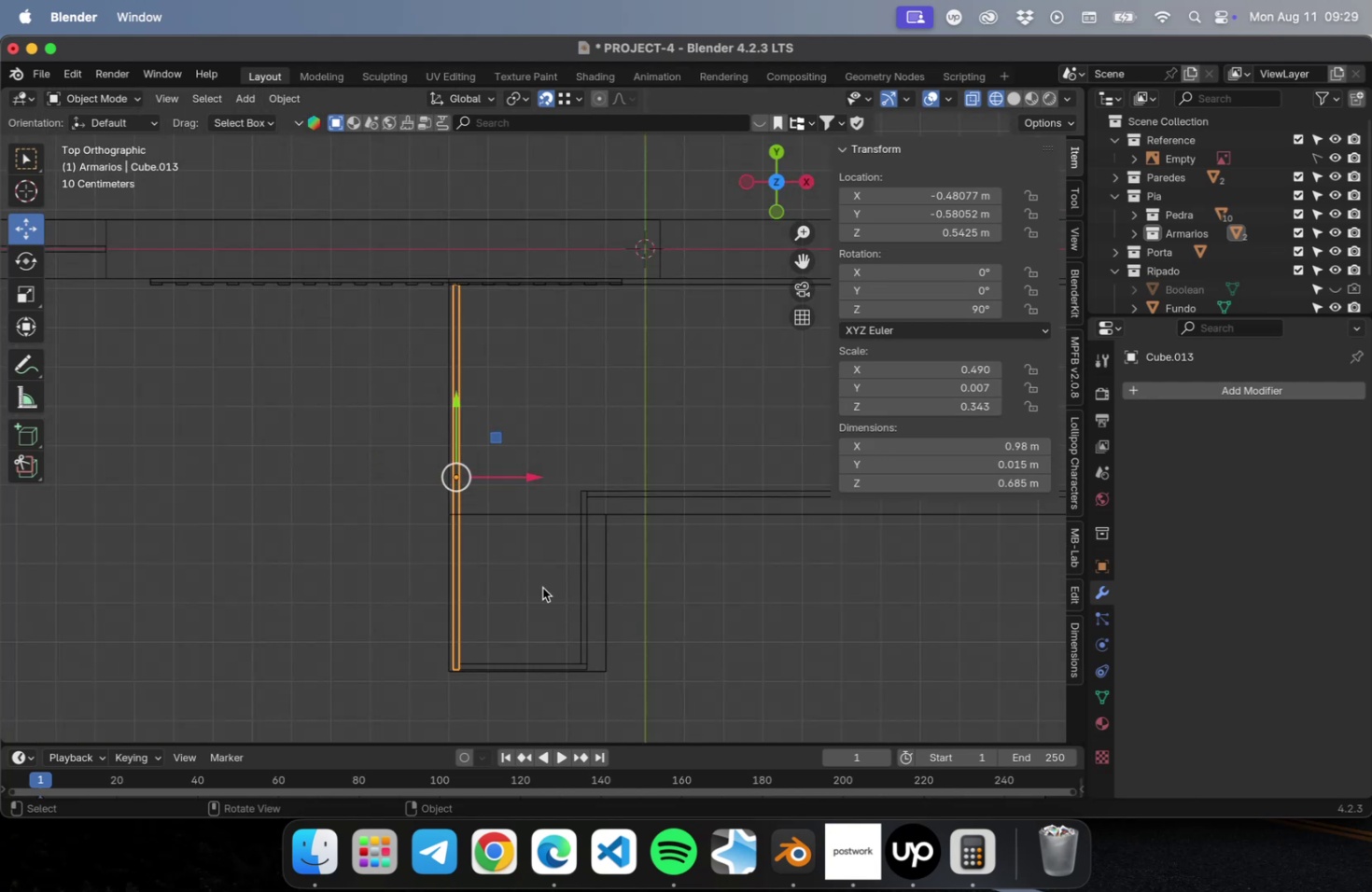 
scroll: coordinate [481, 293], scroll_direction: up, amount: 16.0
 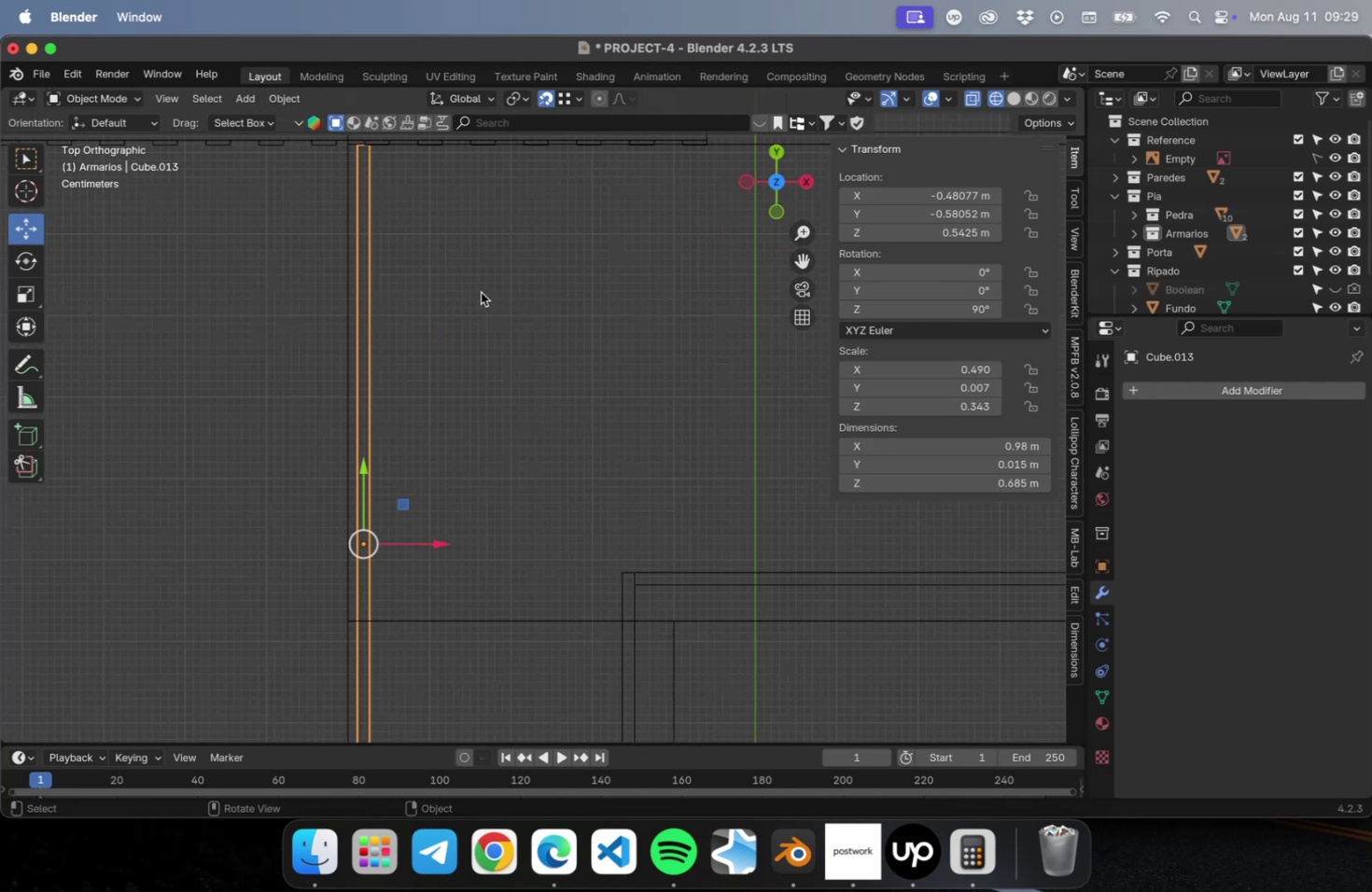 
hold_key(key=ShiftLeft, duration=0.49)
 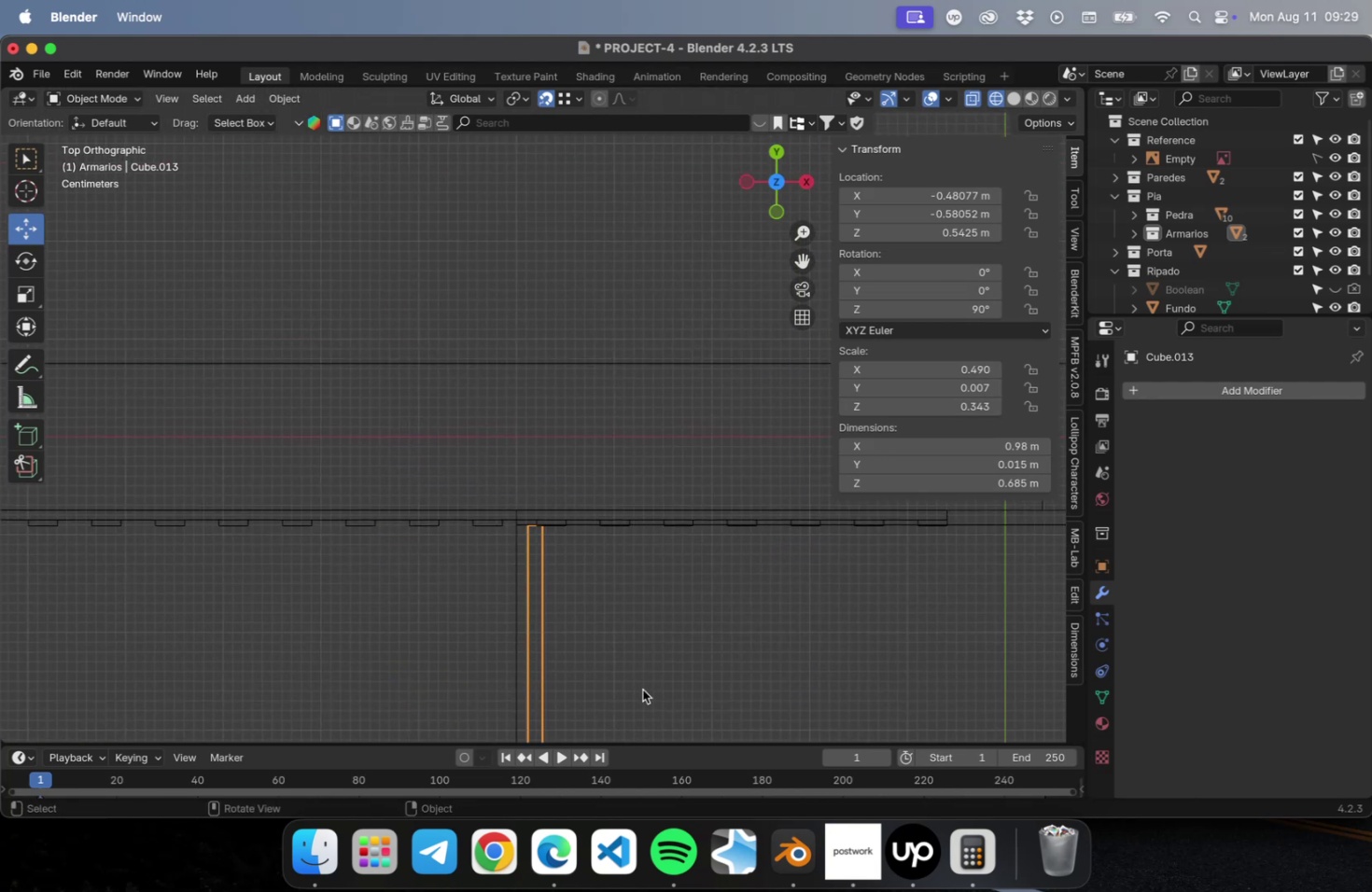 
scroll: coordinate [617, 676], scroll_direction: up, amount: 9.0
 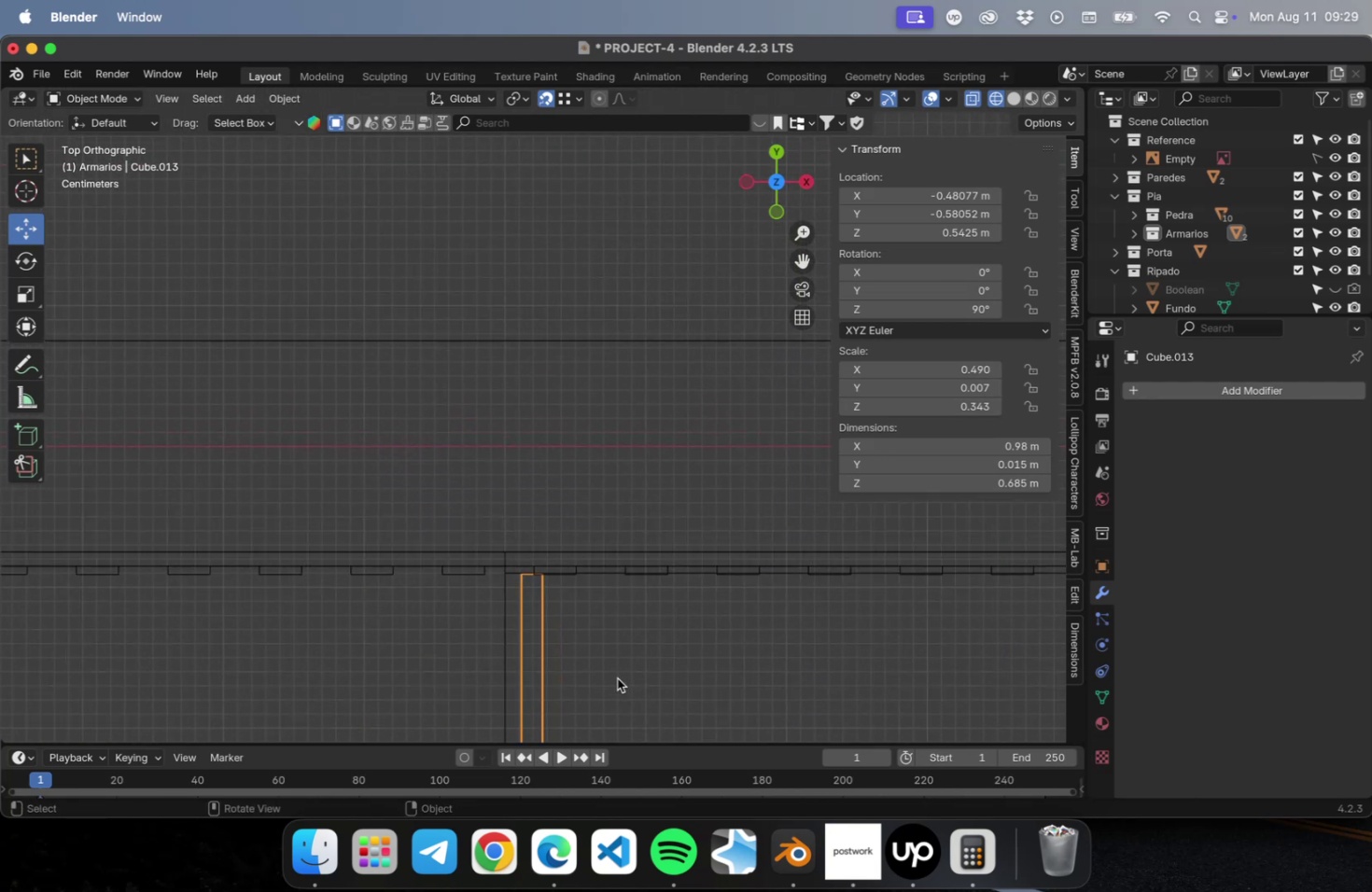 
hold_key(key=ShiftLeft, duration=0.69)
 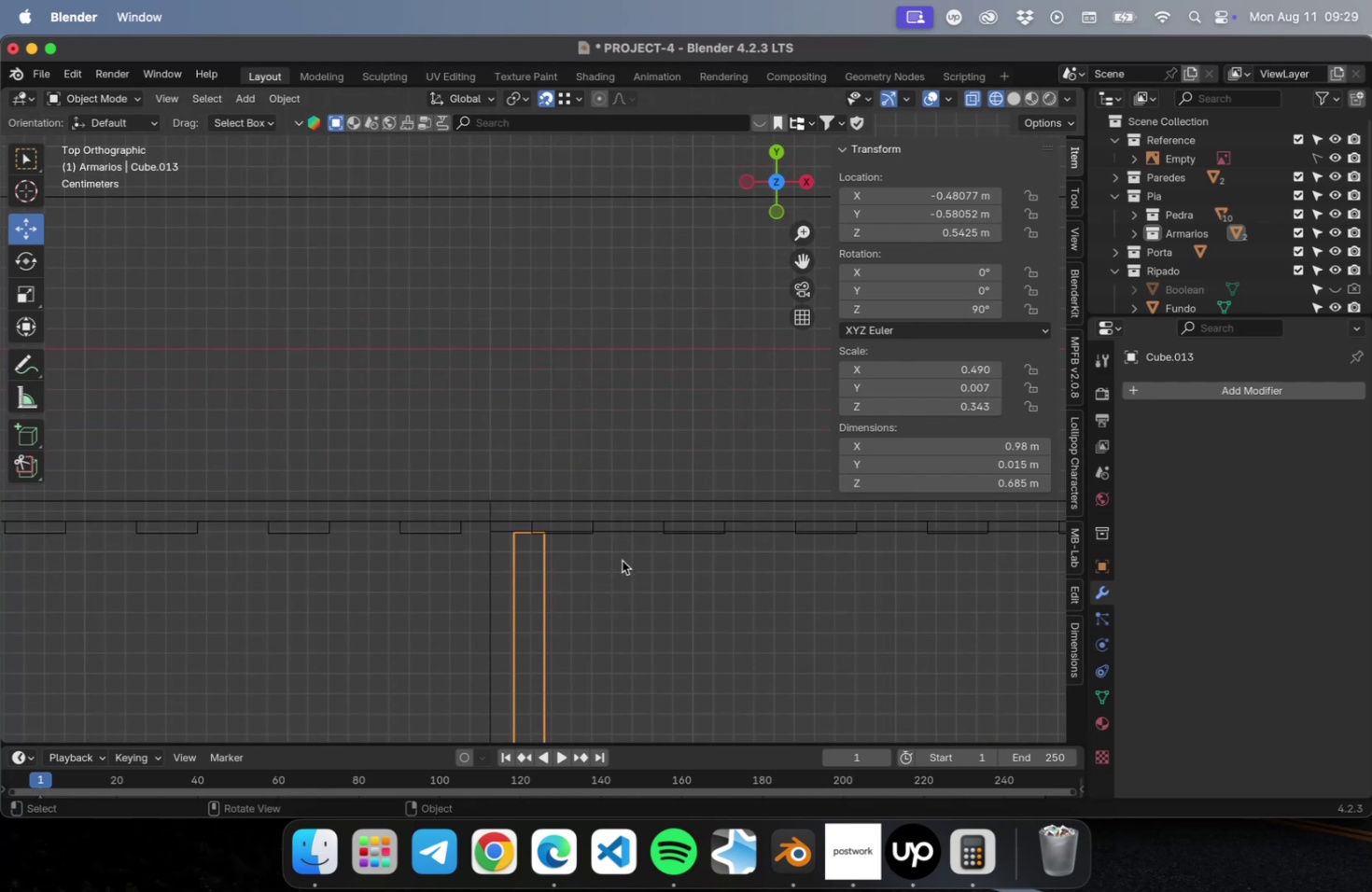 
scroll: coordinate [621, 562], scroll_direction: down, amount: 22.0
 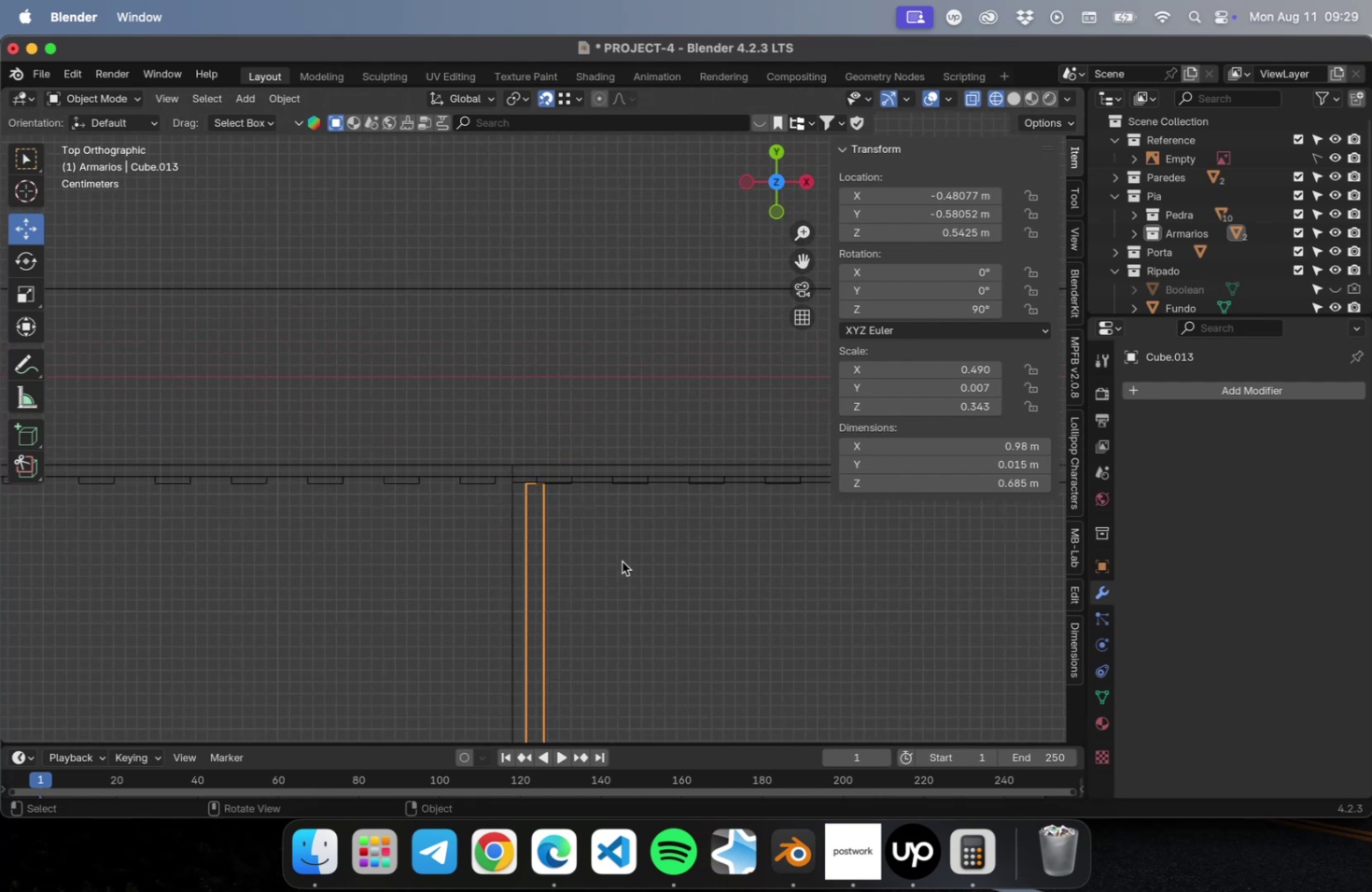 
hold_key(key=ShiftLeft, duration=0.49)
 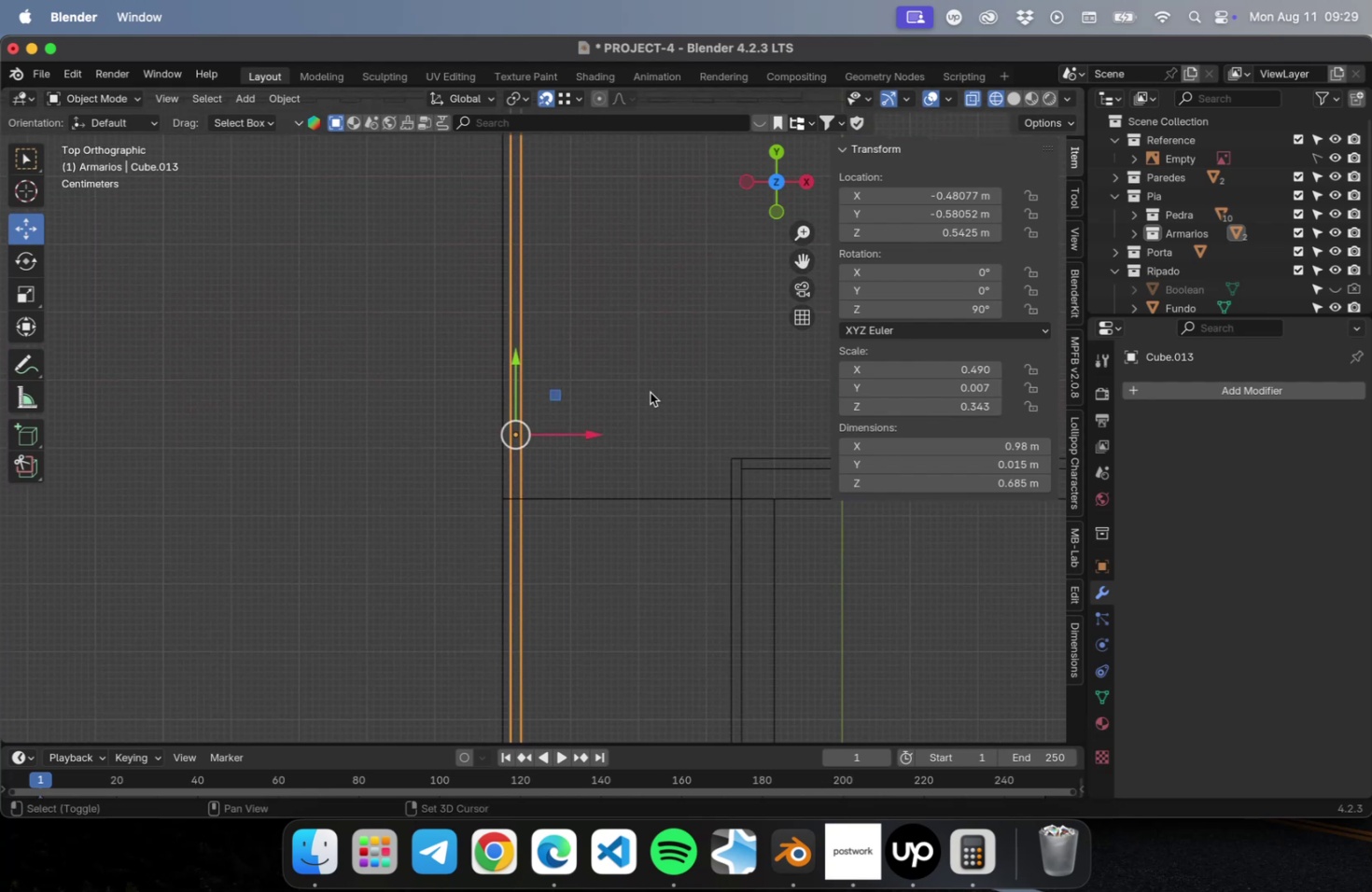 
hold_key(key=ShiftLeft, duration=0.39)
 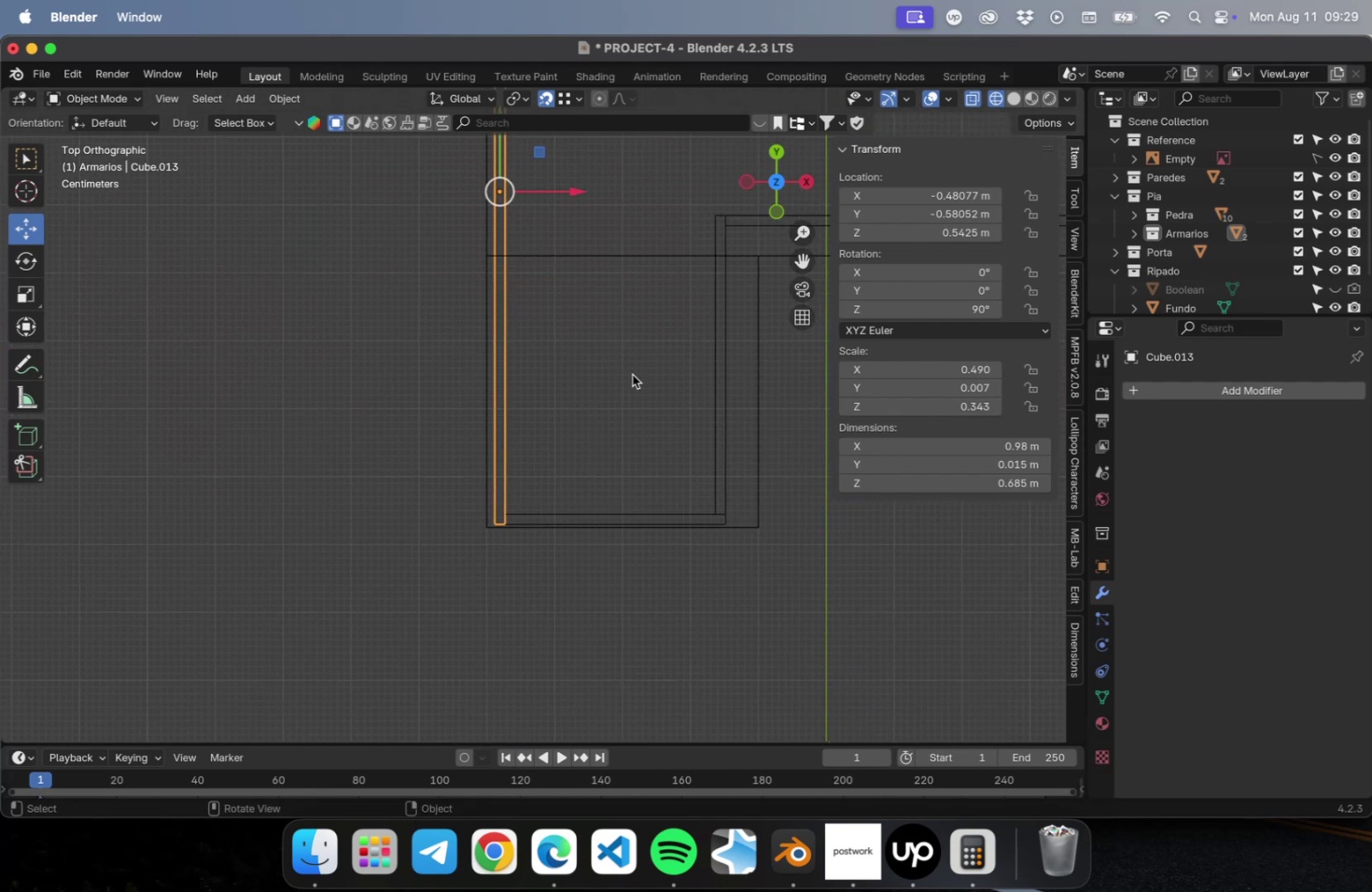 
scroll: coordinate [598, 376], scroll_direction: down, amount: 2.0
 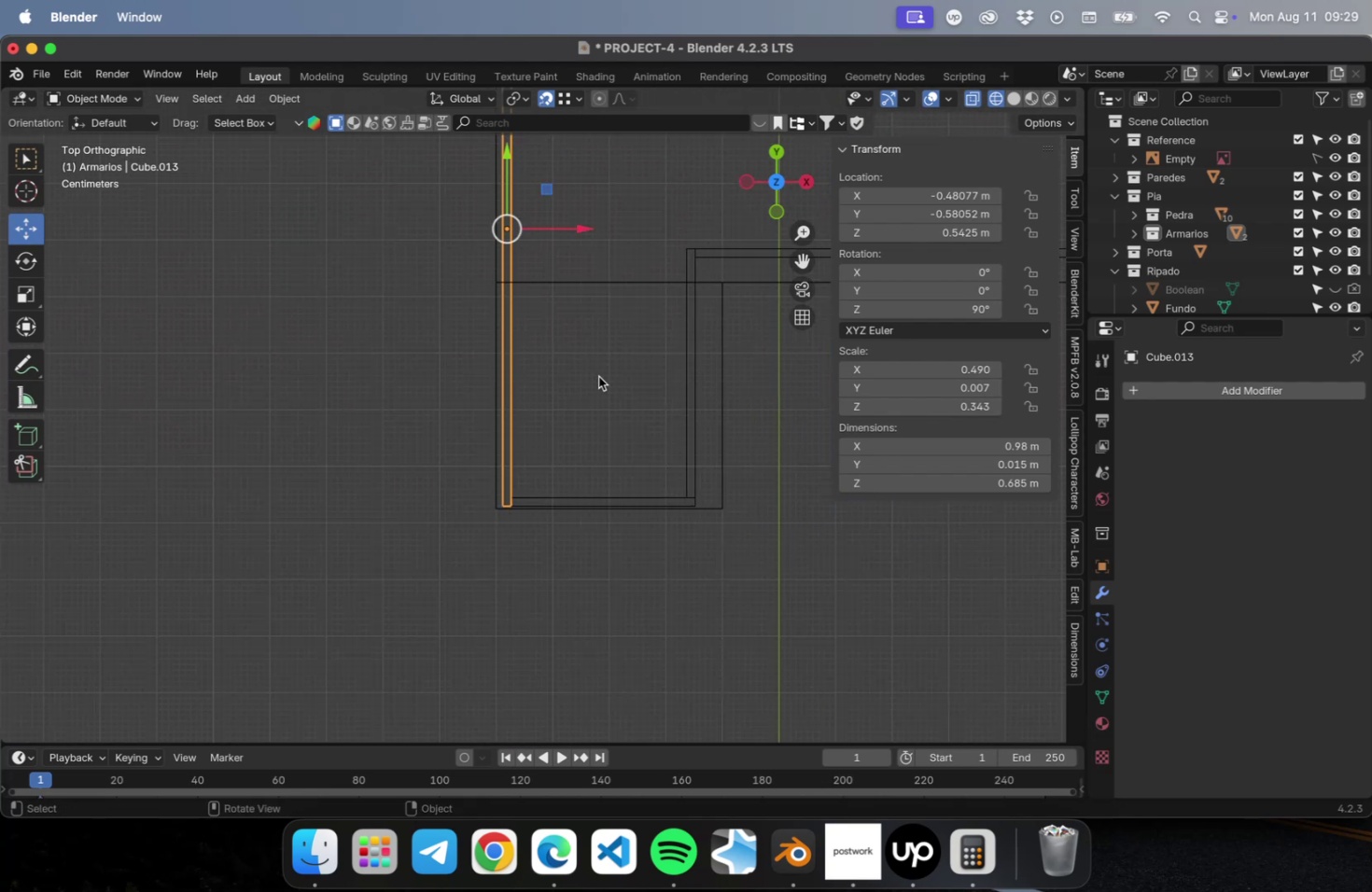 
hold_key(key=ShiftLeft, duration=0.48)
 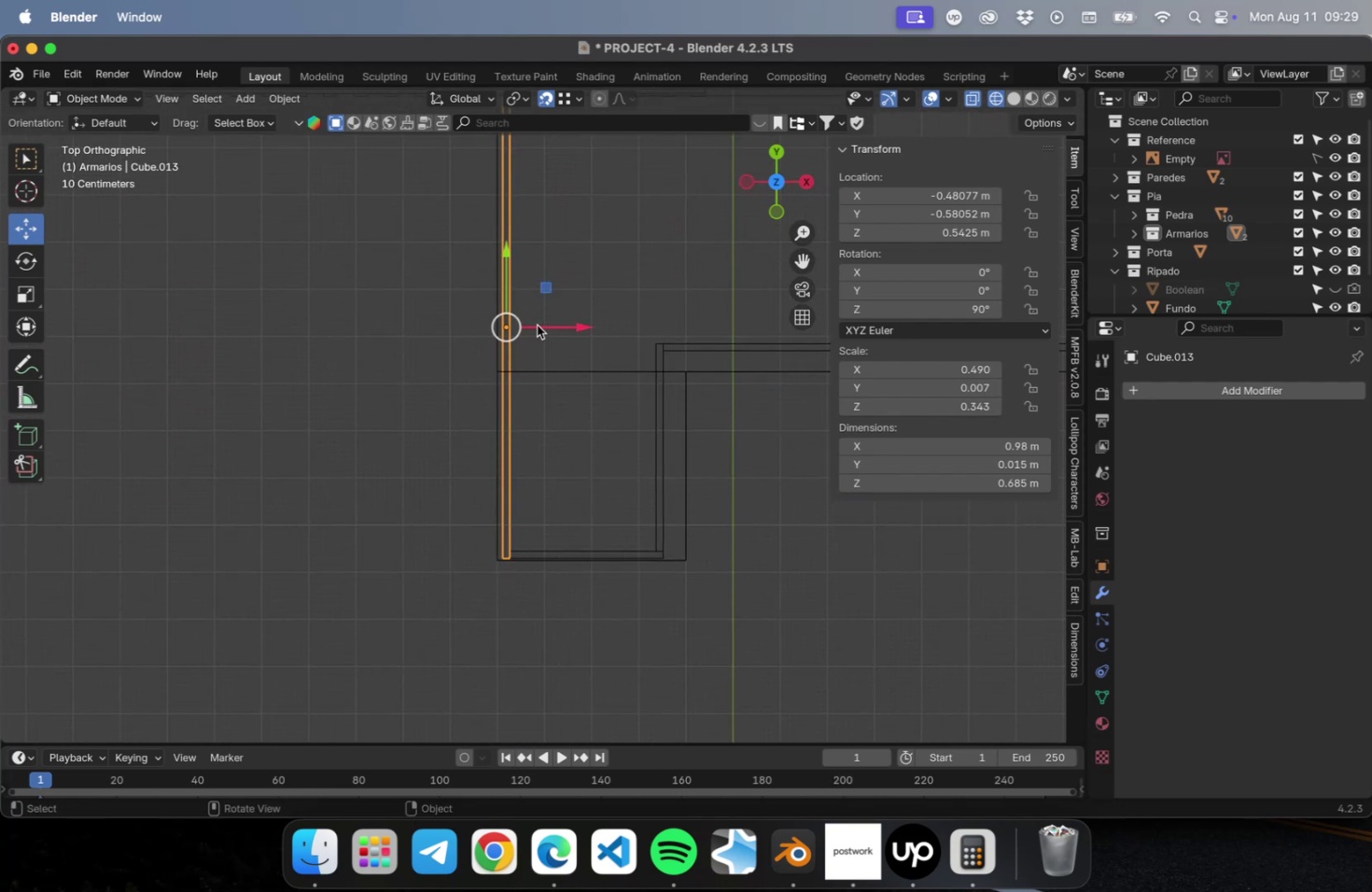 
key(Shift+ShiftLeft)
 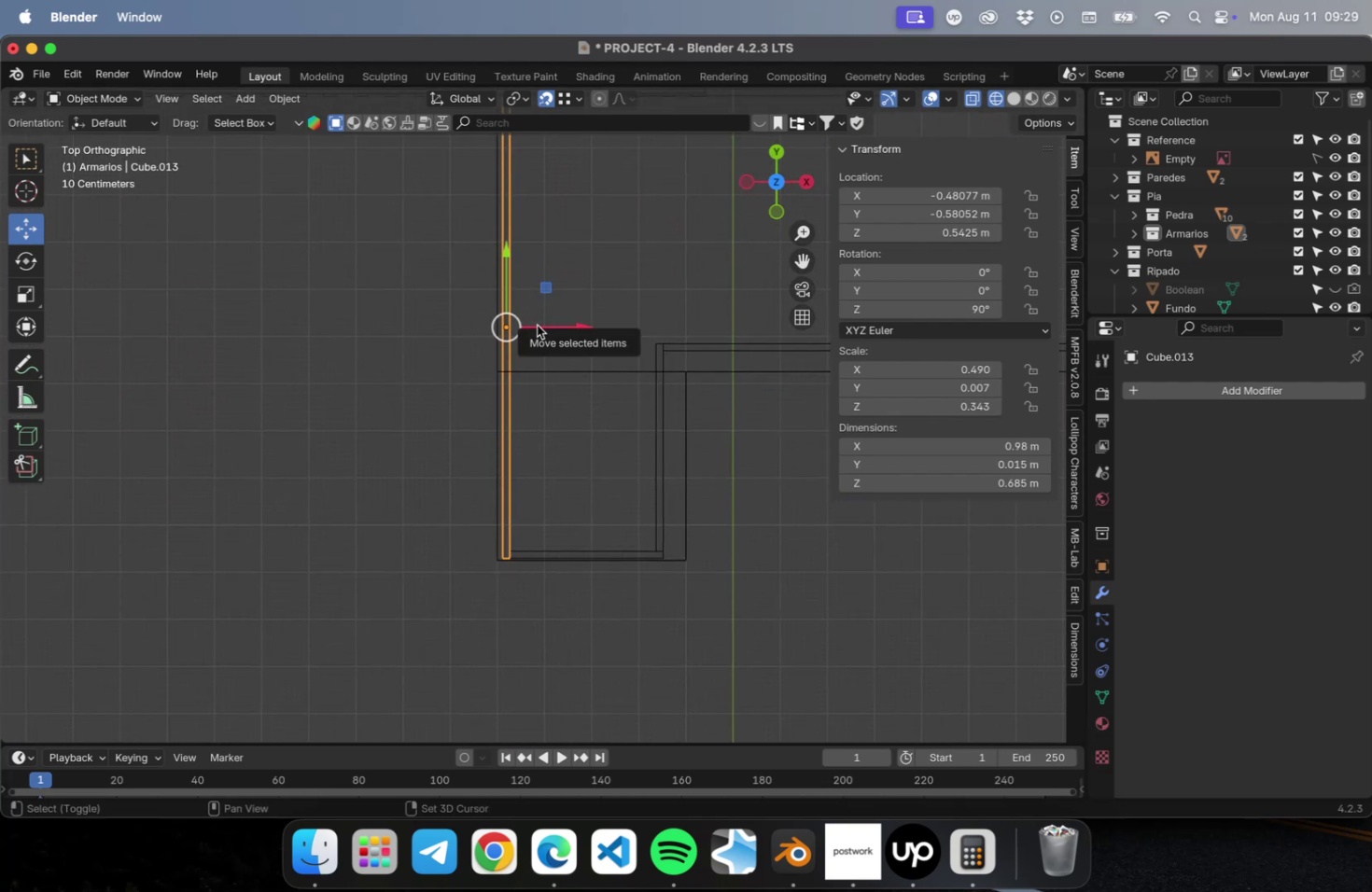 
key(Shift+D)
 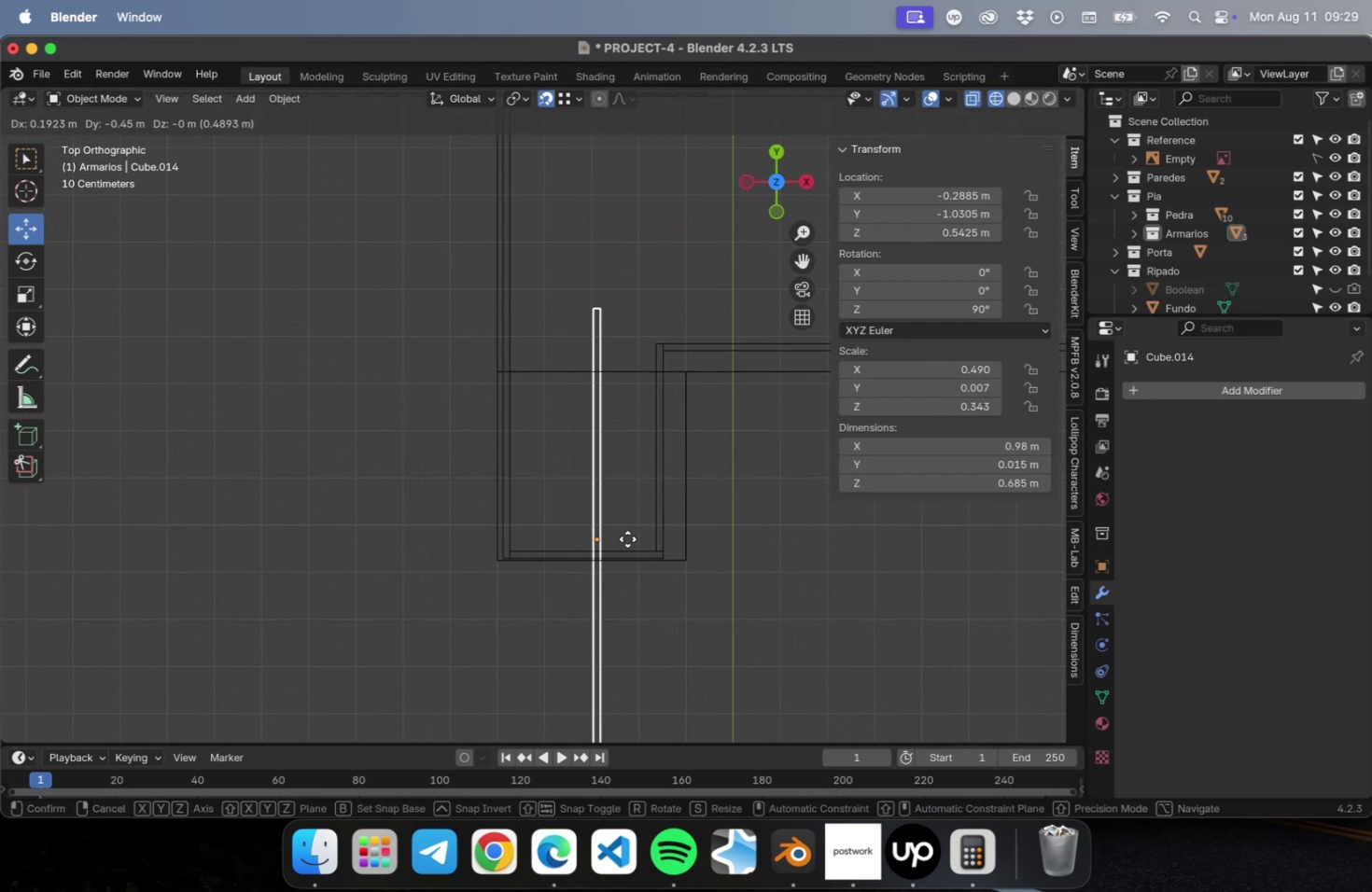 
left_click([624, 546])
 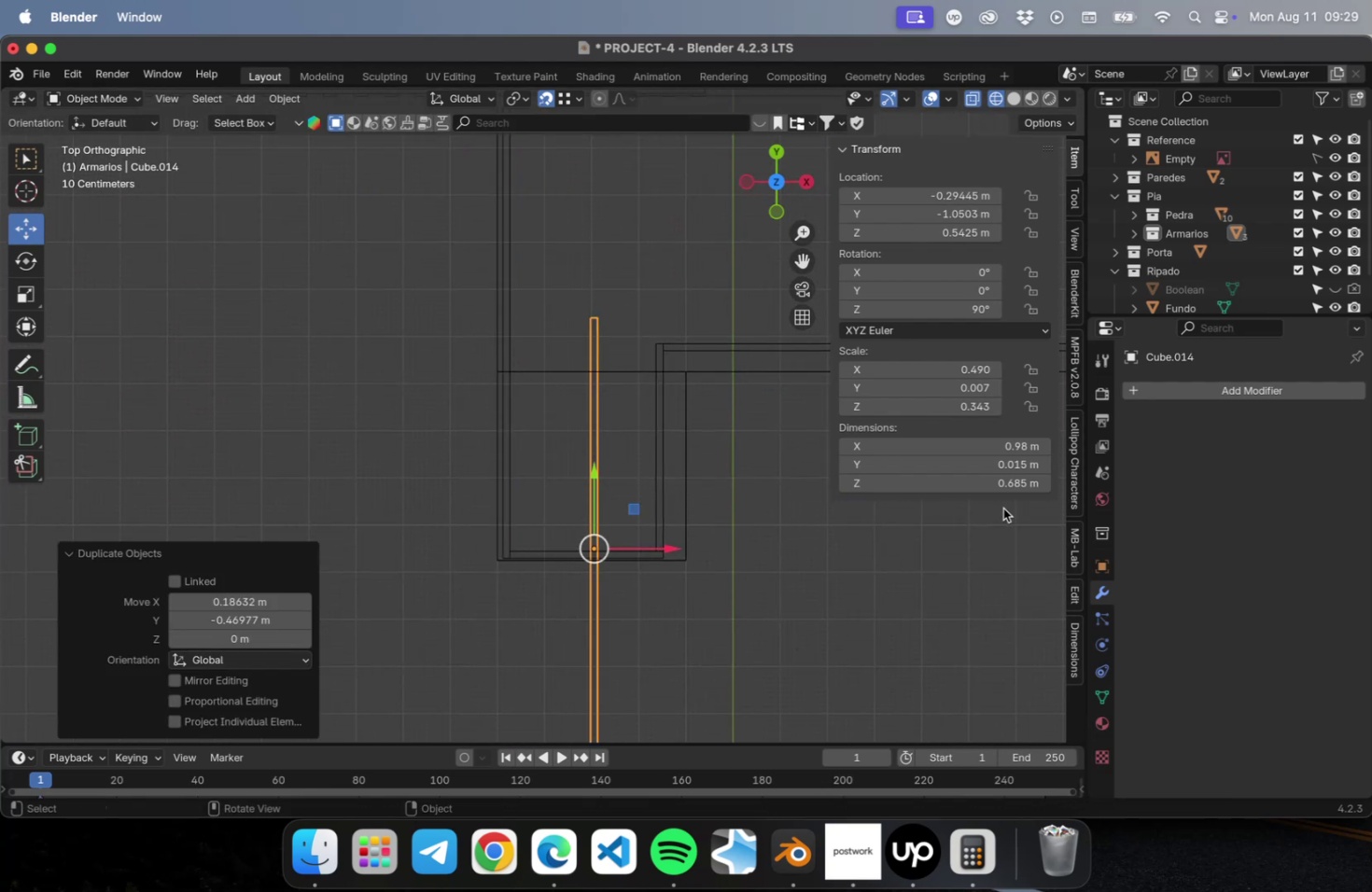 
left_click([999, 467])
 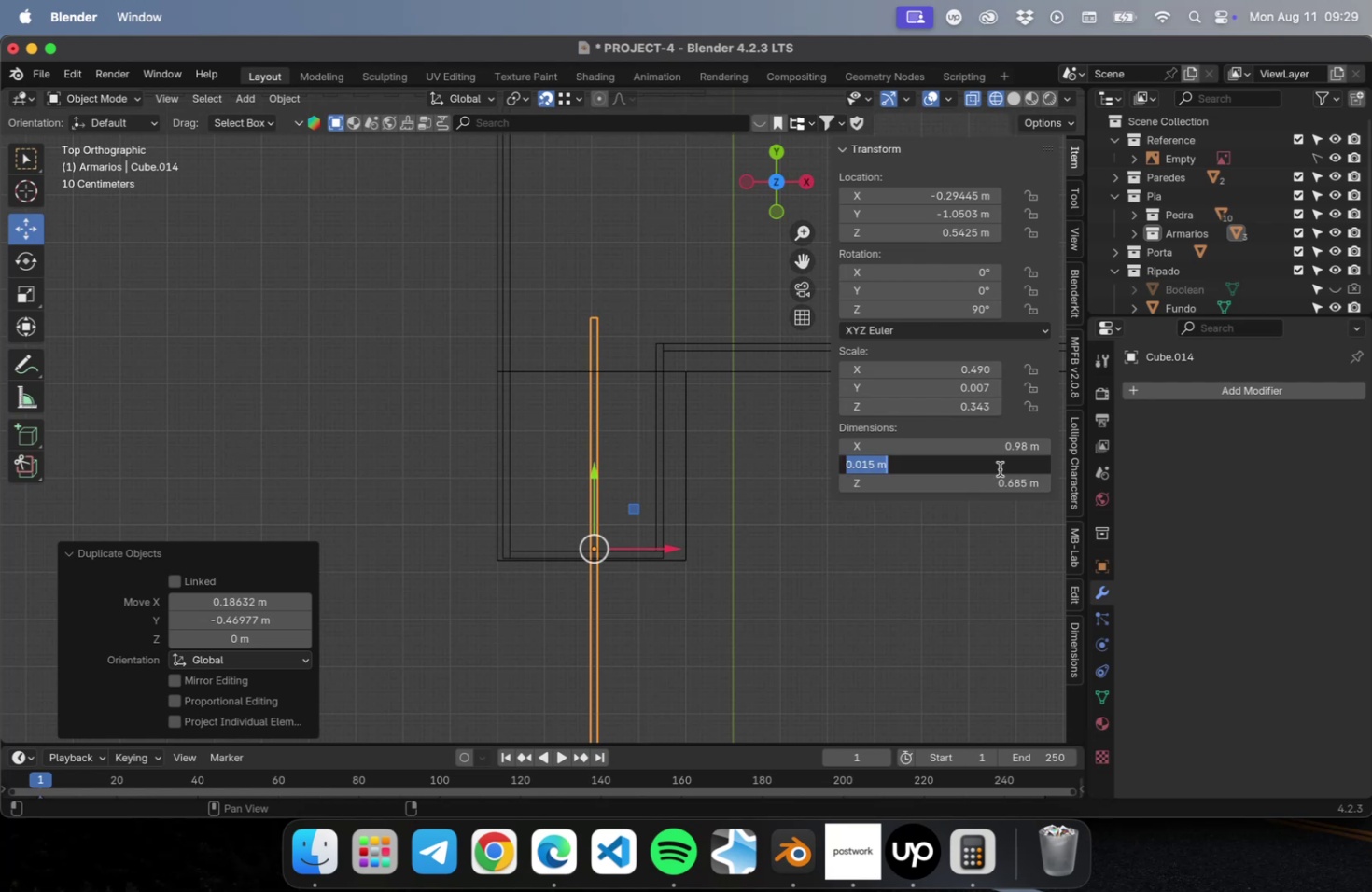 
key(Meta+C)
 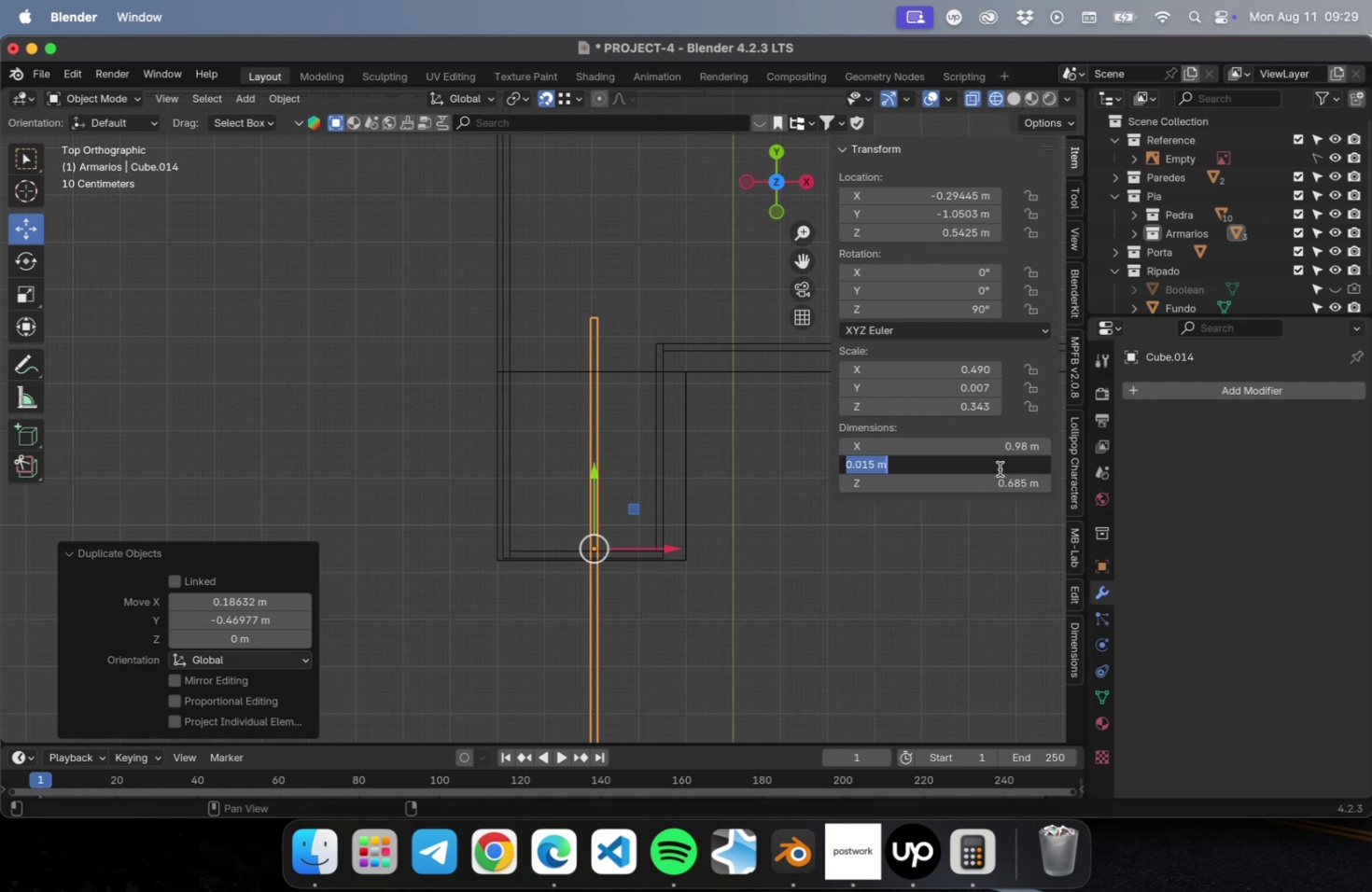 
type(.40-)
 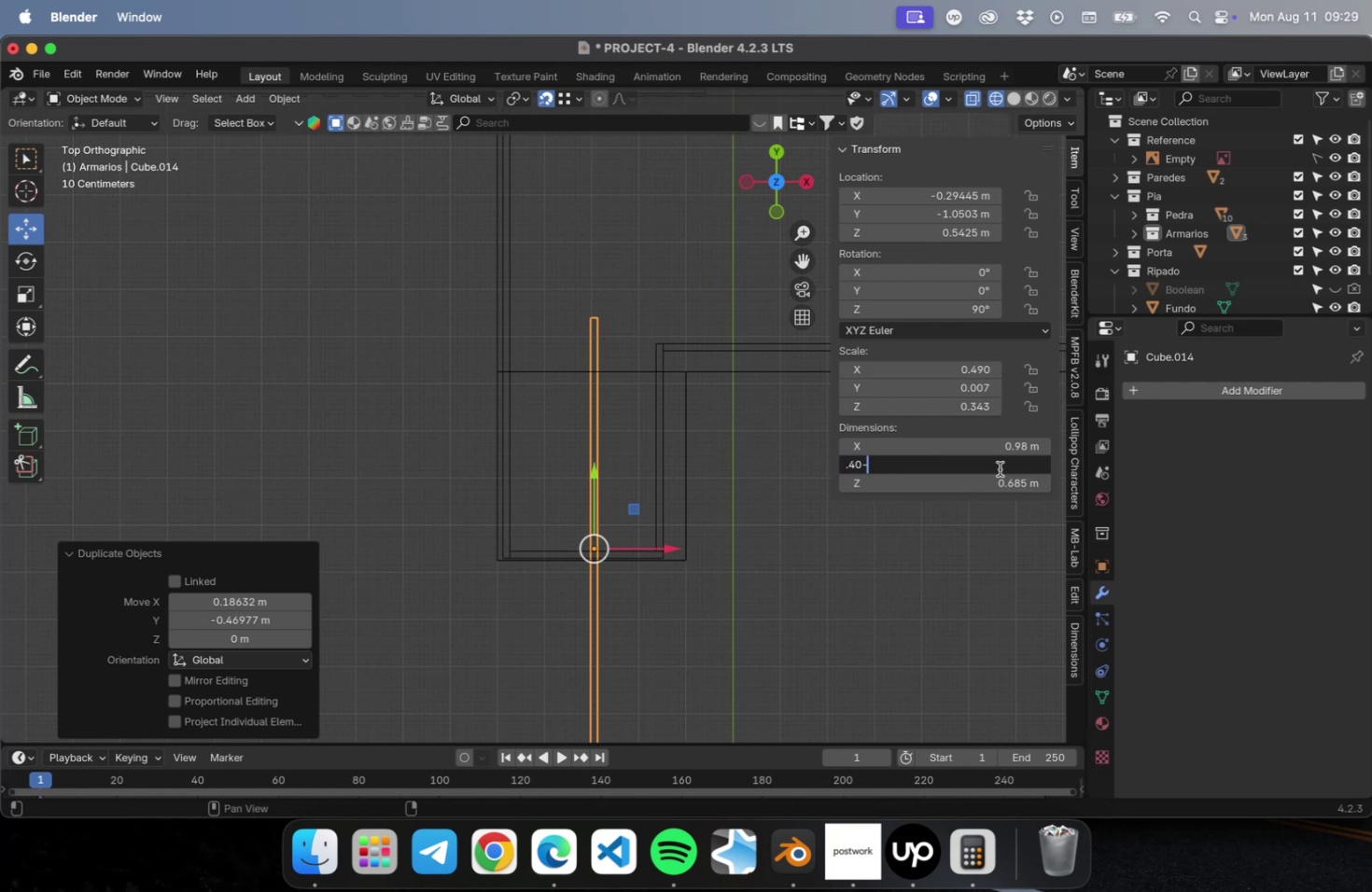 
type(0.25)
key(Backspace)
key(Backspace)
type(025-0.05)
 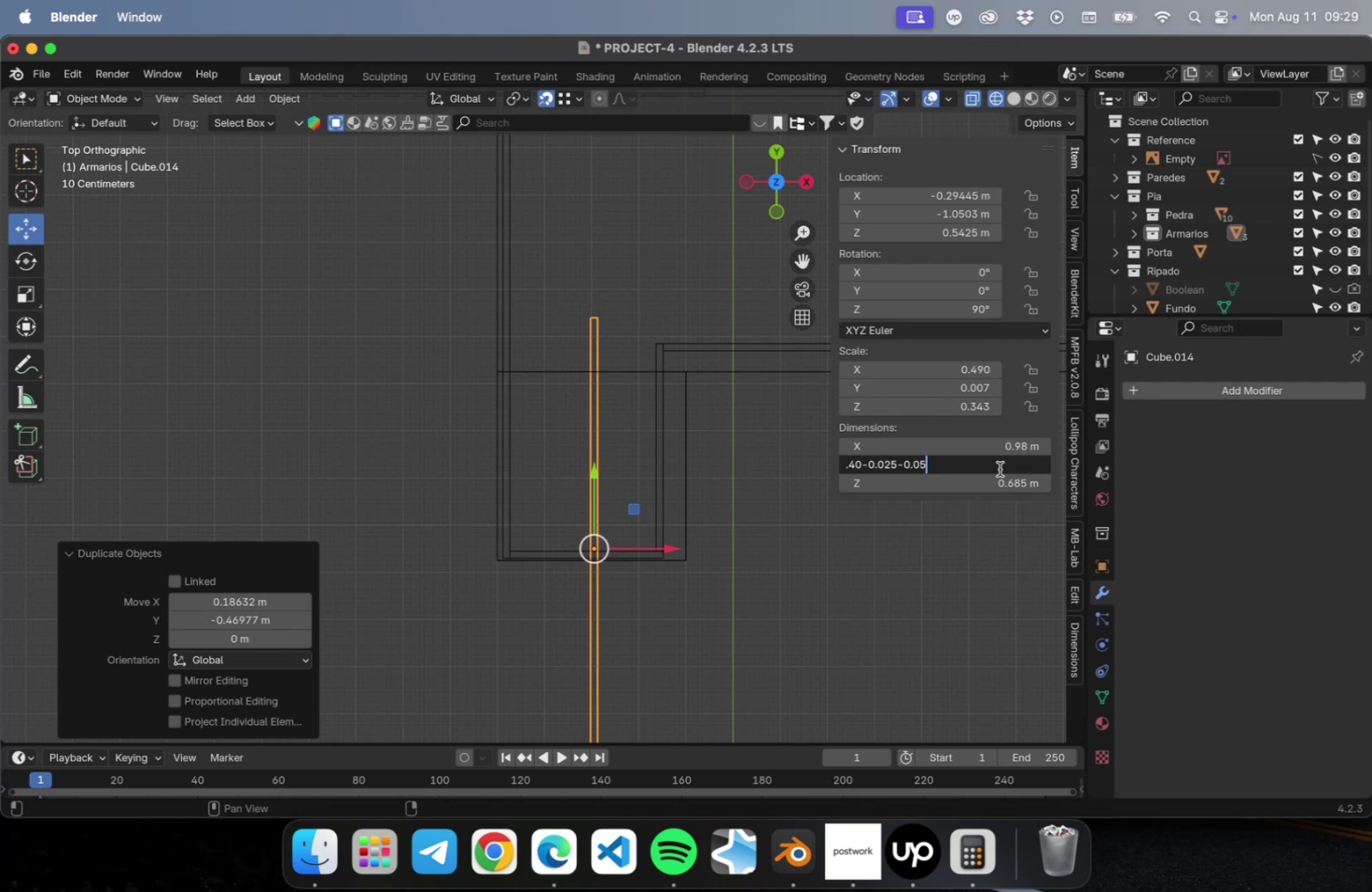 
key(Enter)
 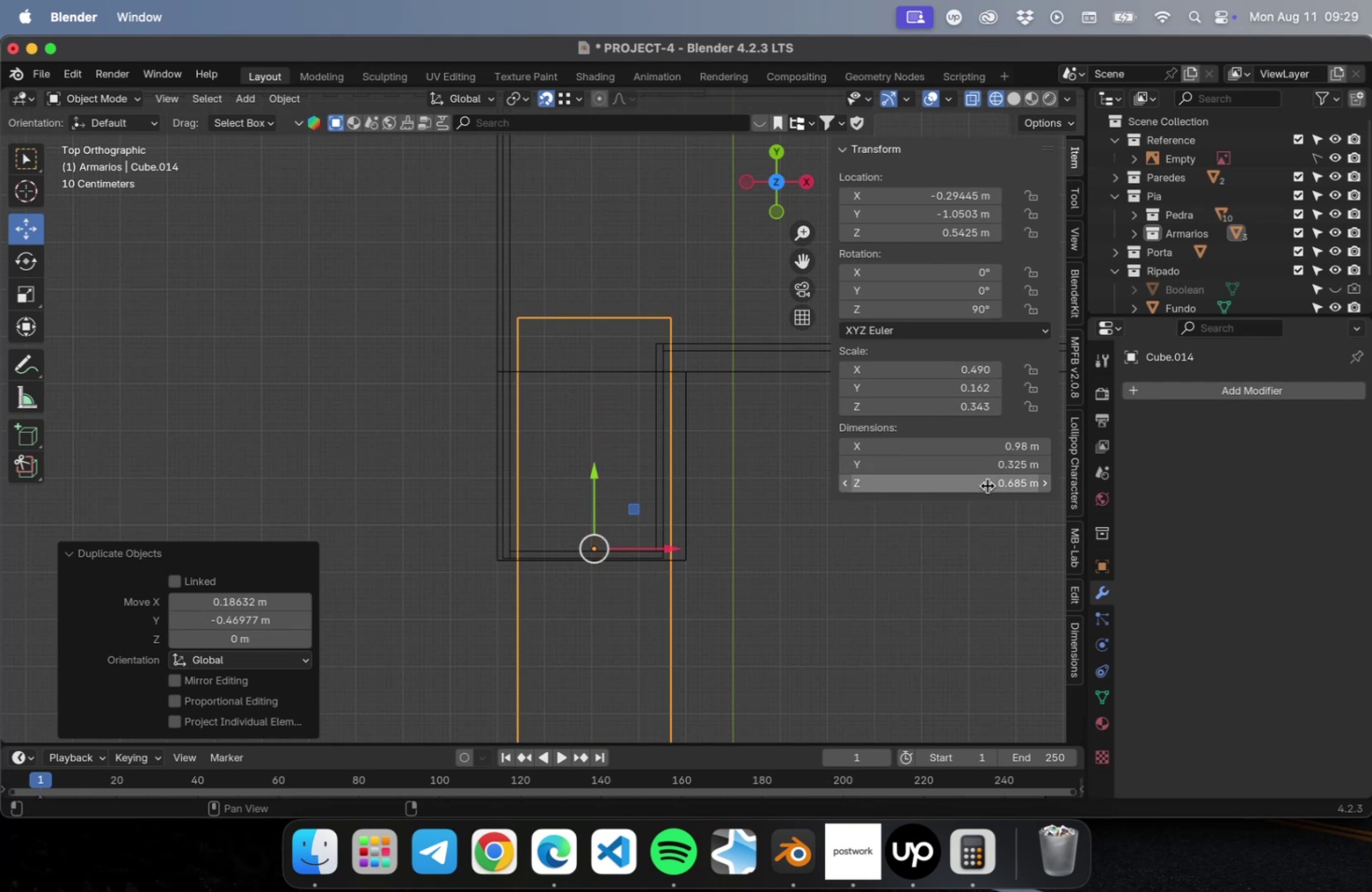 
left_click([987, 485])
 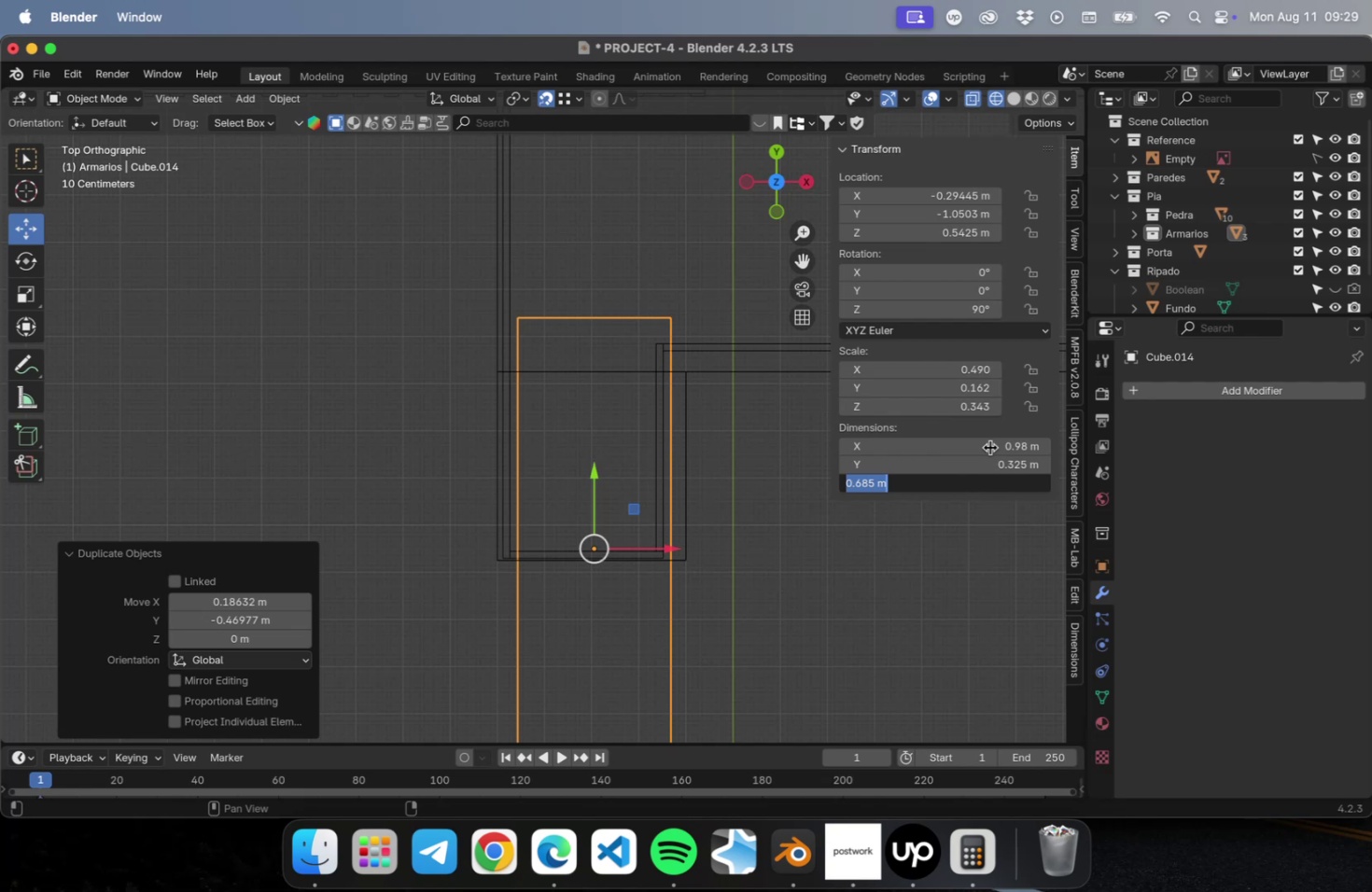 
double_click([976, 447])
 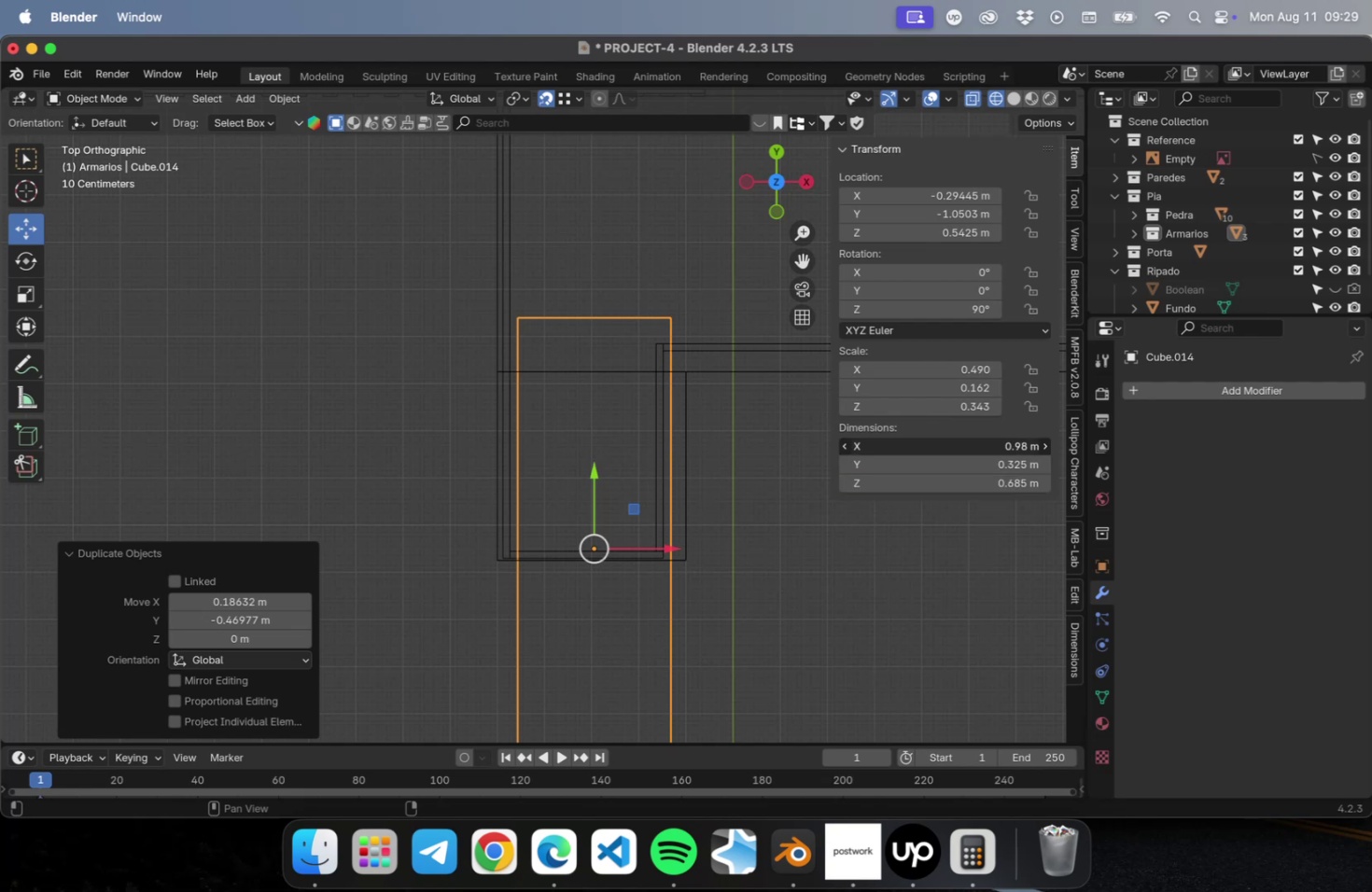 
key(Meta+CommandLeft)
 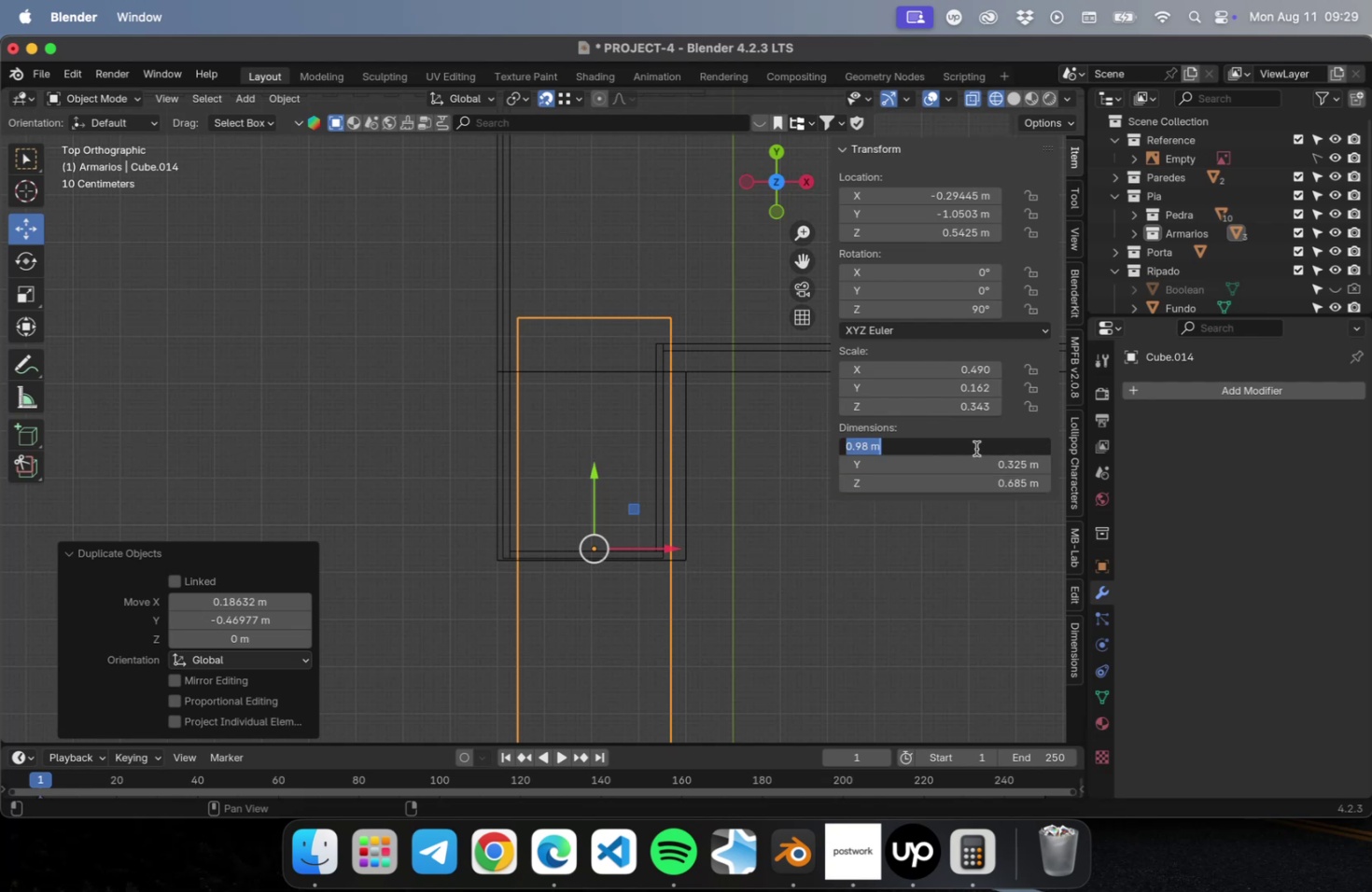 
key(Meta+V)
 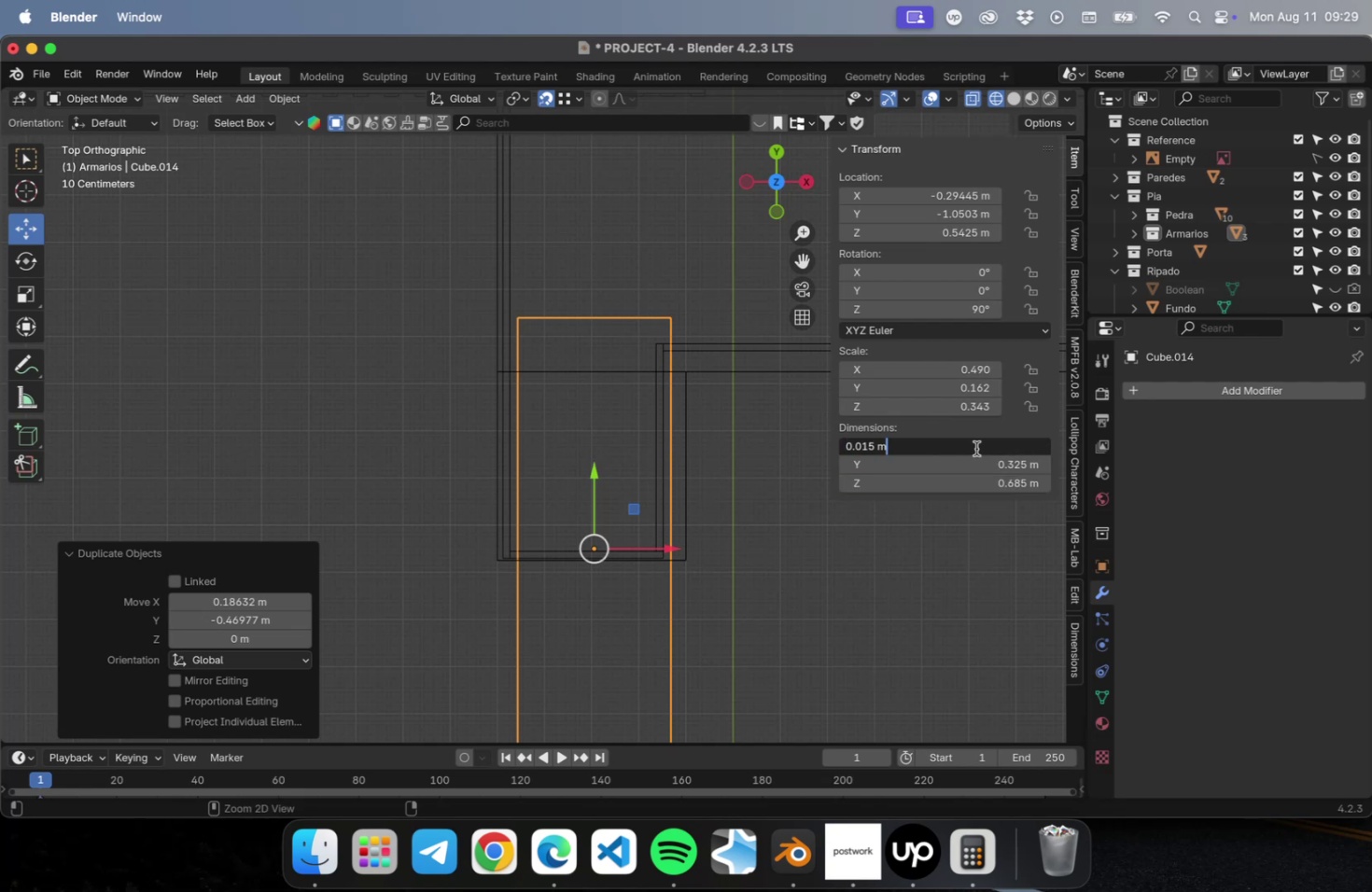 
key(Tab)
 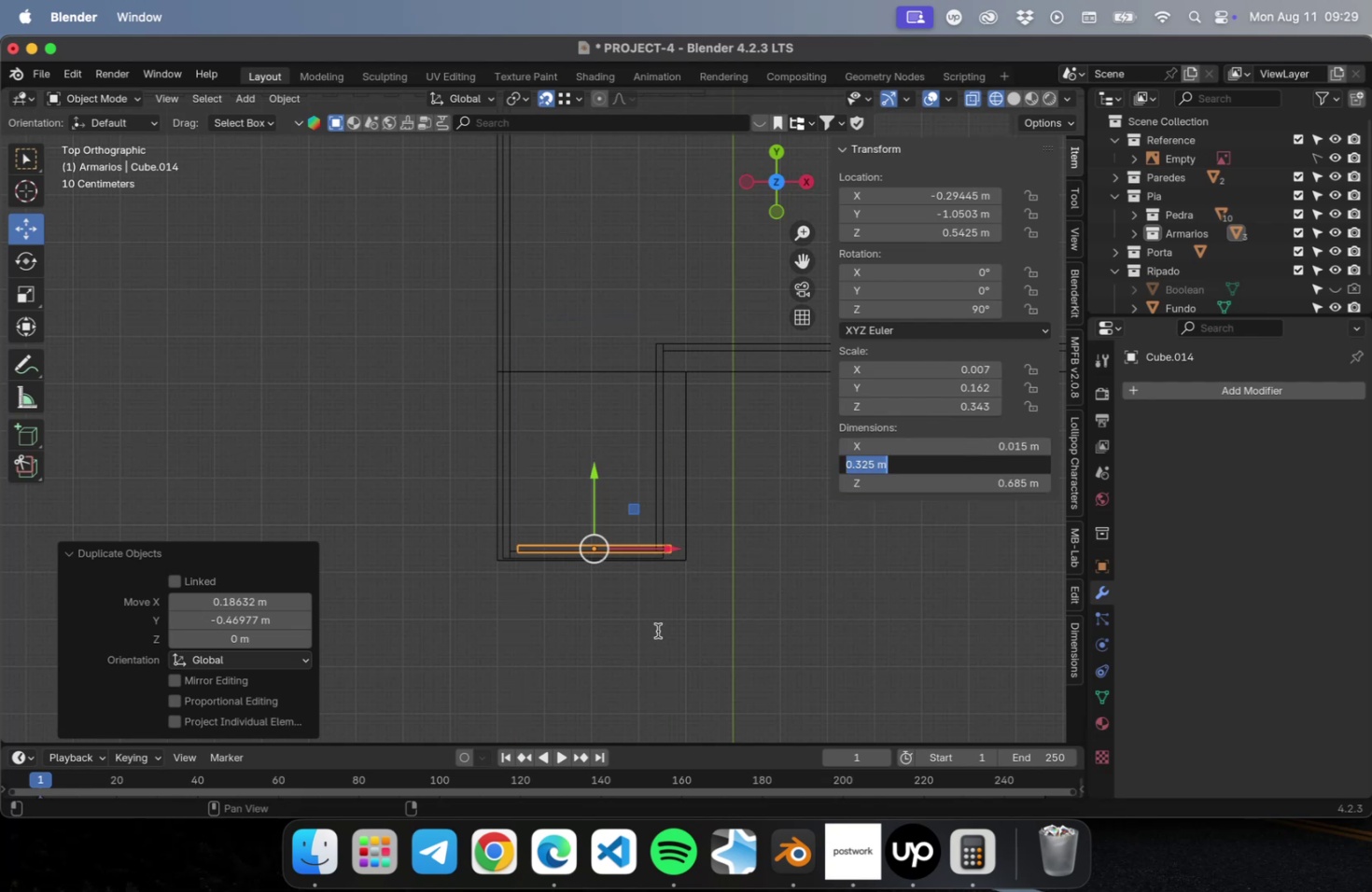 
left_click([651, 636])
 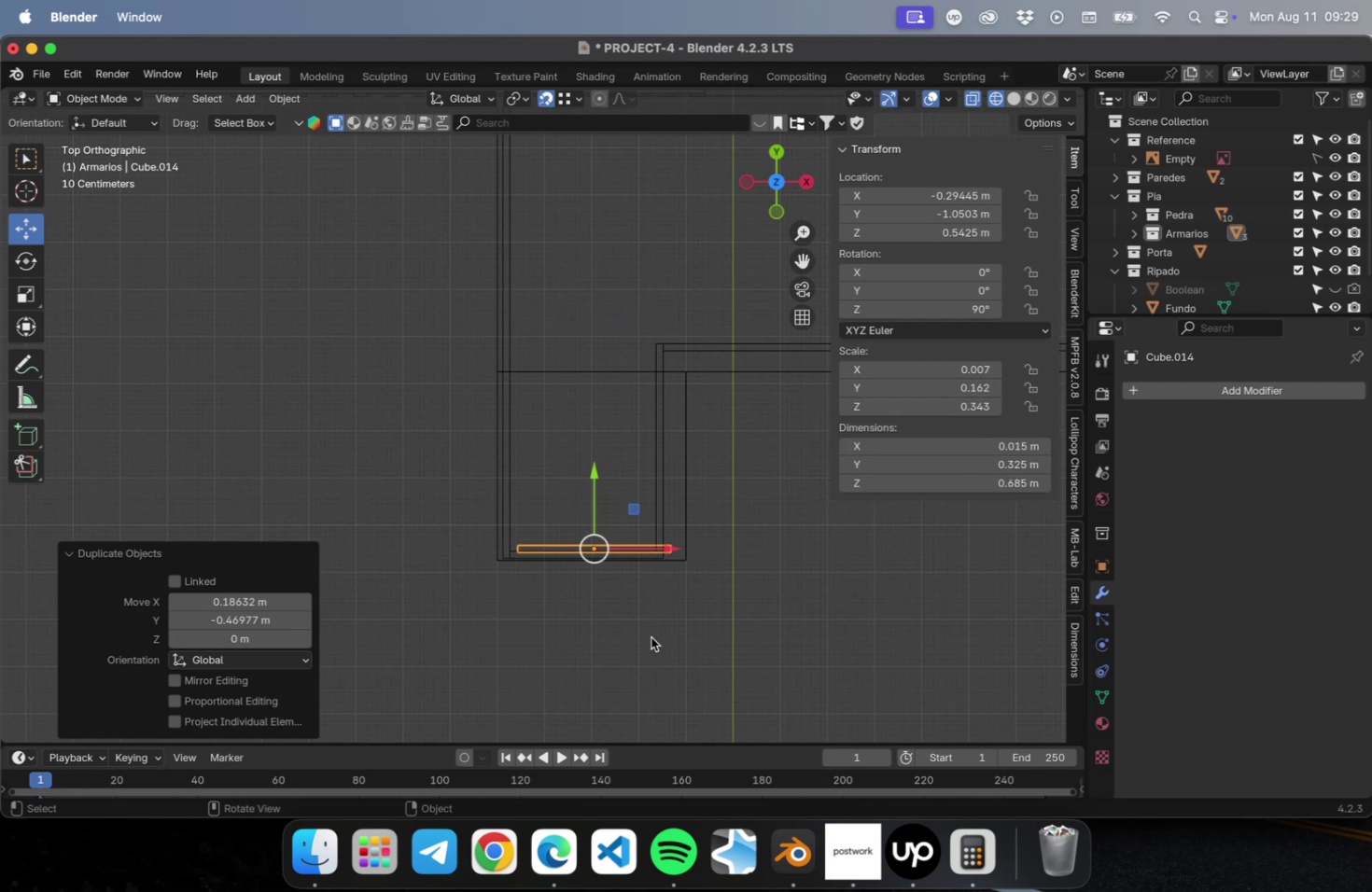 
scroll: coordinate [579, 616], scroll_direction: up, amount: 16.0
 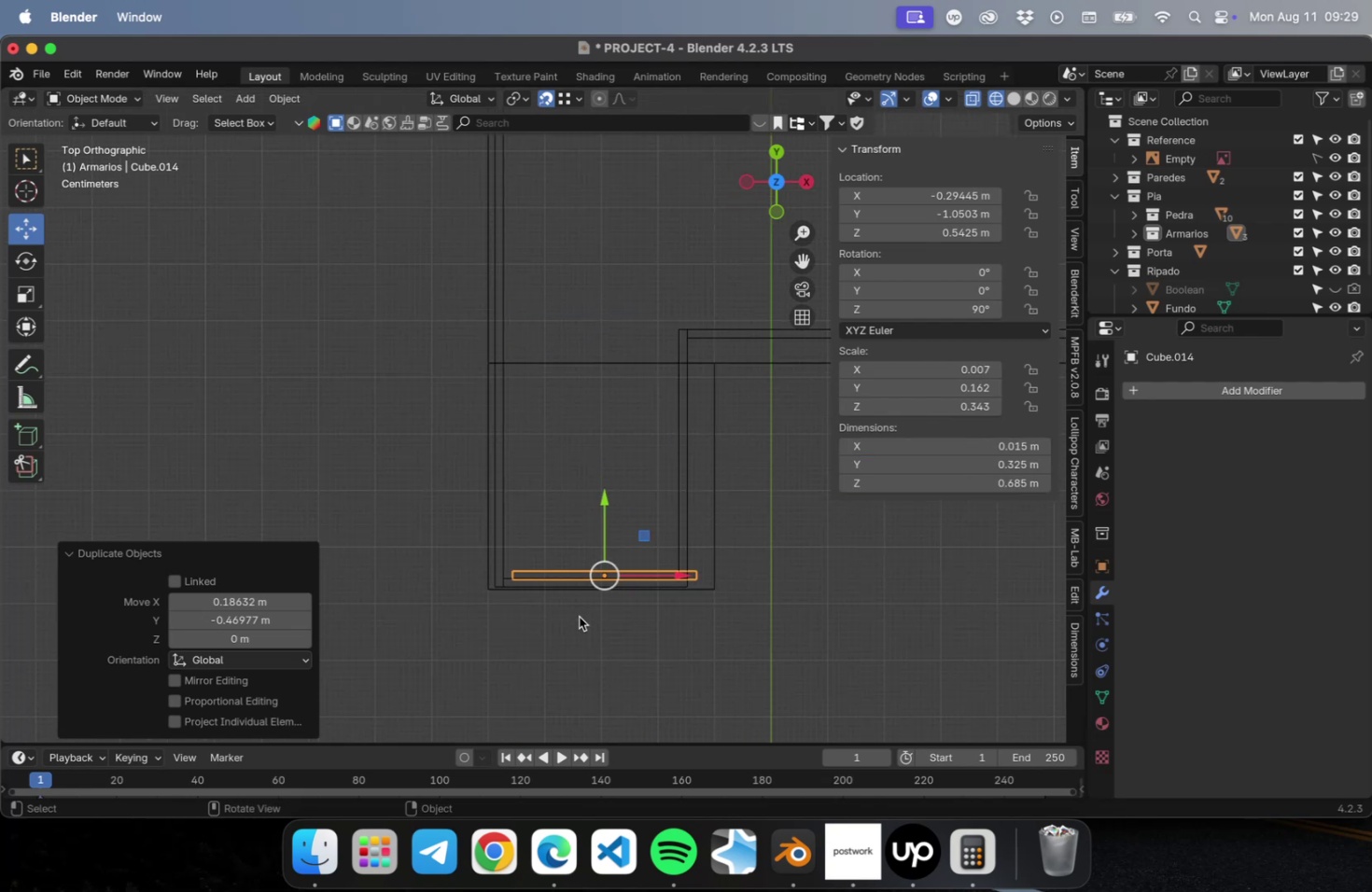 
hold_key(key=ShiftLeft, duration=0.59)
 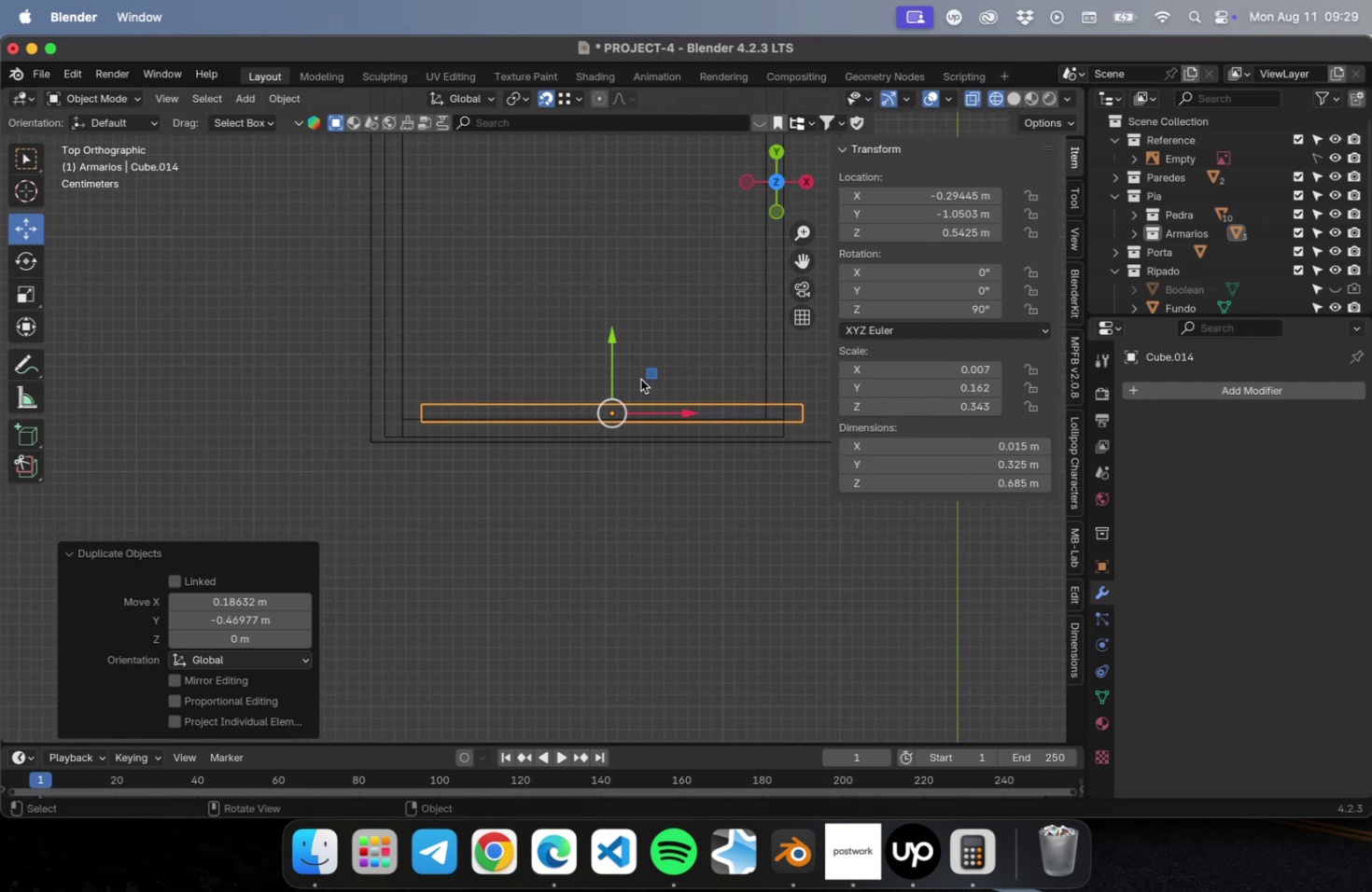 
left_click_drag(start_coordinate=[616, 345], to_coordinate=[613, 367])
 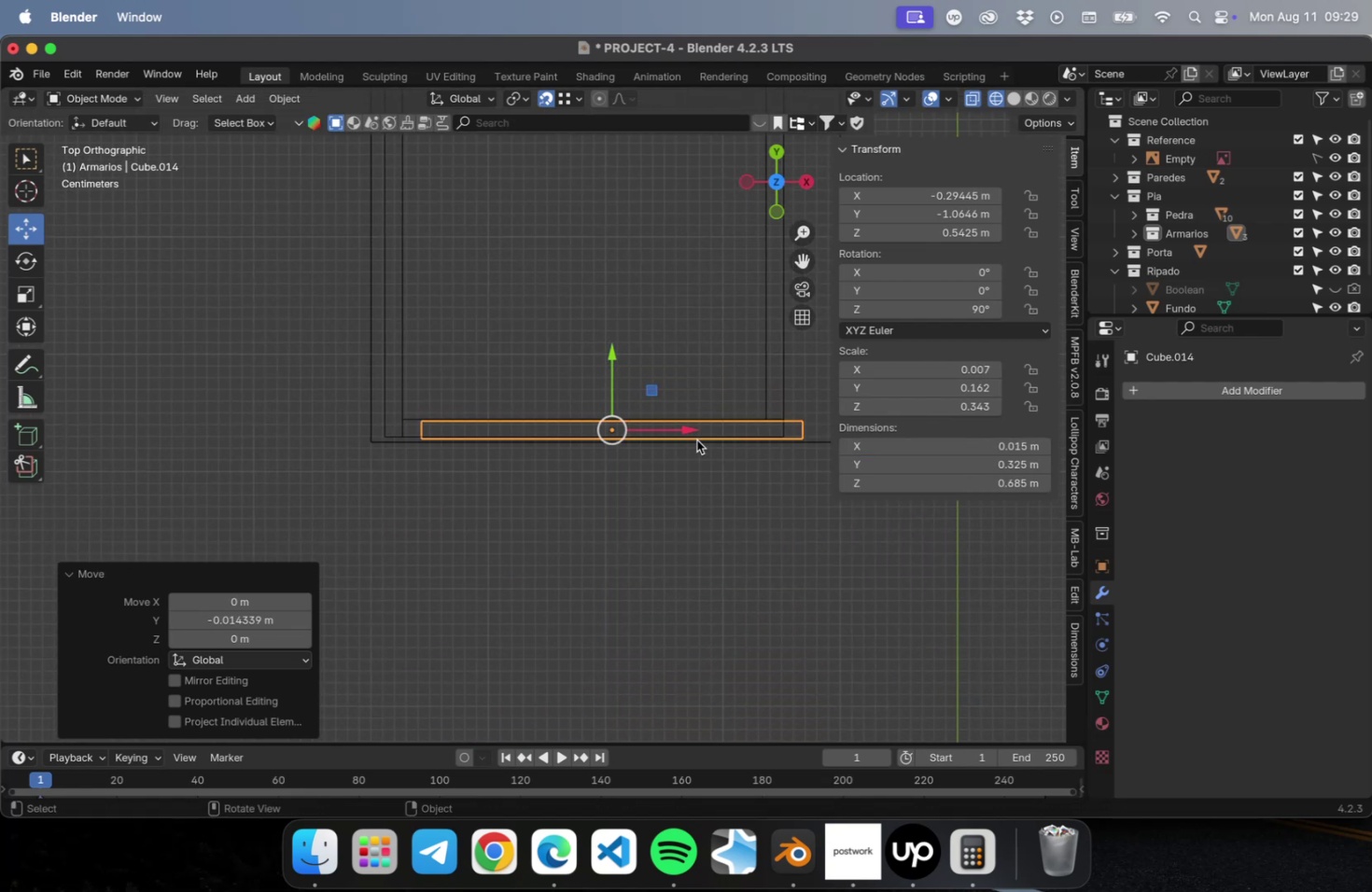 
left_click_drag(start_coordinate=[686, 432], to_coordinate=[665, 439])
 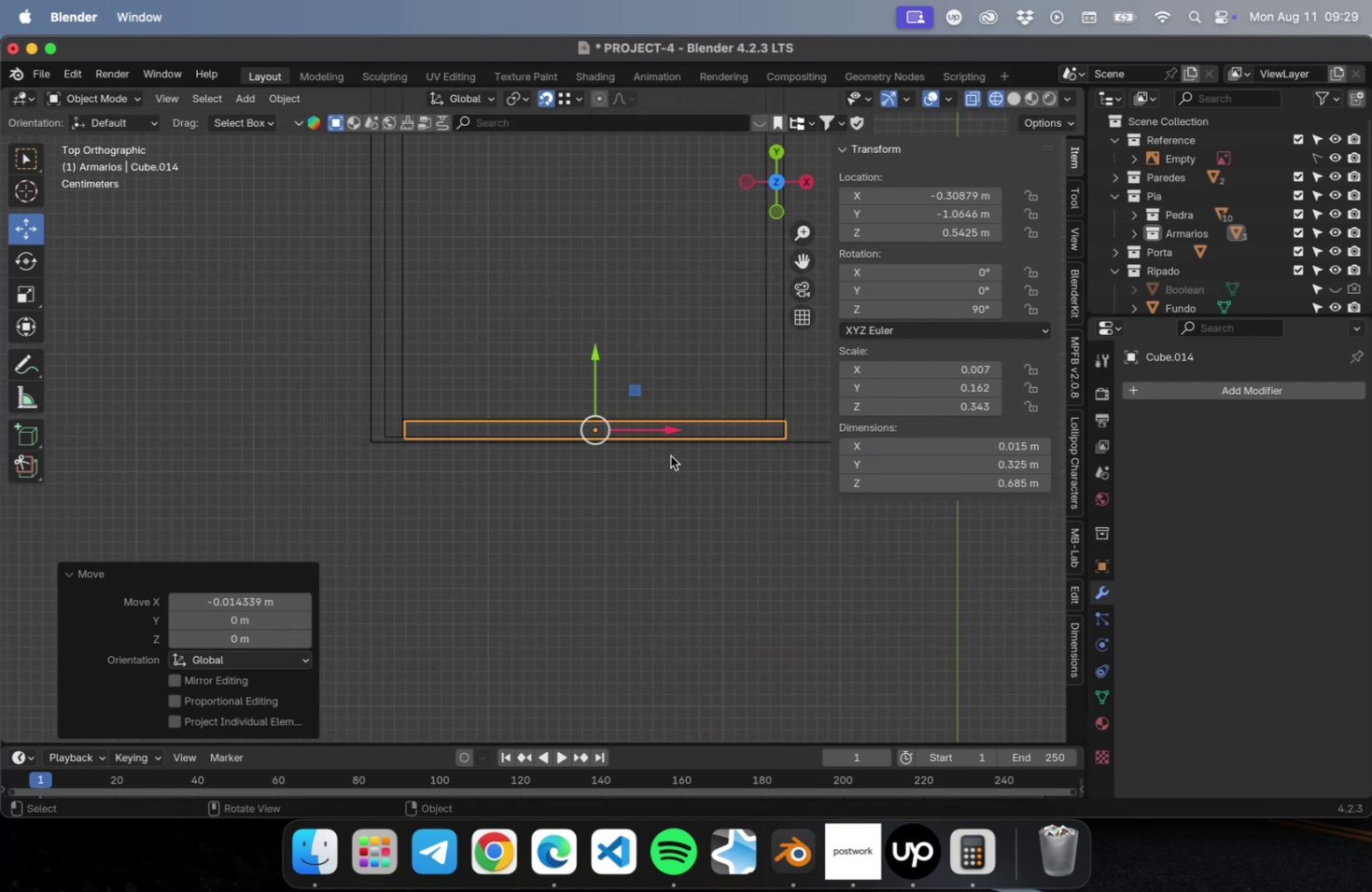 
scroll: coordinate [671, 482], scroll_direction: down, amount: 2.0
 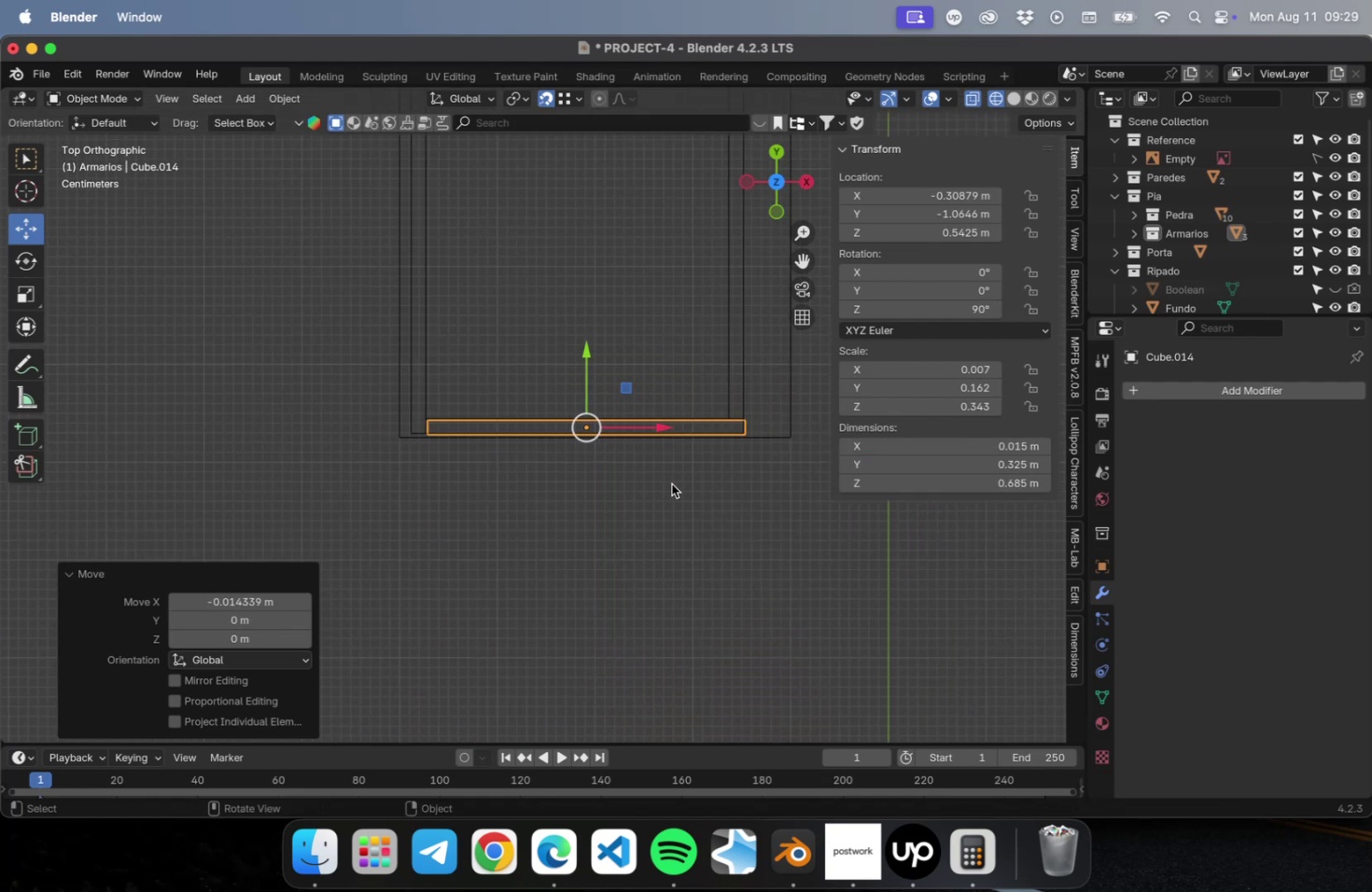 
hold_key(key=ShiftLeft, duration=0.36)
 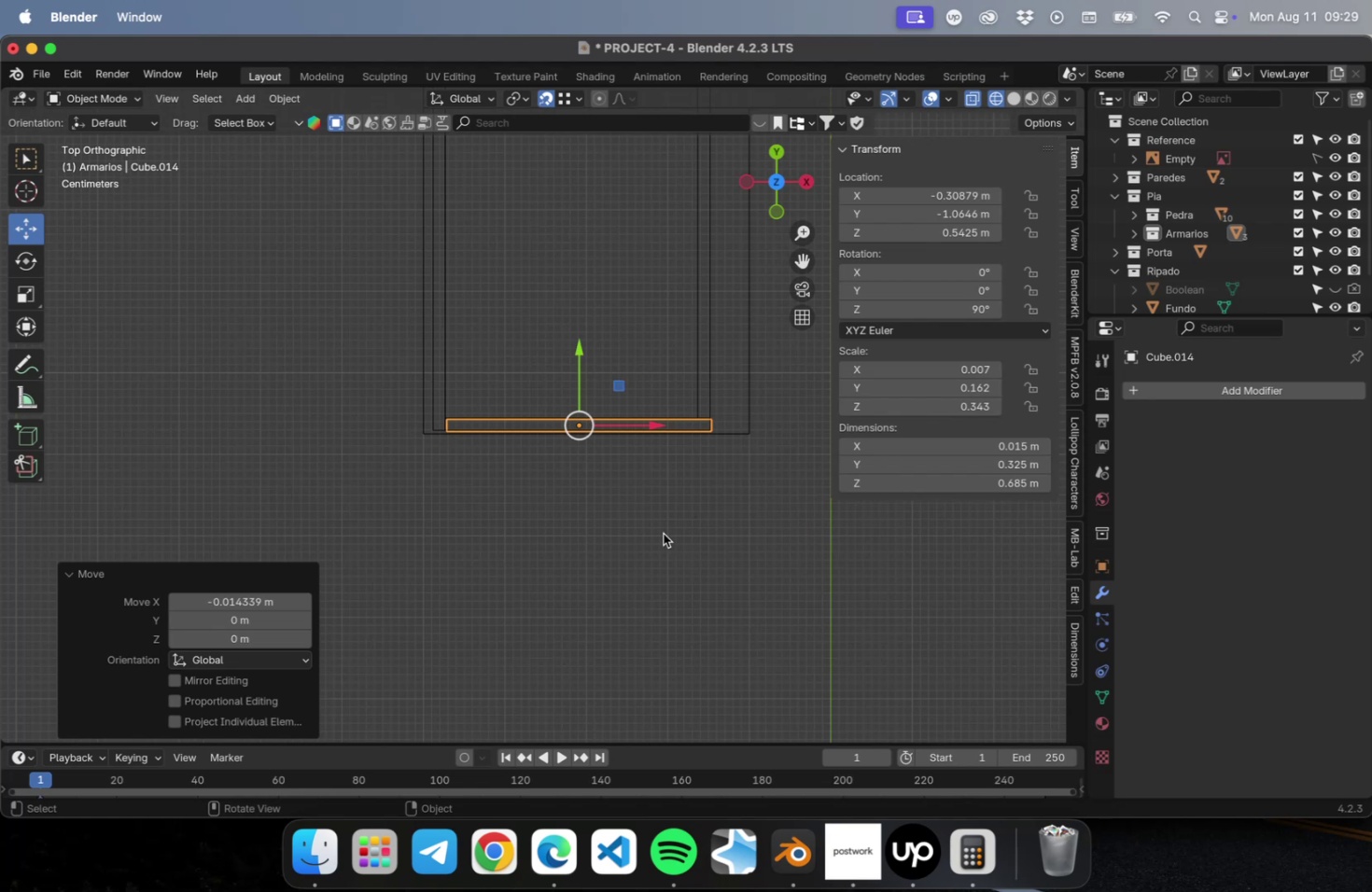 
scroll: coordinate [427, 495], scroll_direction: up, amount: 4.0
 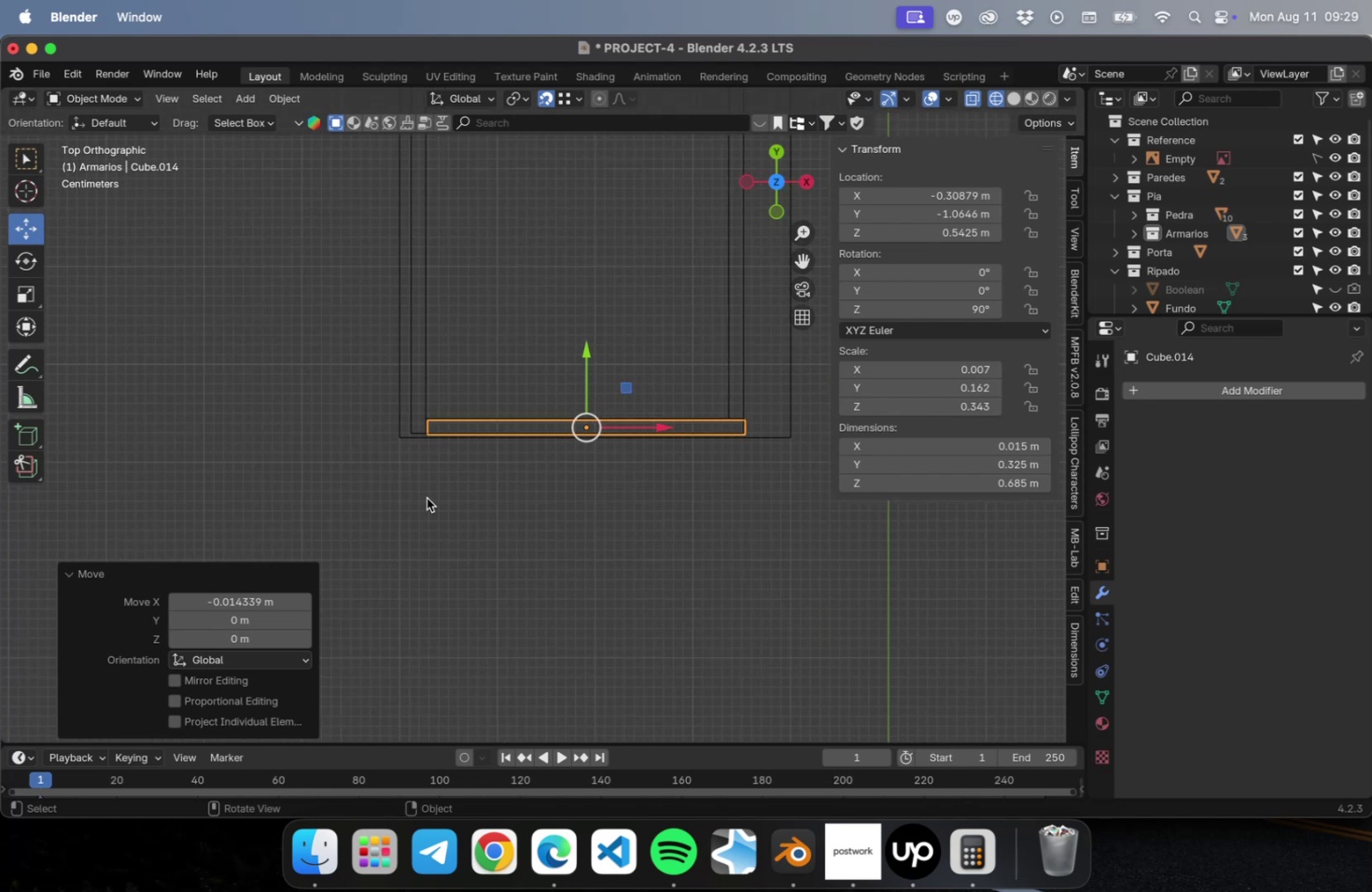 
hold_key(key=ShiftLeft, duration=0.47)
 